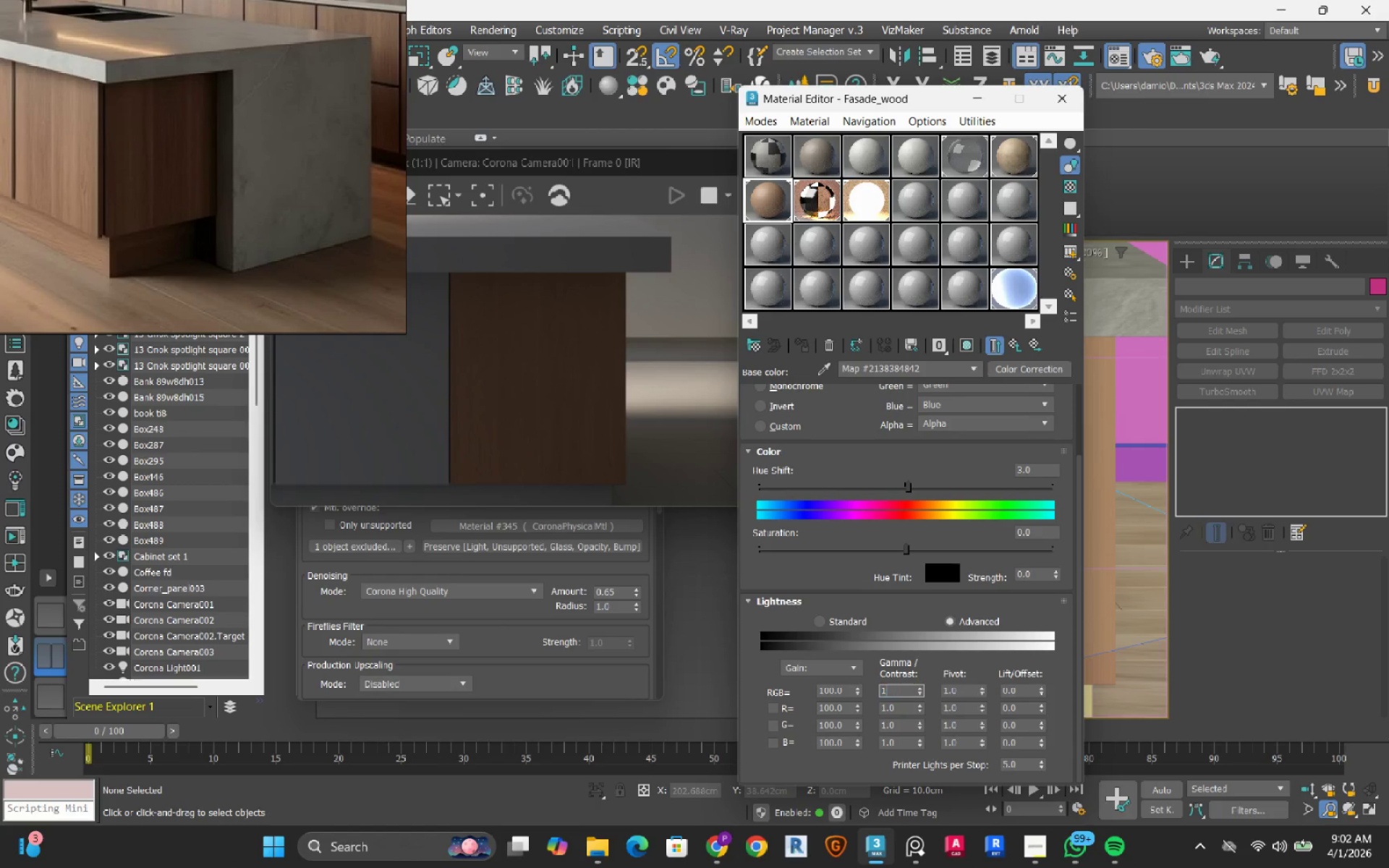 
key(NumpadDecimal)
 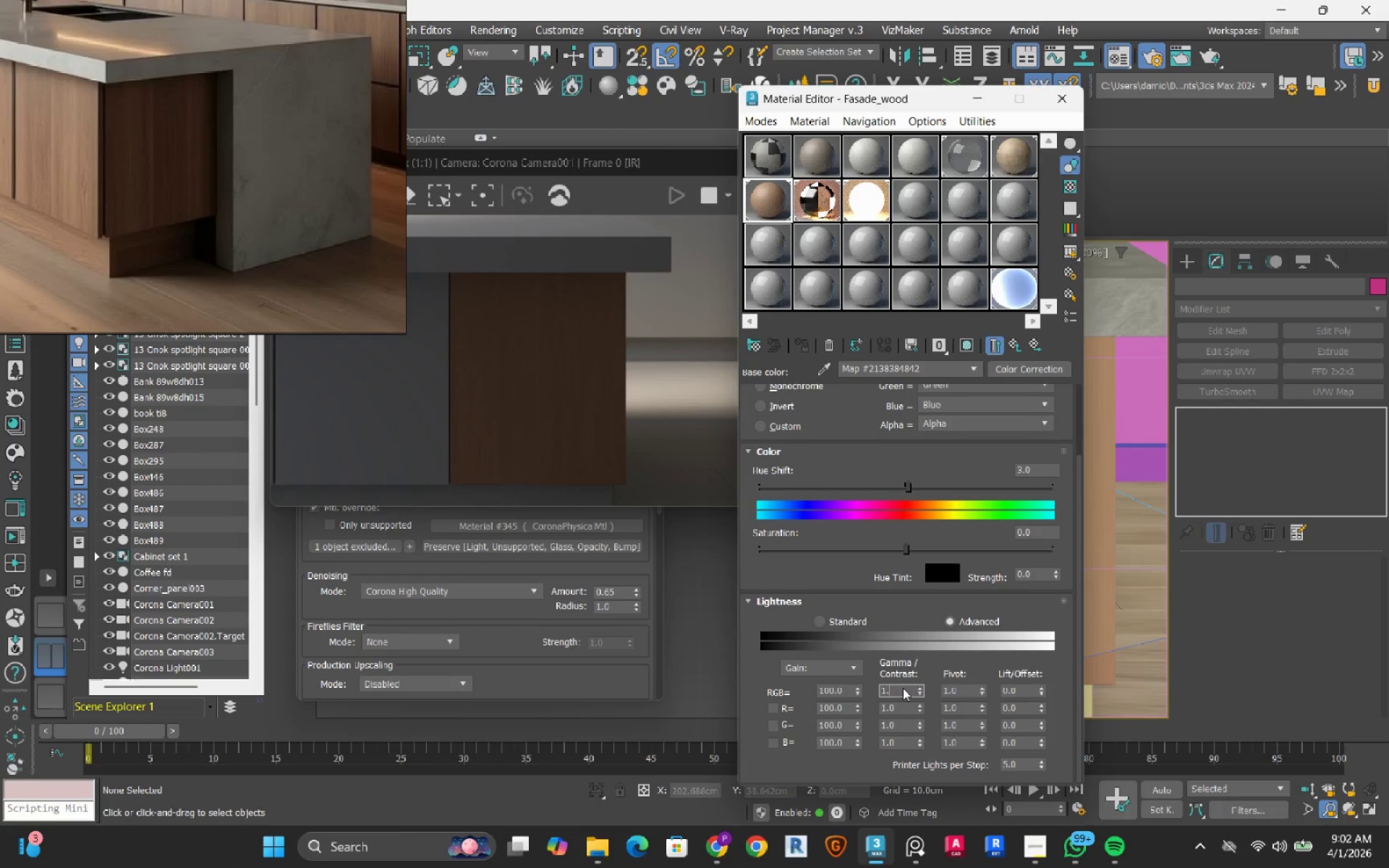 
key(Numpad5)
 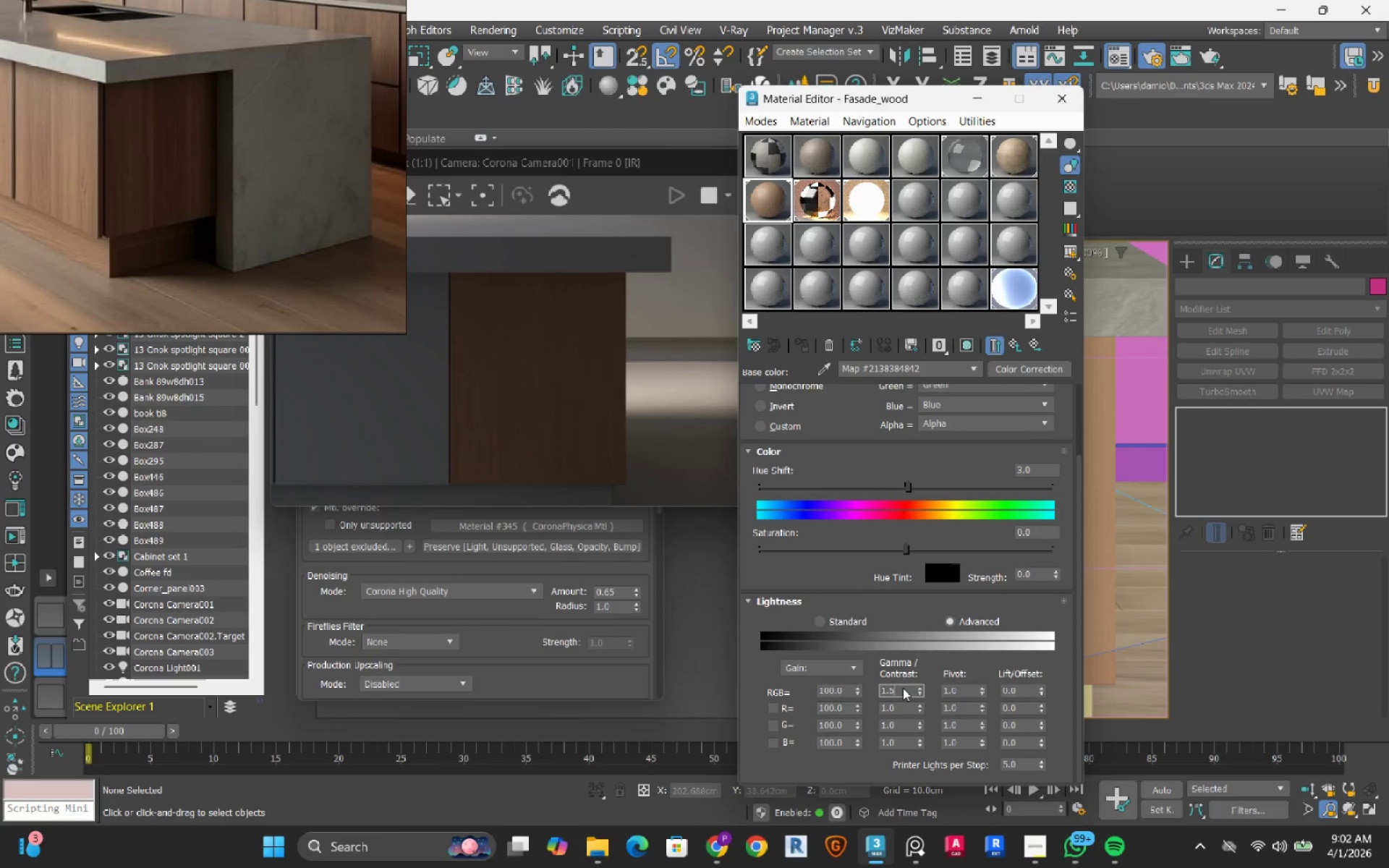 
key(NumpadEnter)
 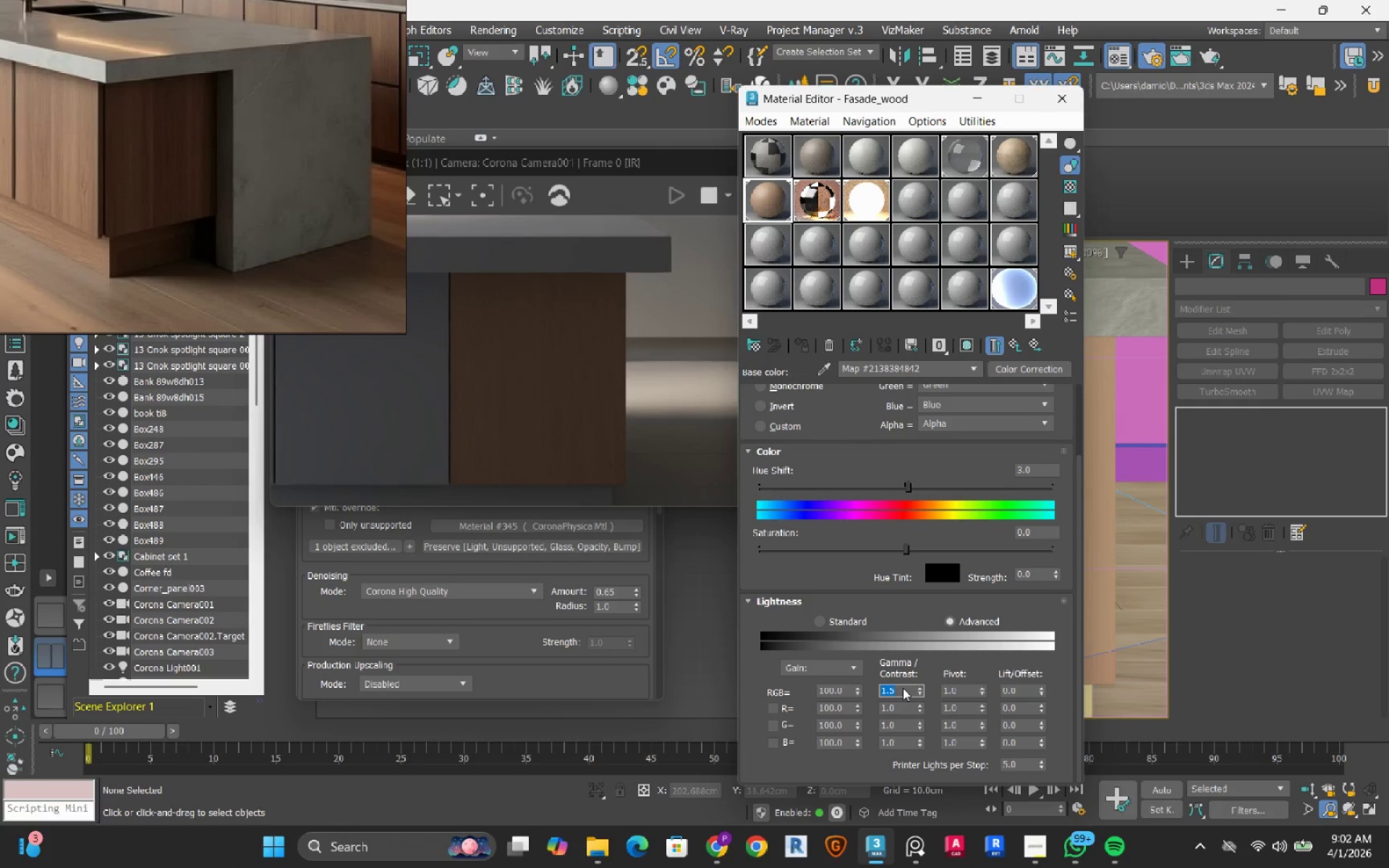 
wait(5.62)
 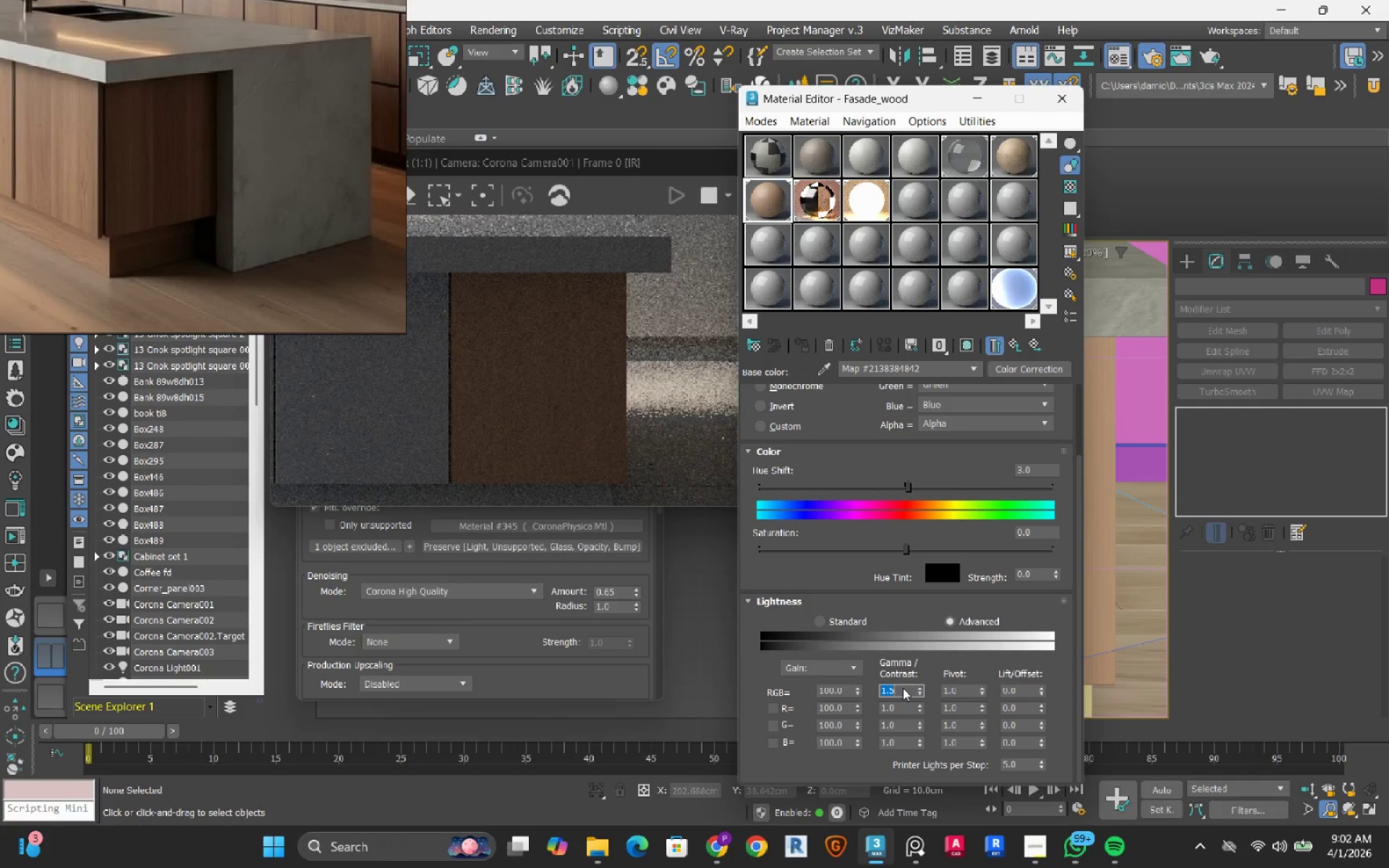 
key(Numpad1)
 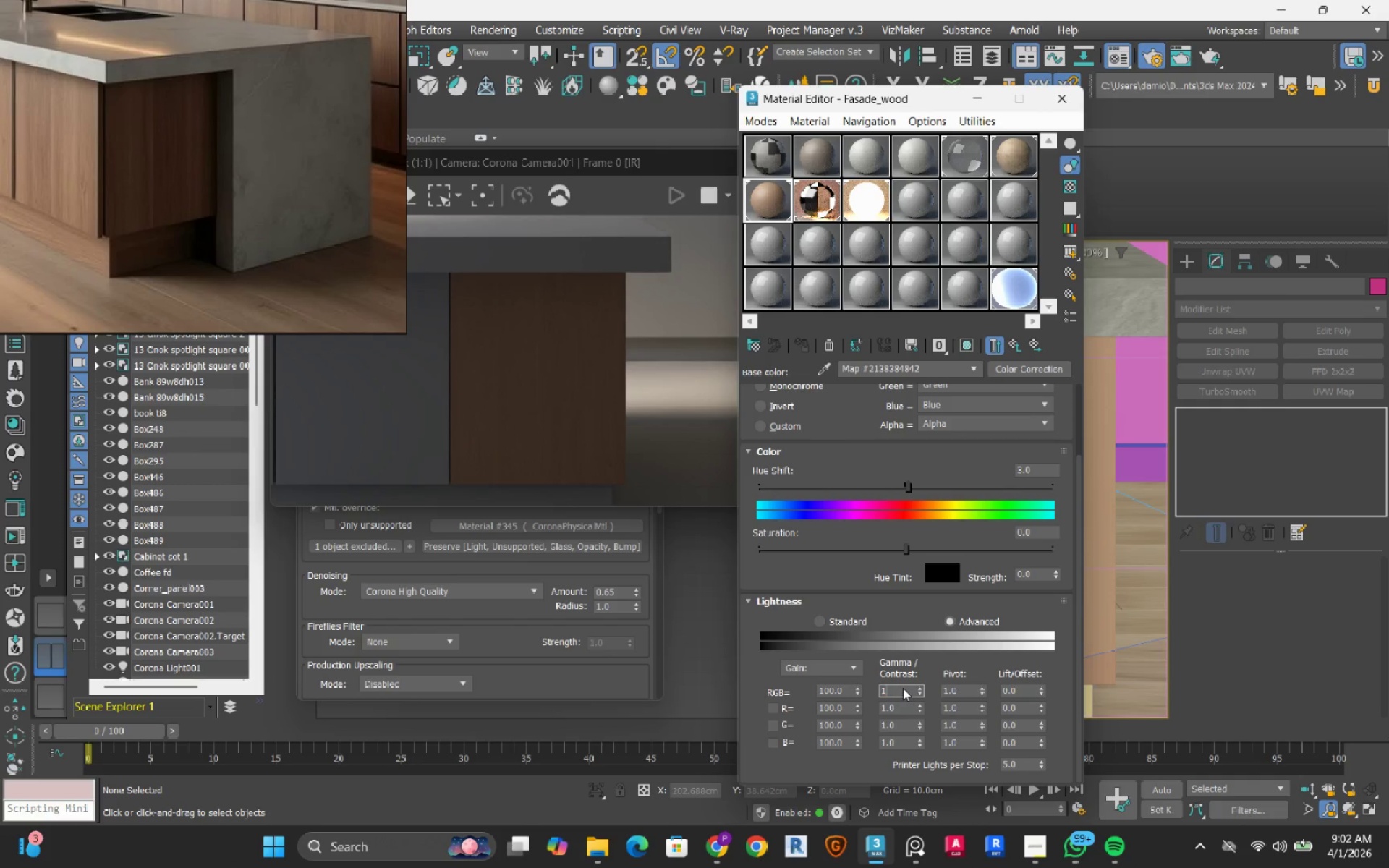 
key(NumpadDecimal)
 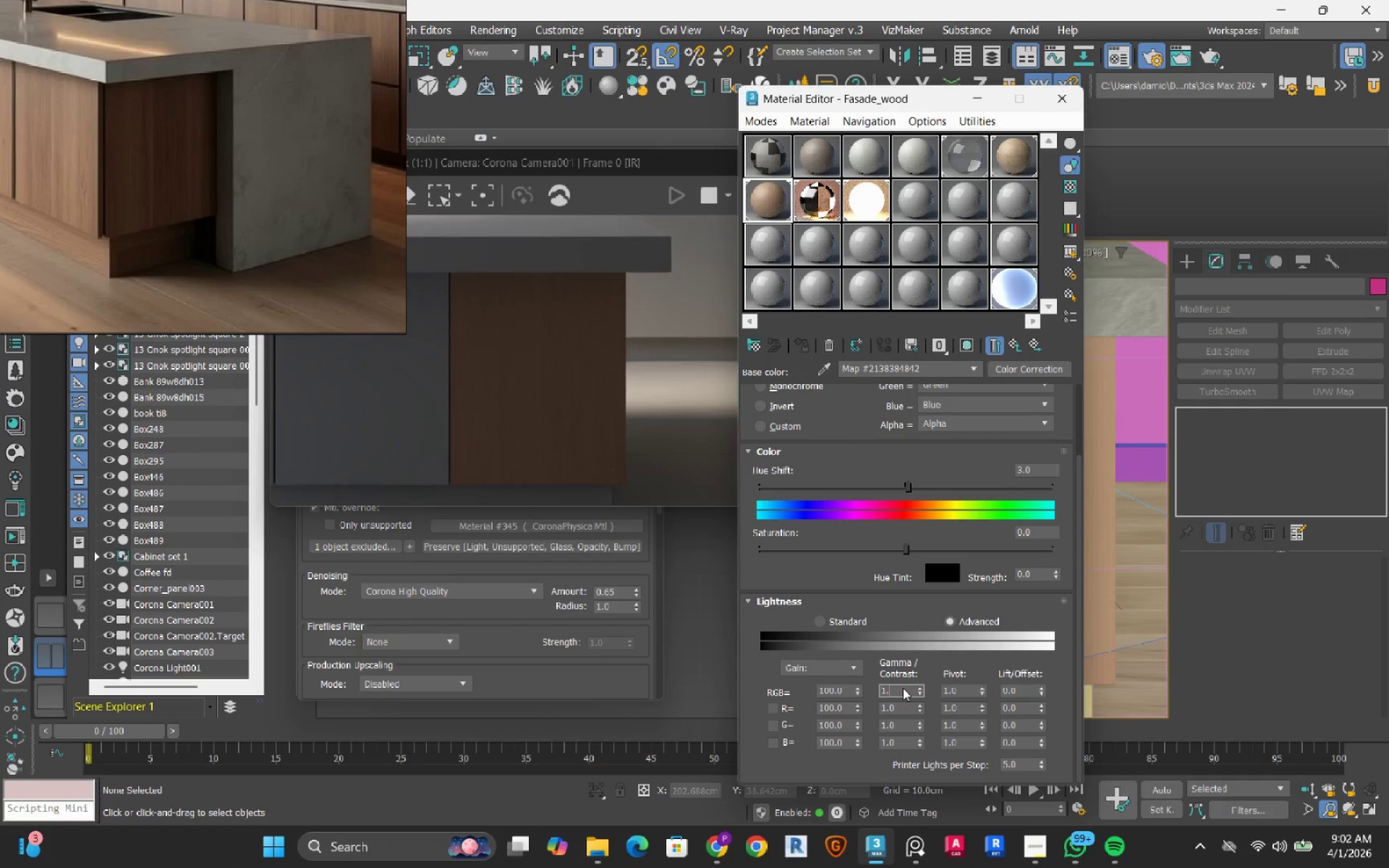 
key(Numpad2)
 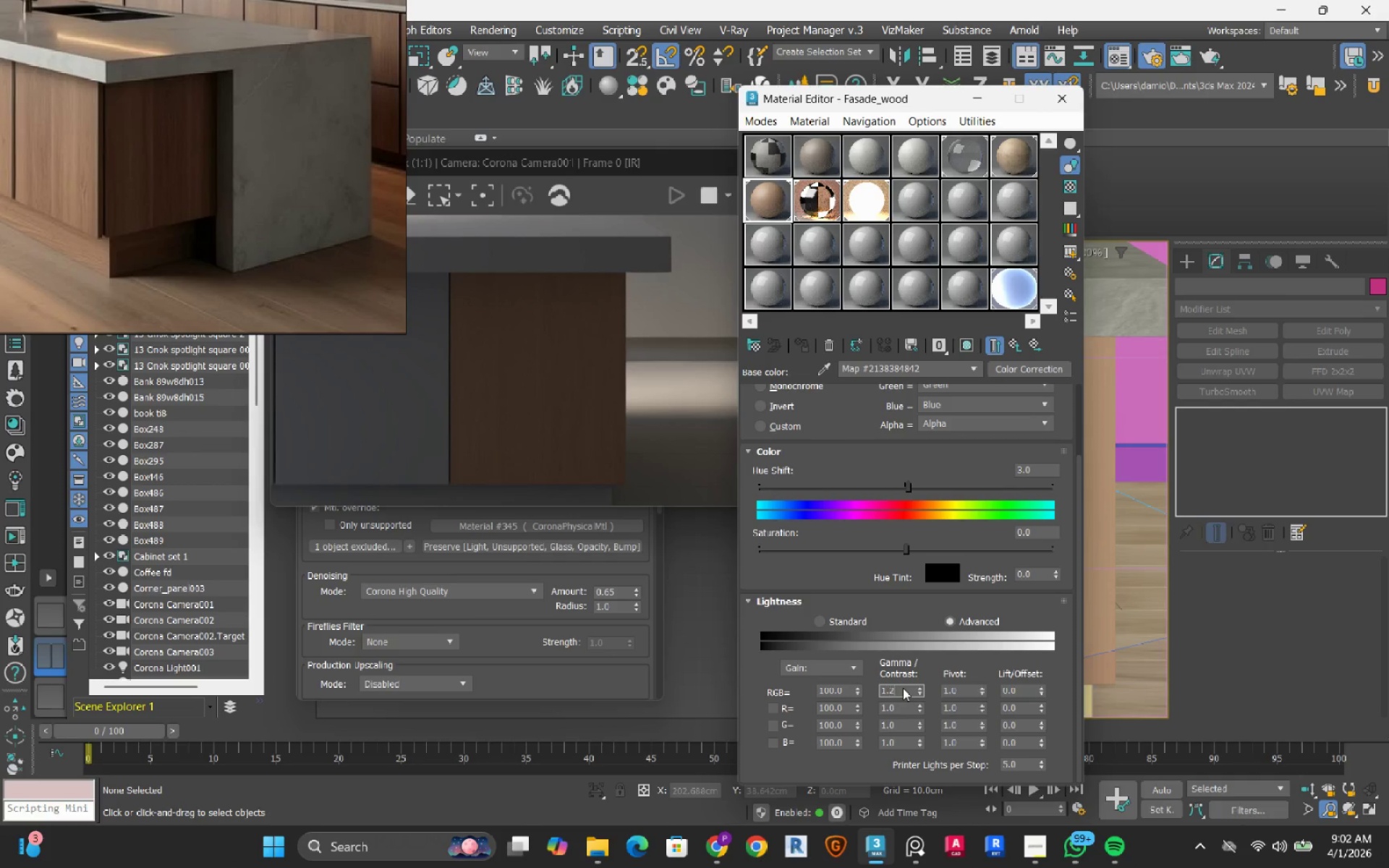 
key(NumpadEnter)
 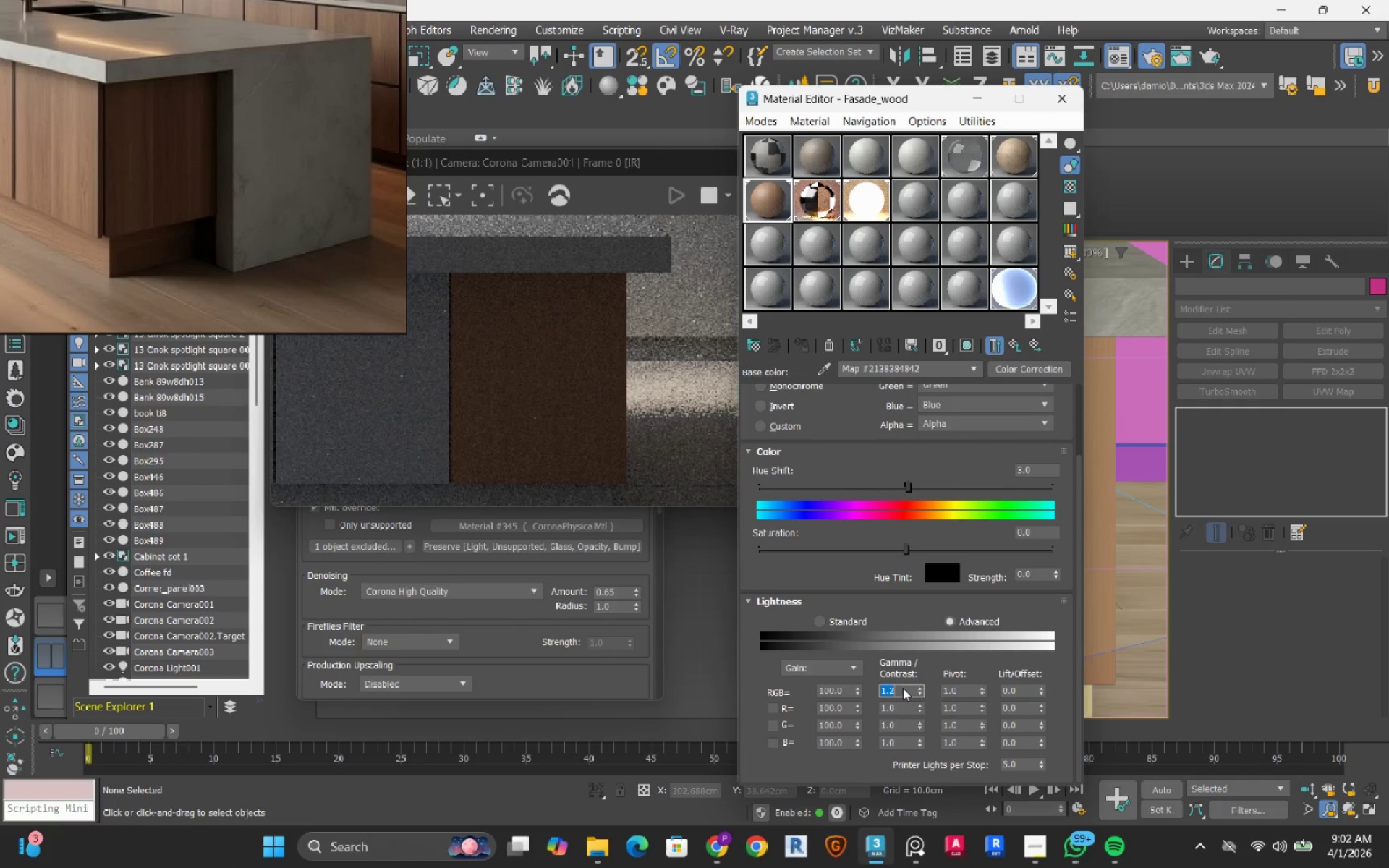 
key(NumpadDecimal)
 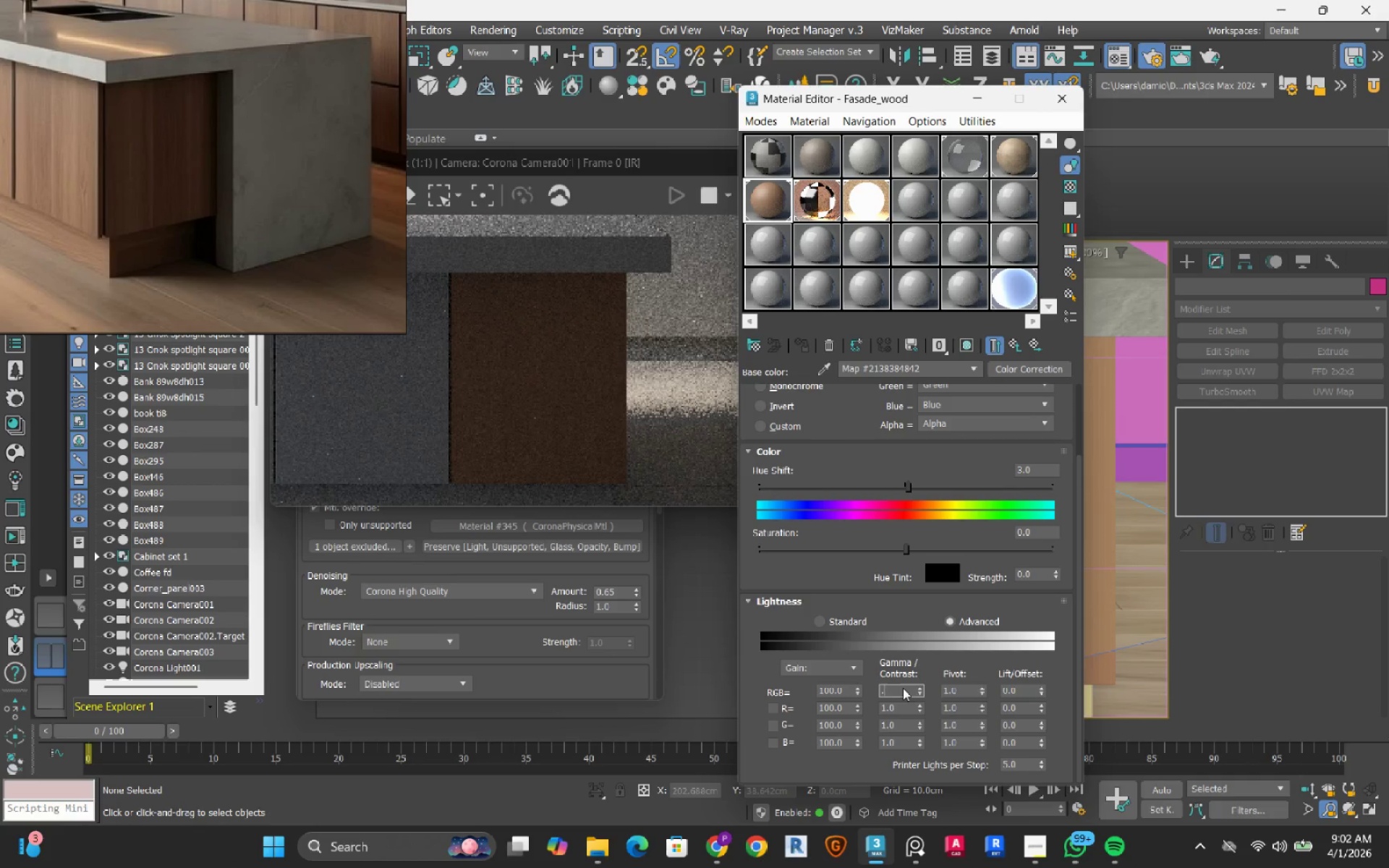 
key(Numpad1)
 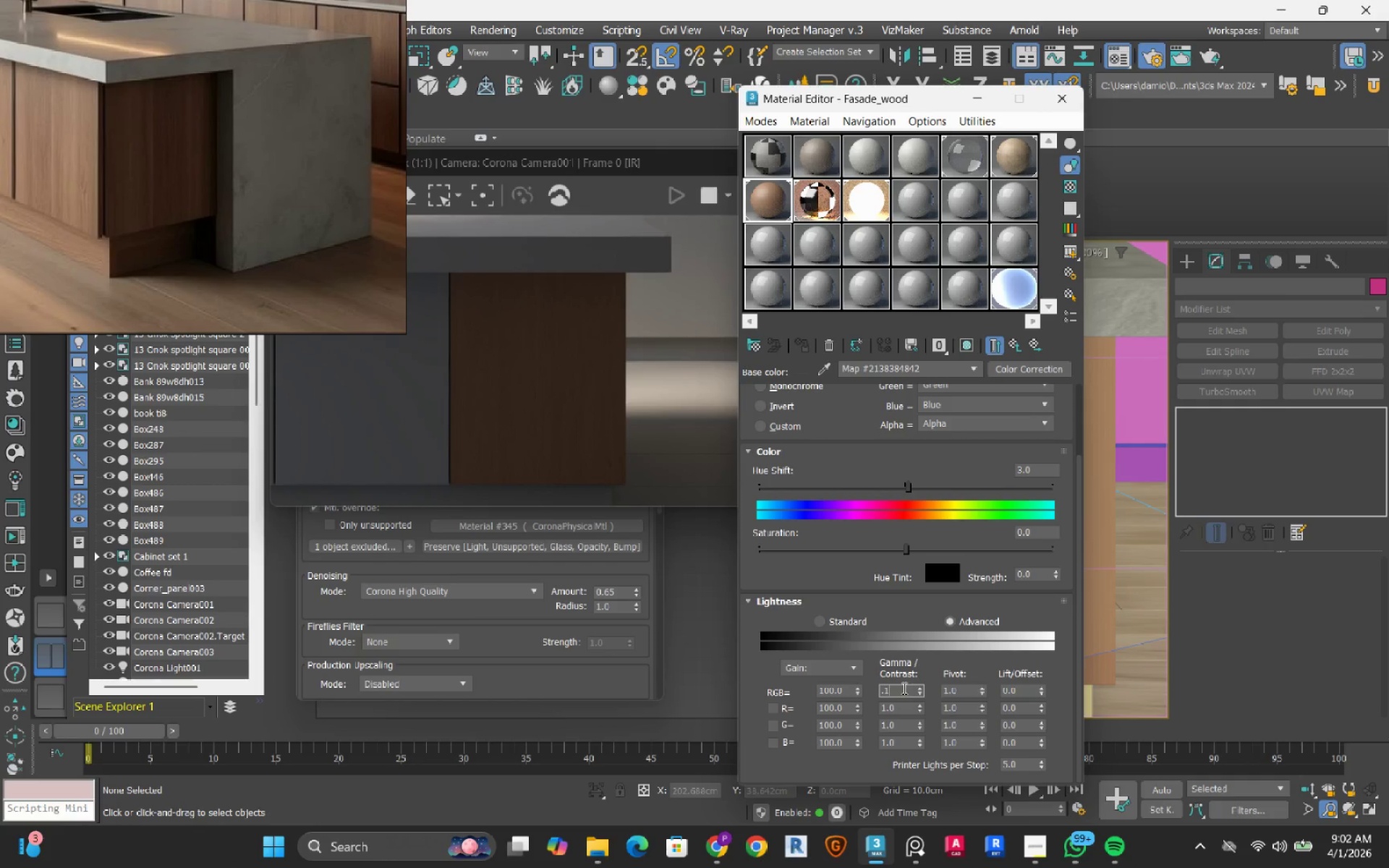 
double_click([903, 688])
 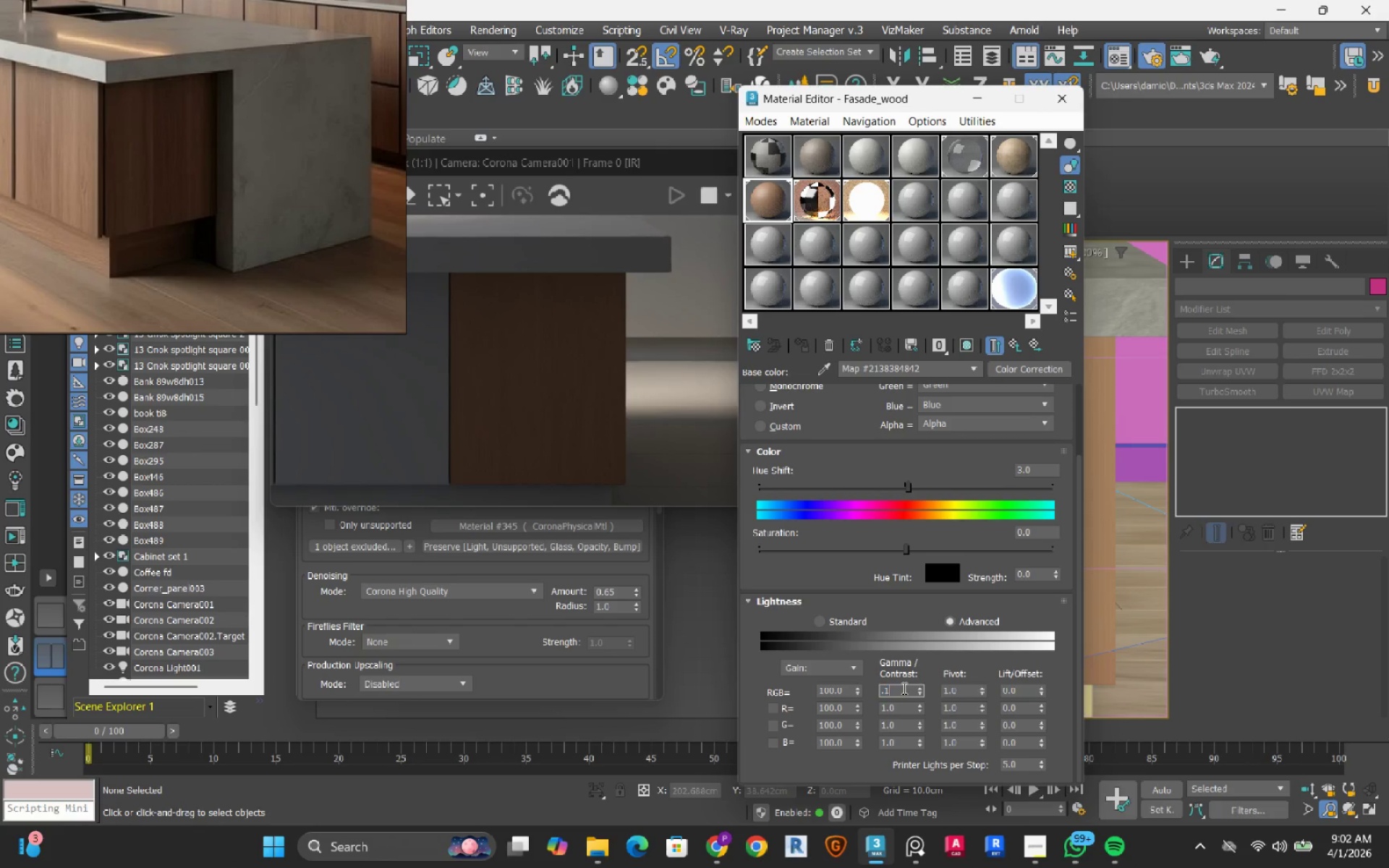 
triple_click([903, 688])
 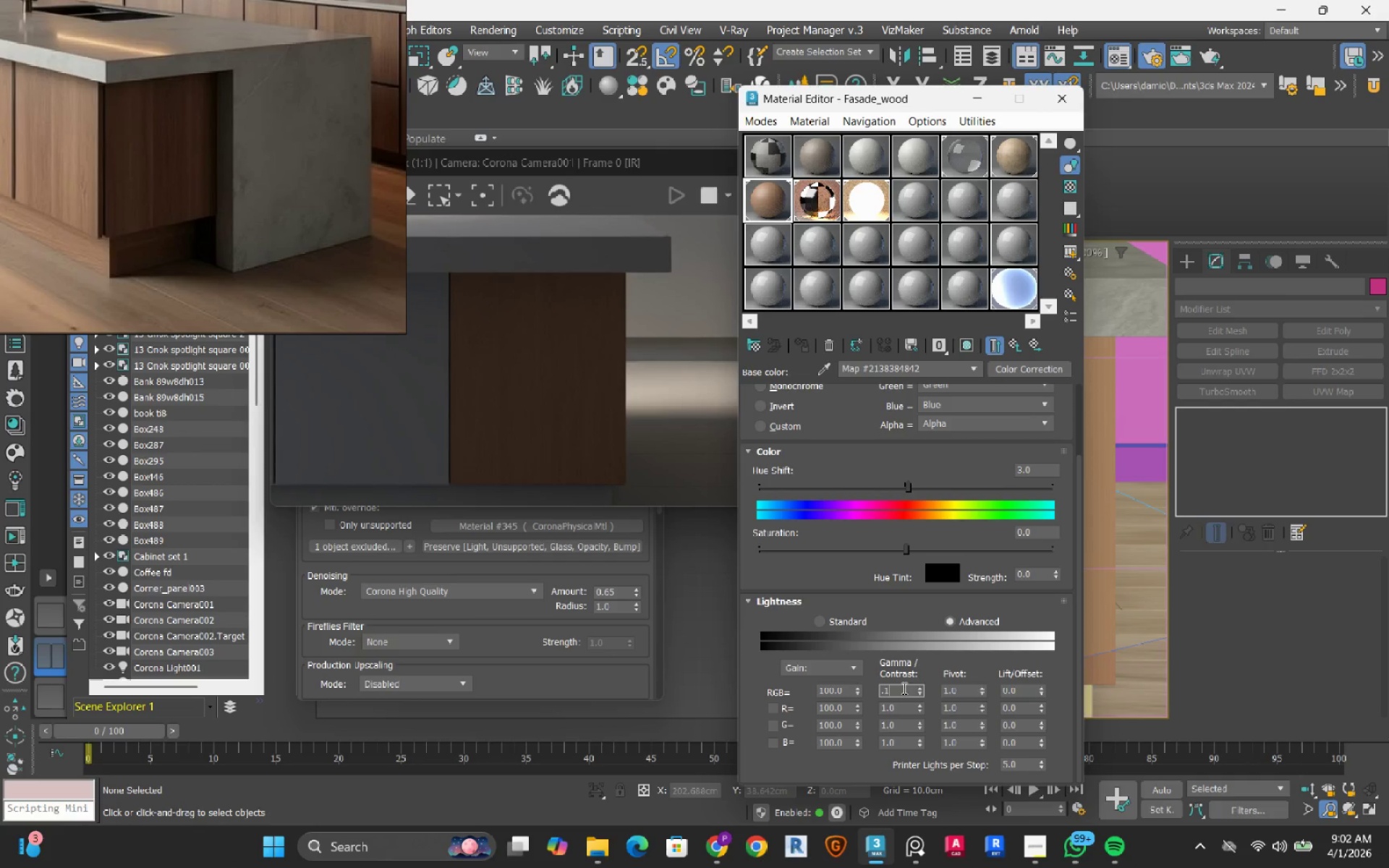 
key(Numpad1)
 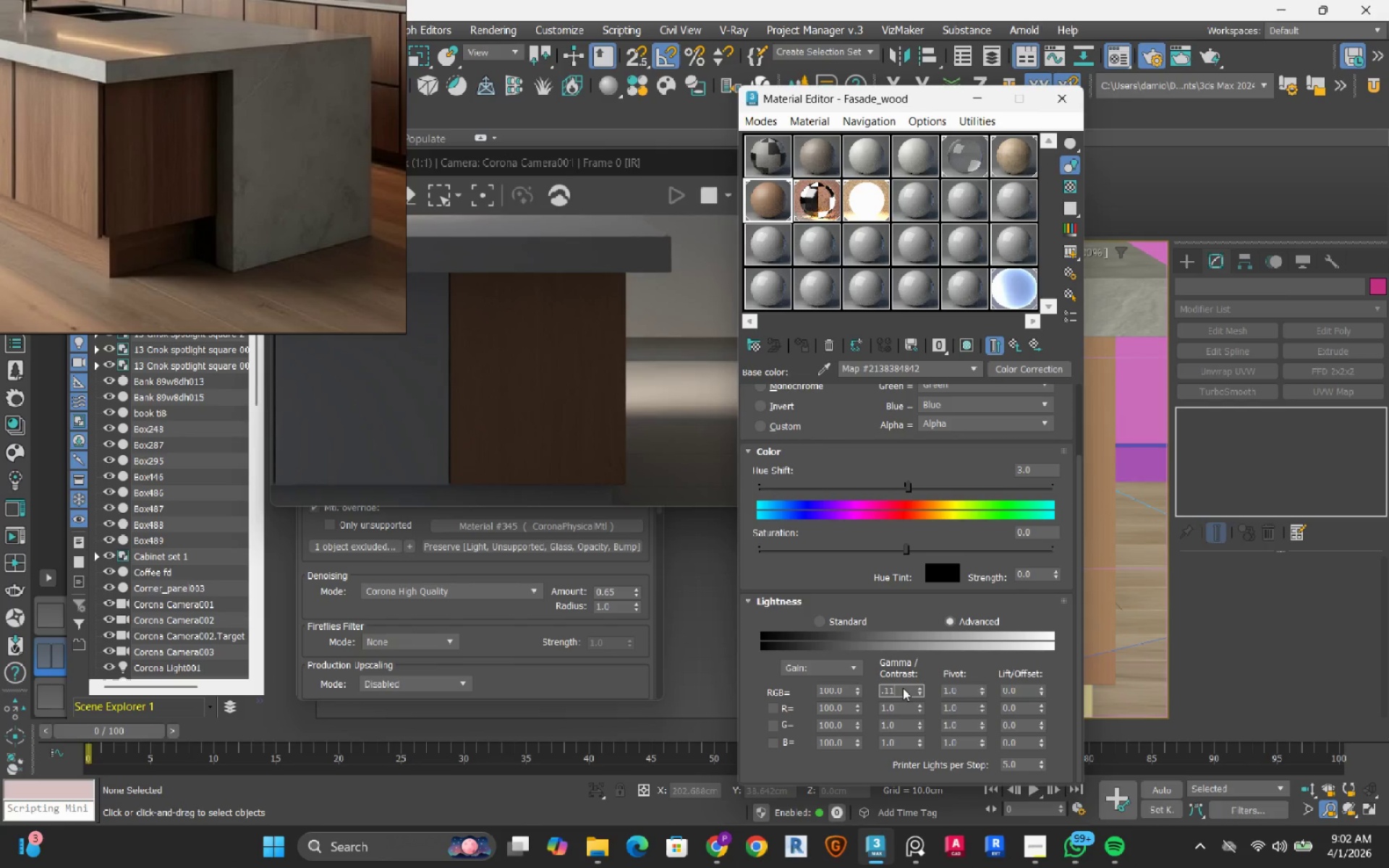 
key(NumpadDecimal)
 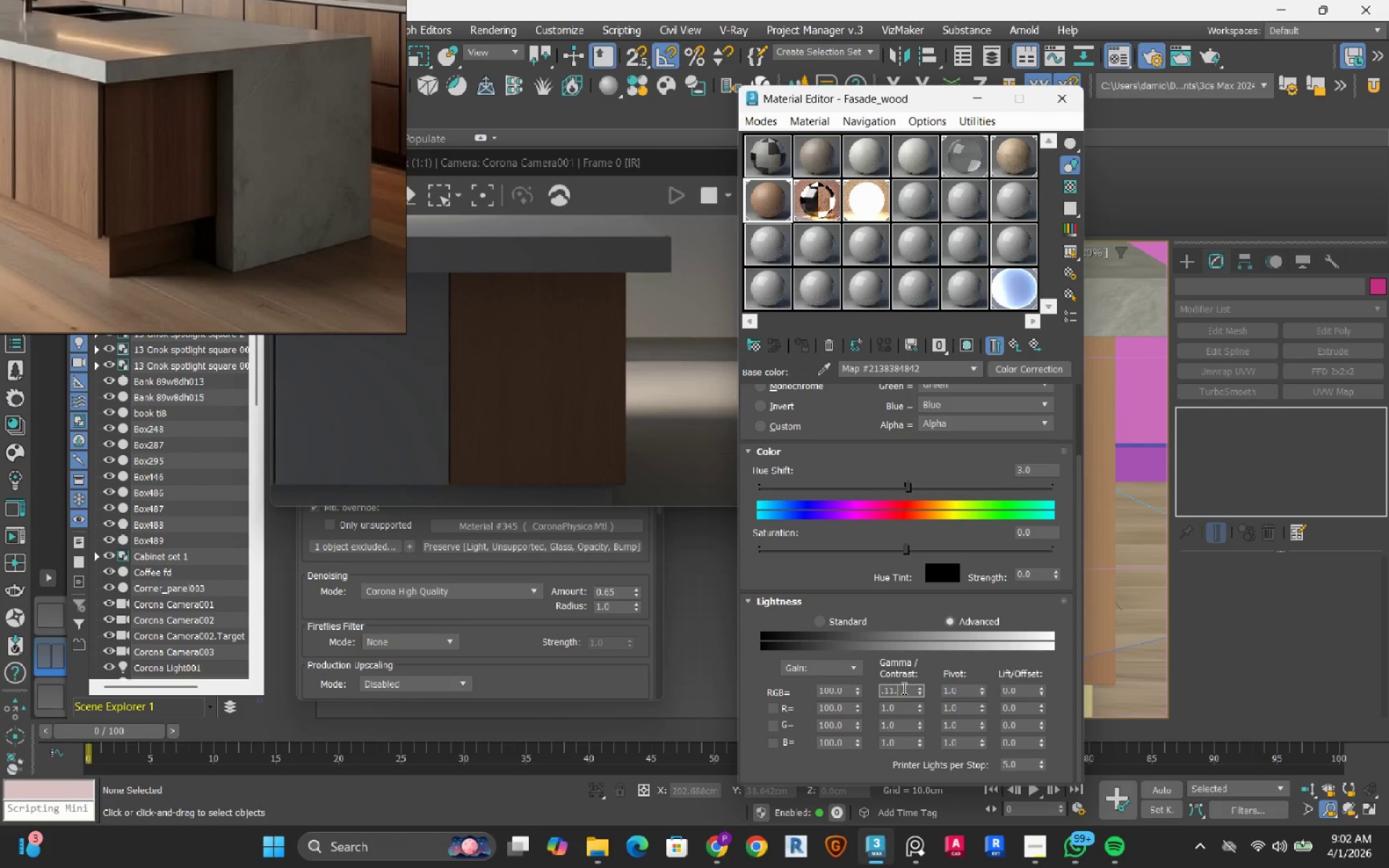 
double_click([903, 688])
 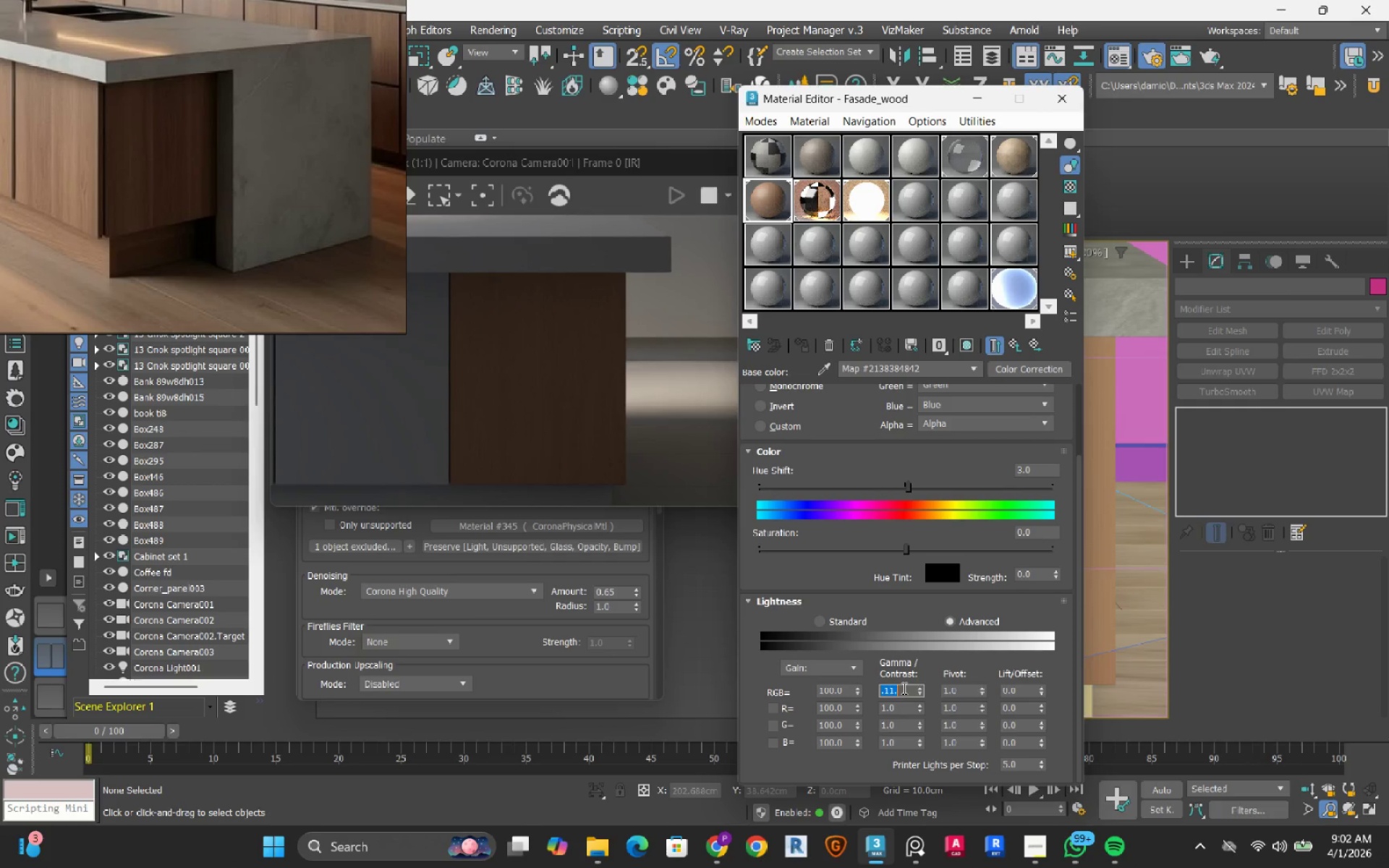 
key(Numpad1)
 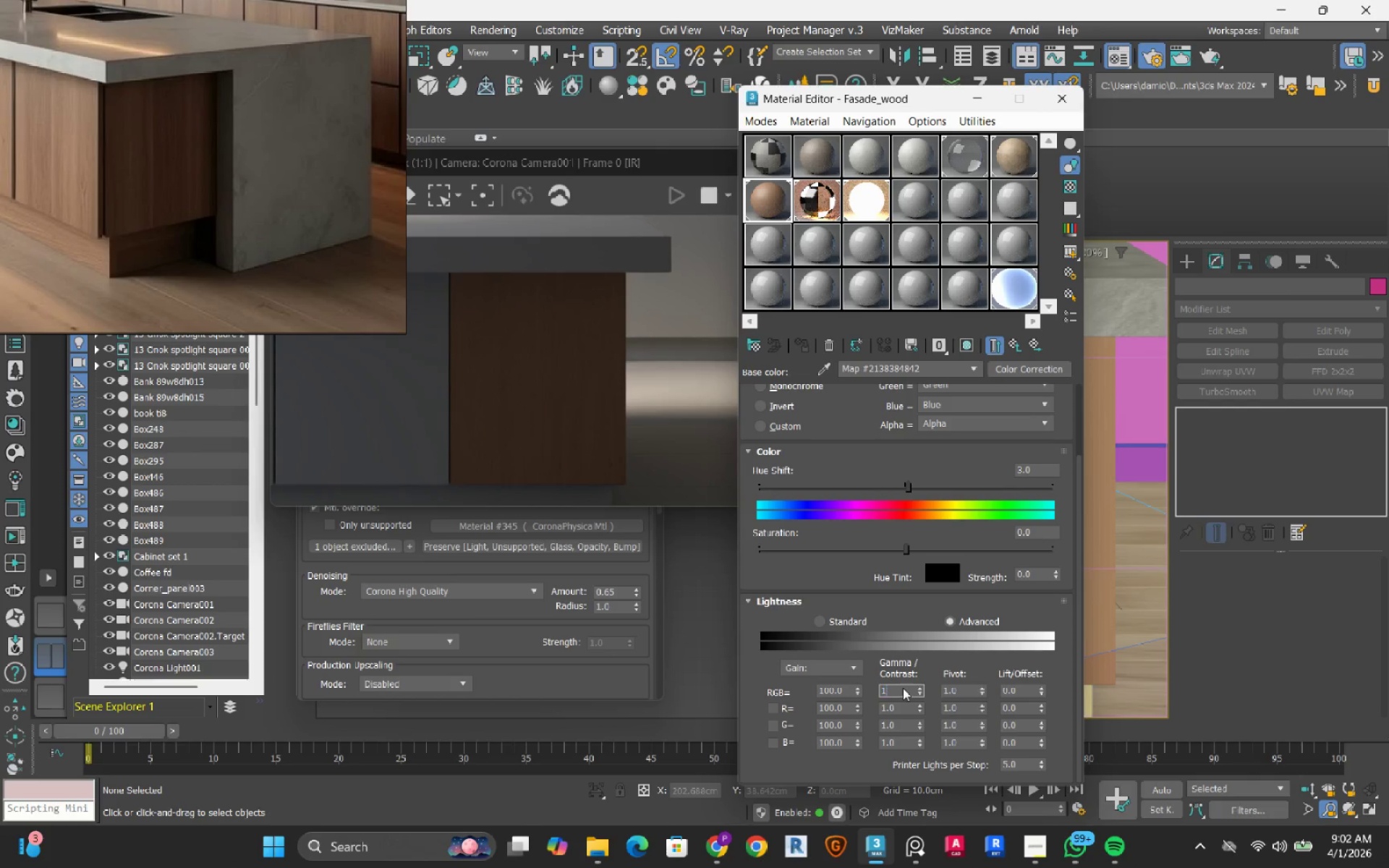 
key(NumpadDecimal)
 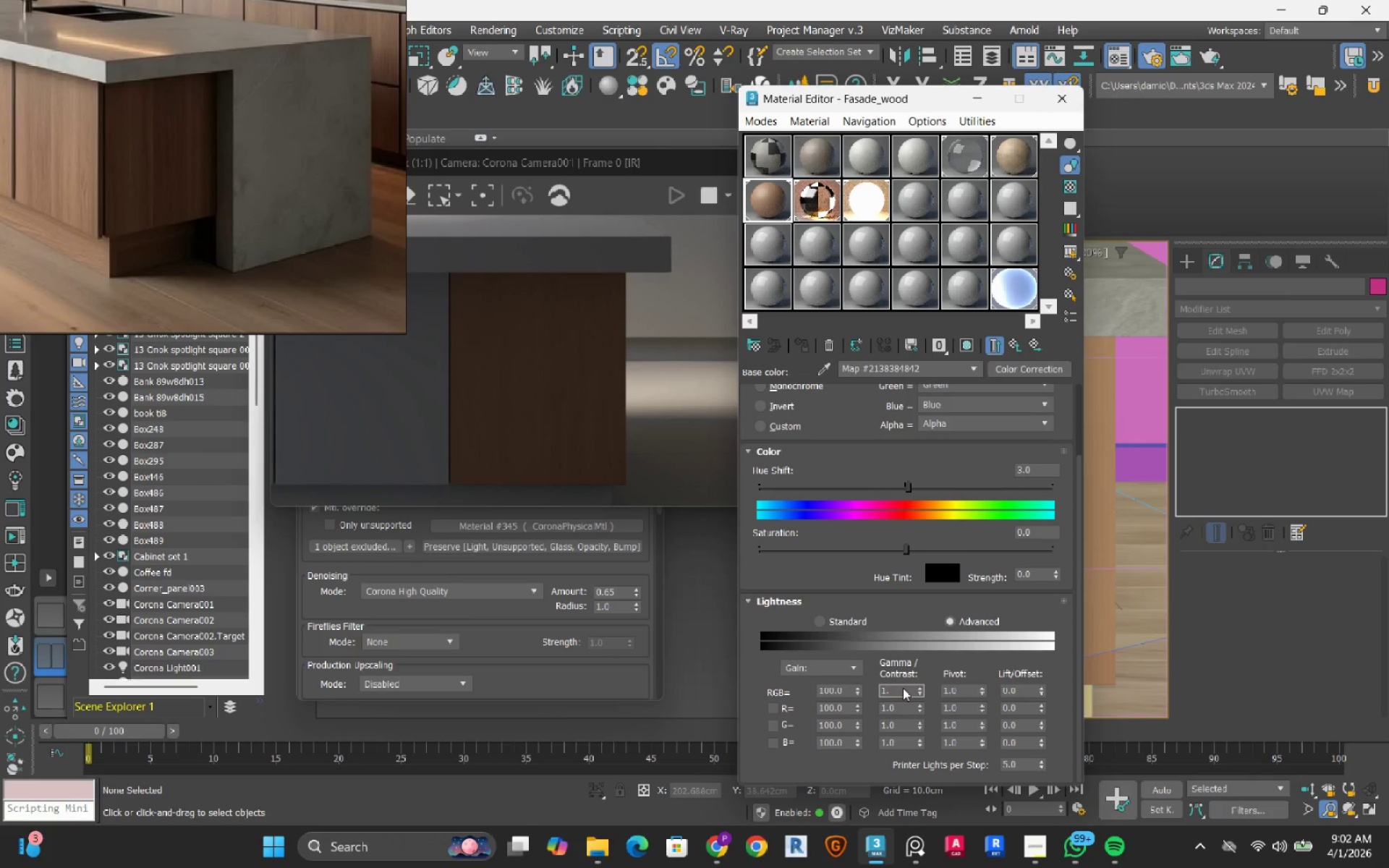 
key(Numpad3)
 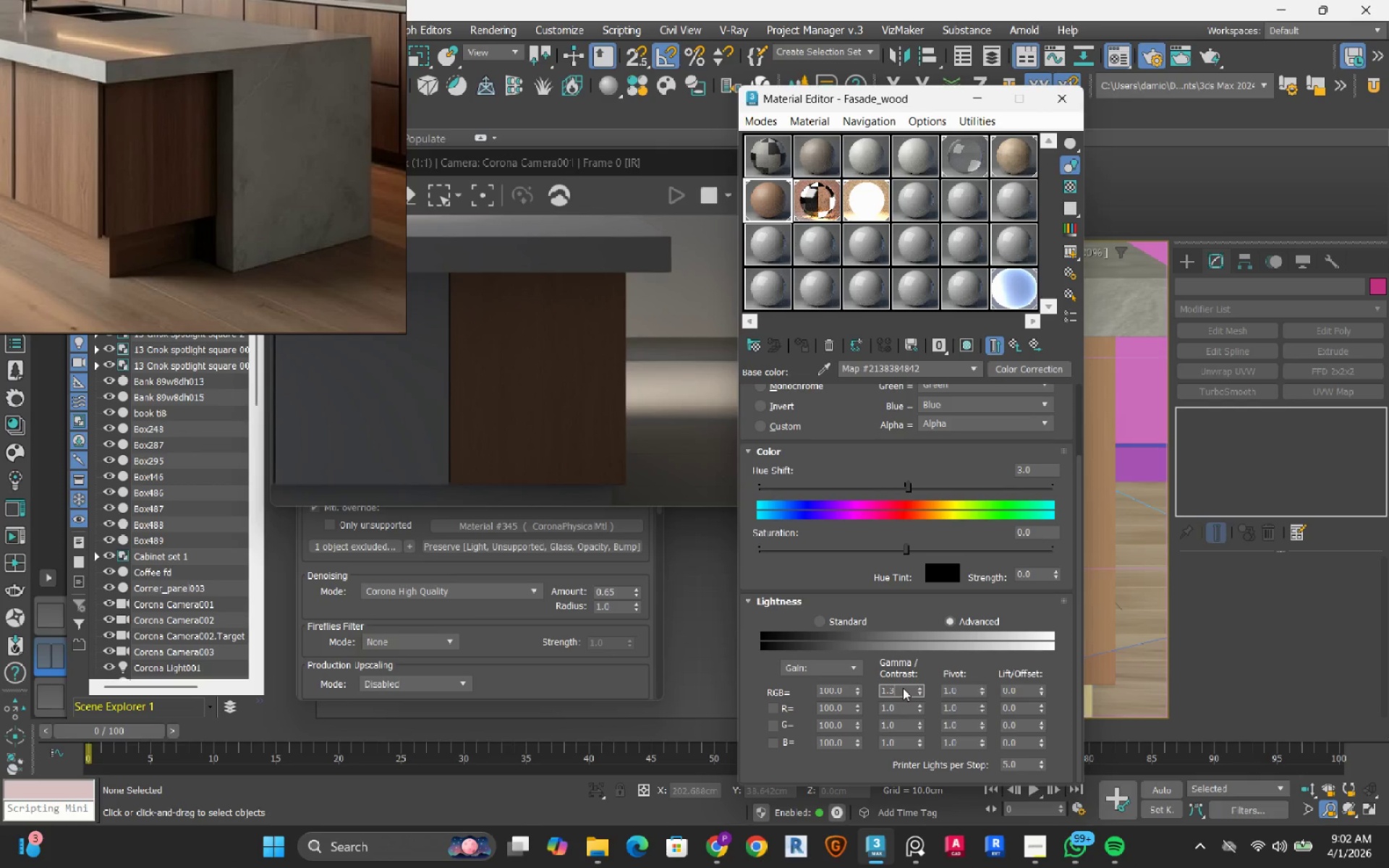 
key(NumpadEnter)
 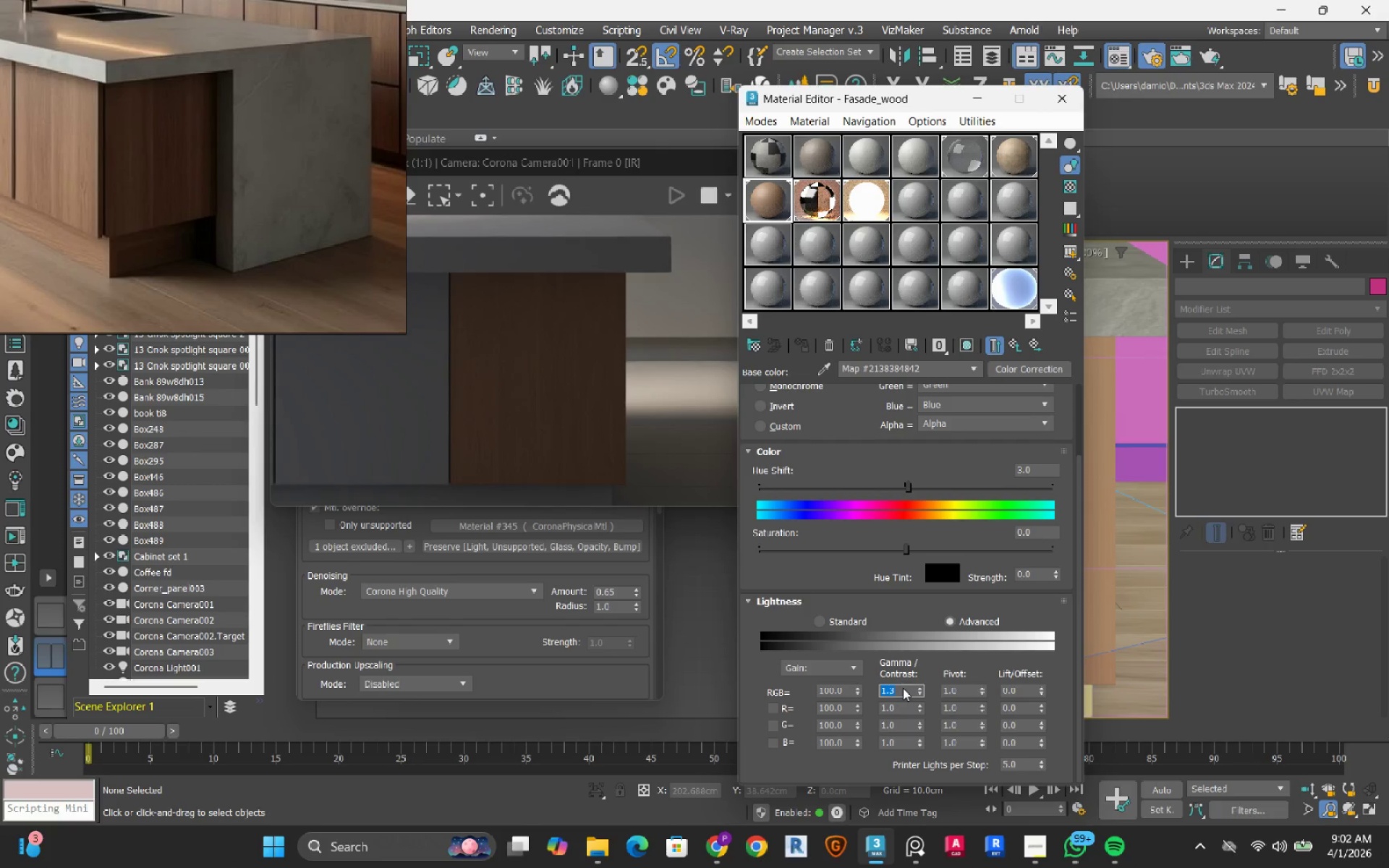 
wait(5.48)
 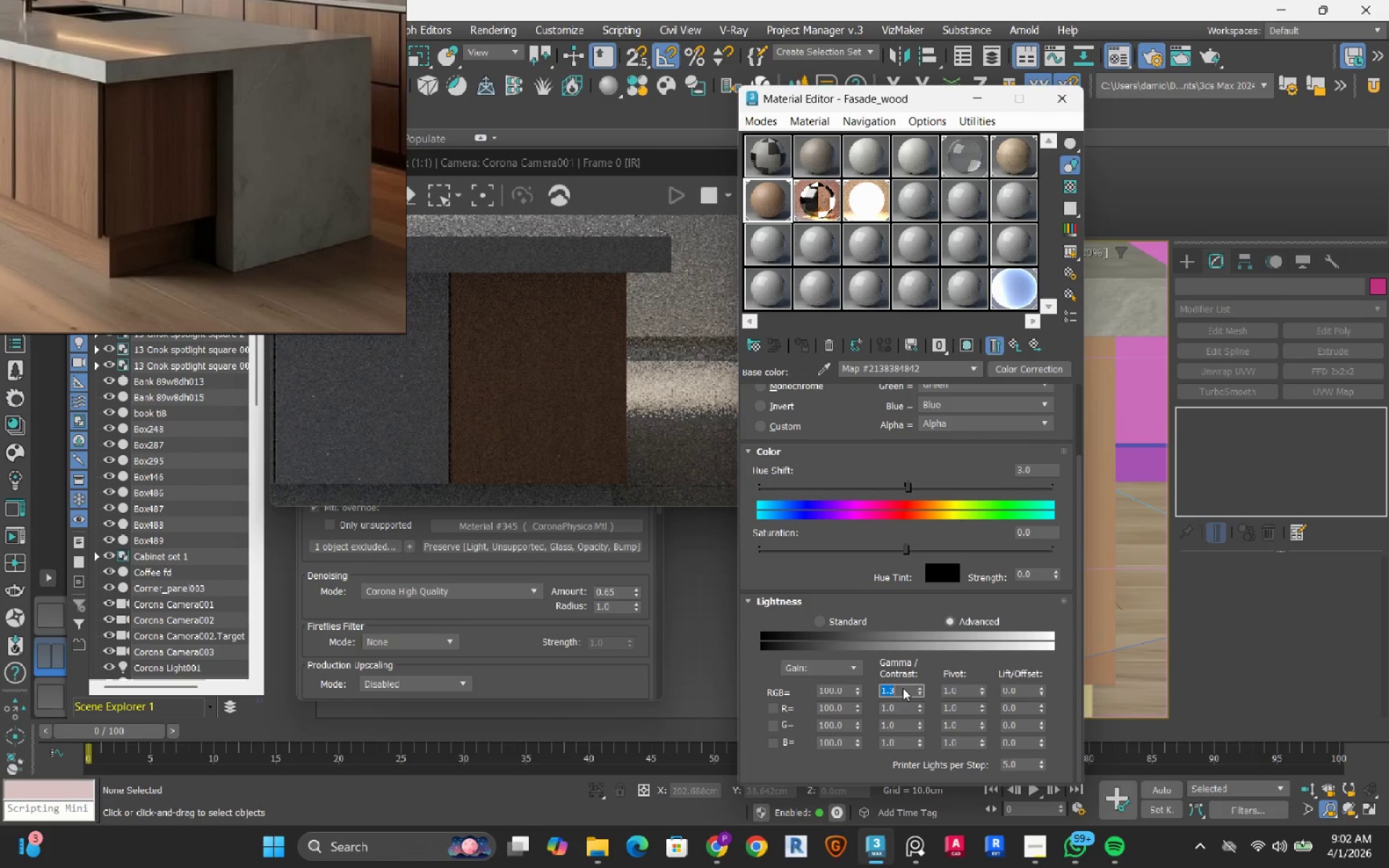 
left_click([917, 551])
 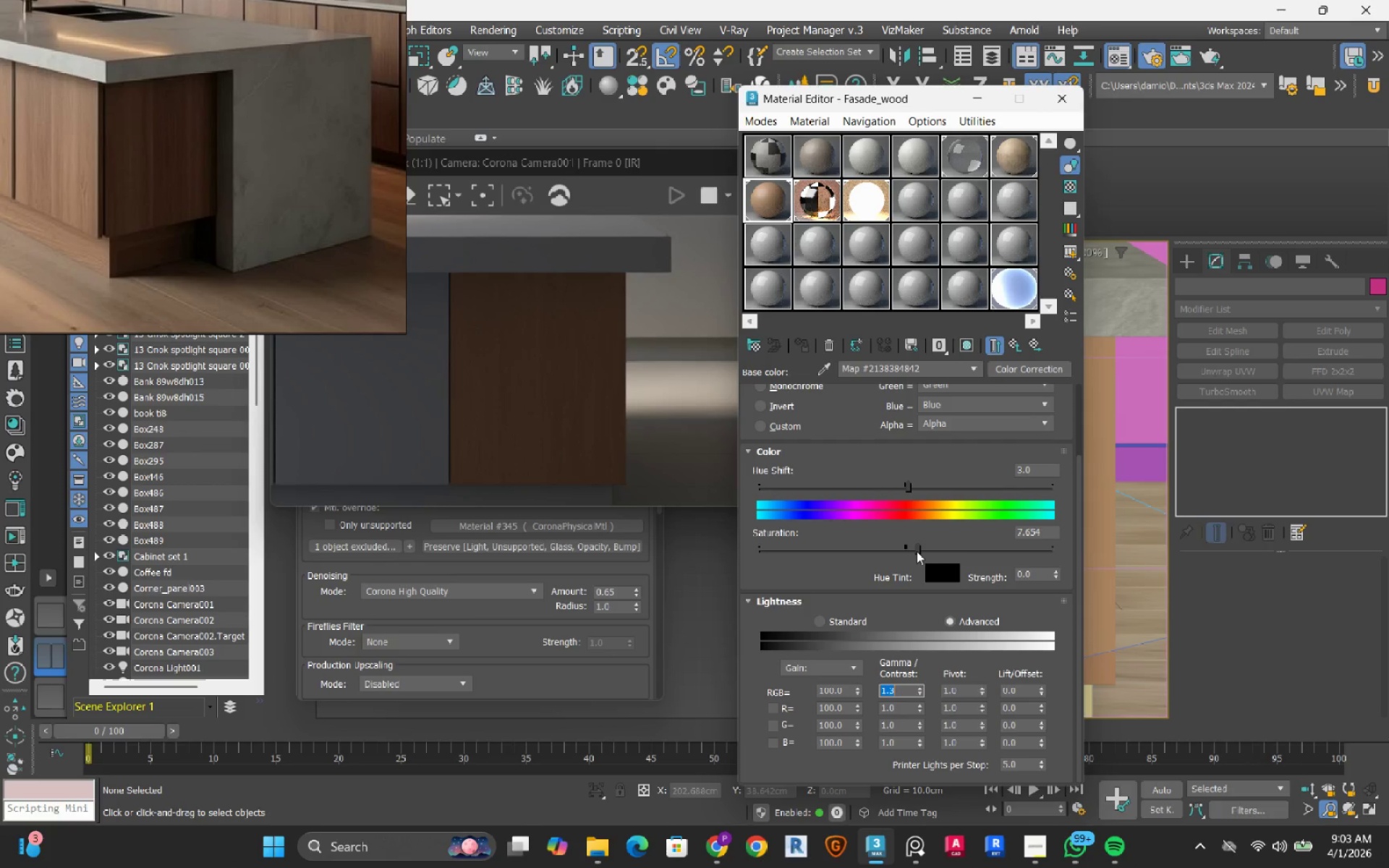 
wait(7.27)
 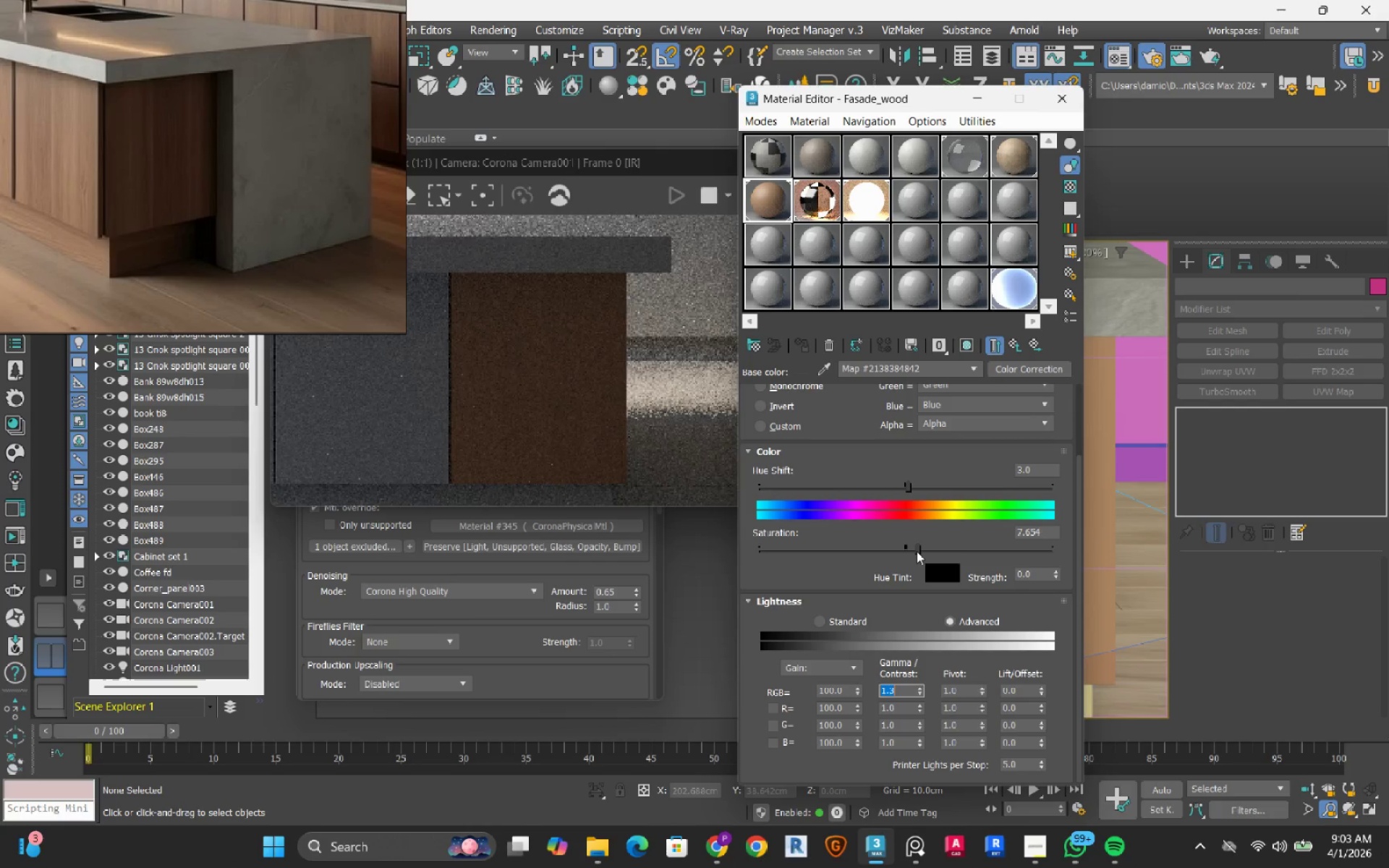 
left_click_drag(start_coordinate=[1037, 472], to_coordinate=[995, 480])
 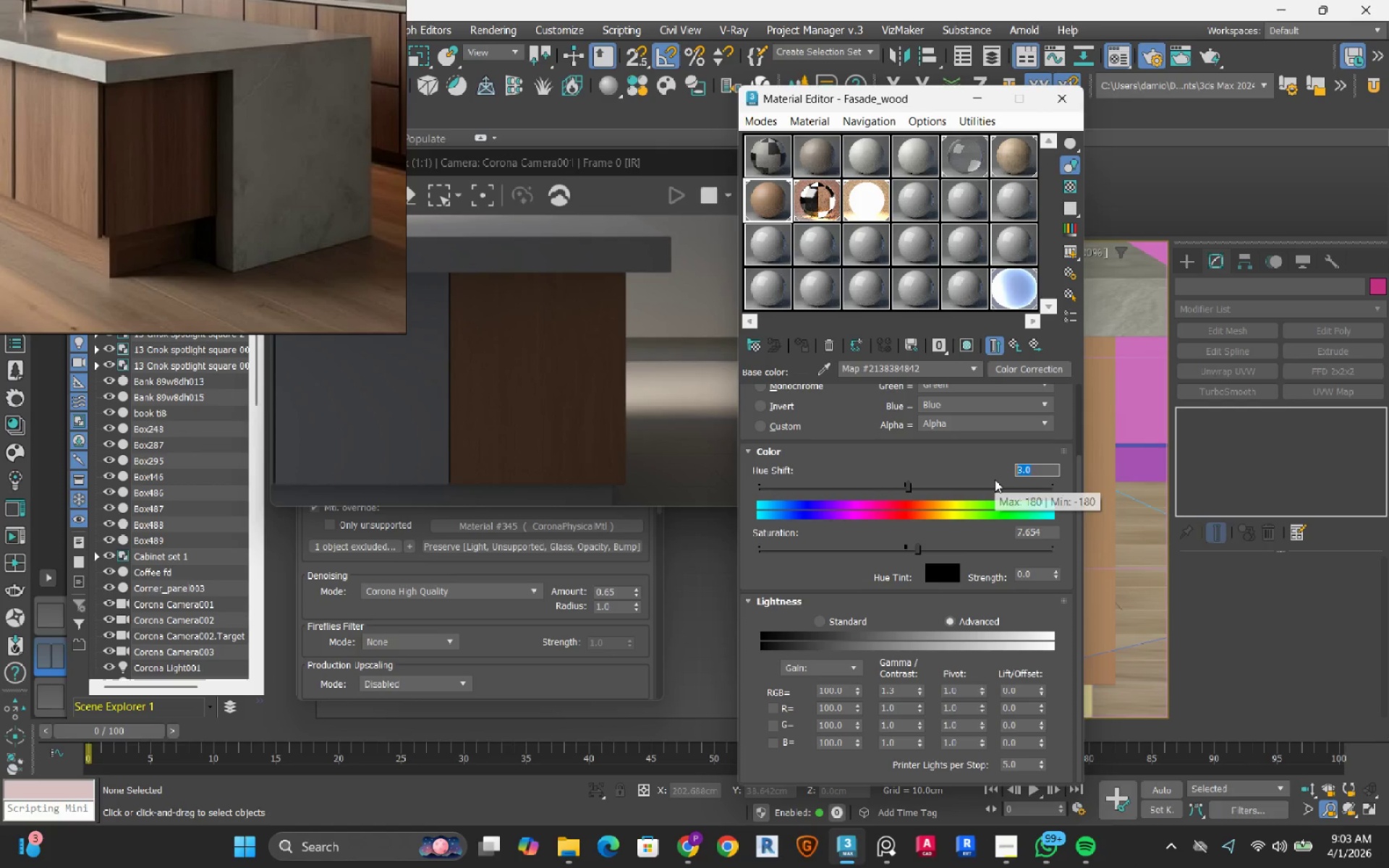 
key(NumpadSubtract)
 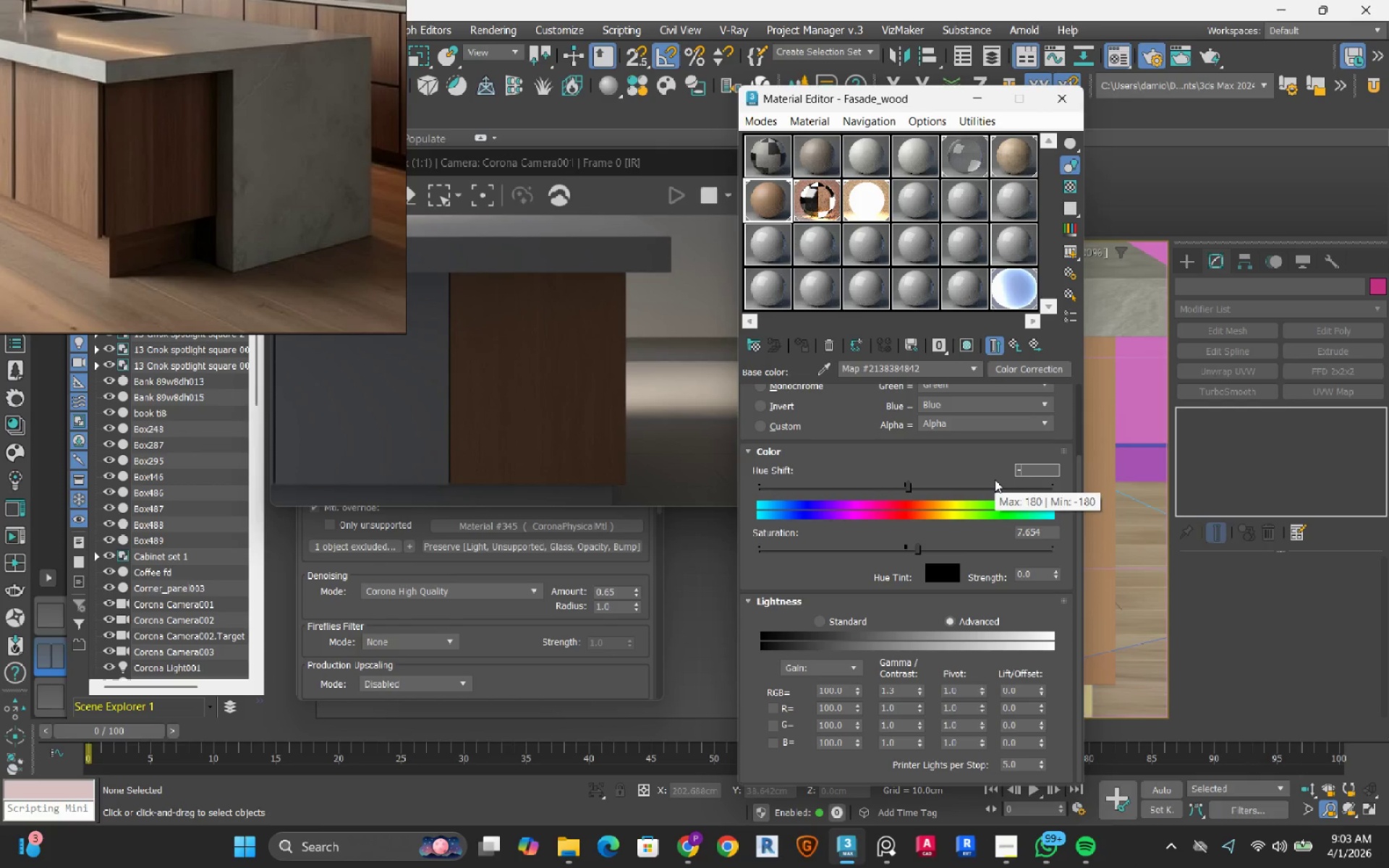 
key(Numpad3)
 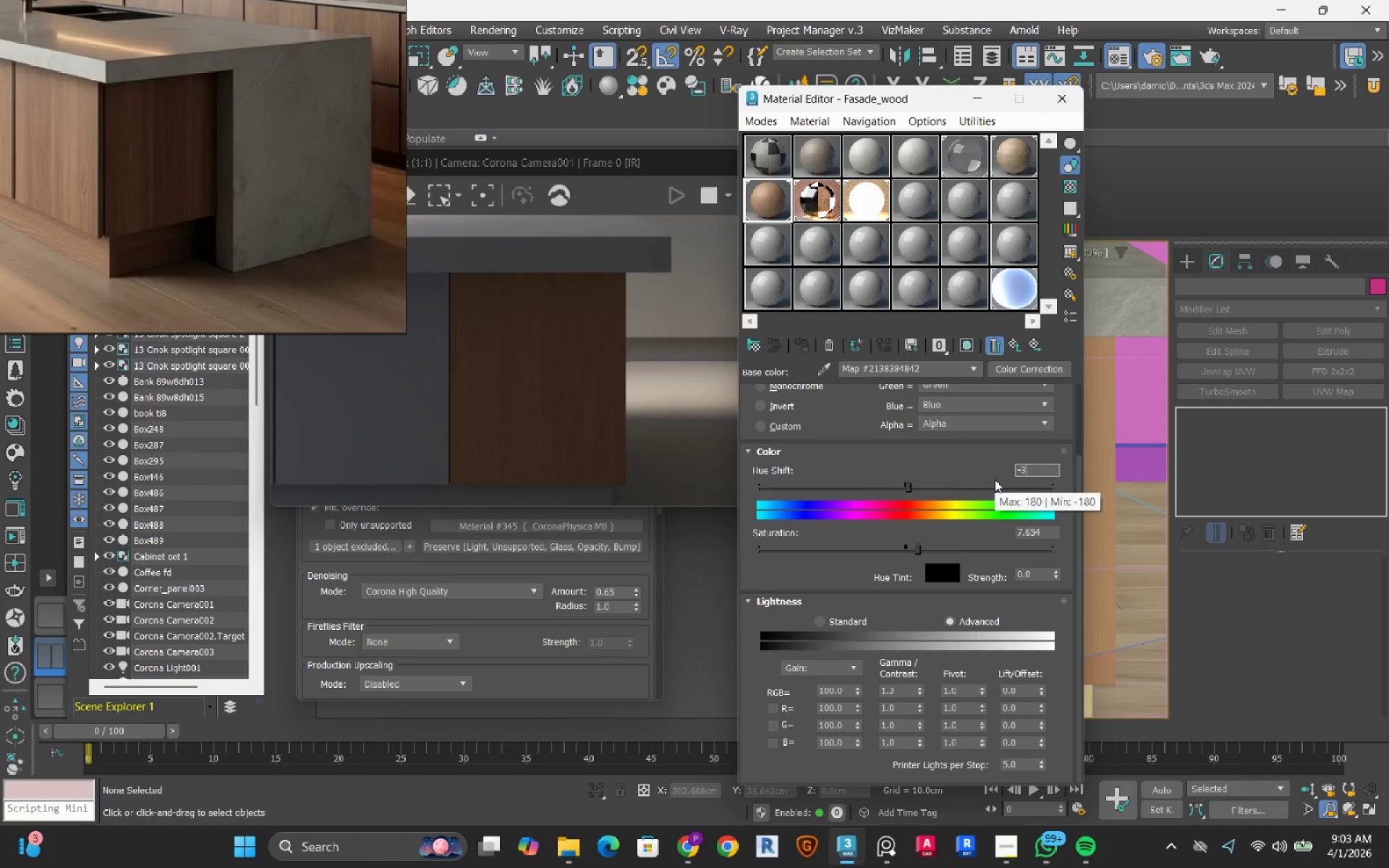 
key(NumpadEnter)
 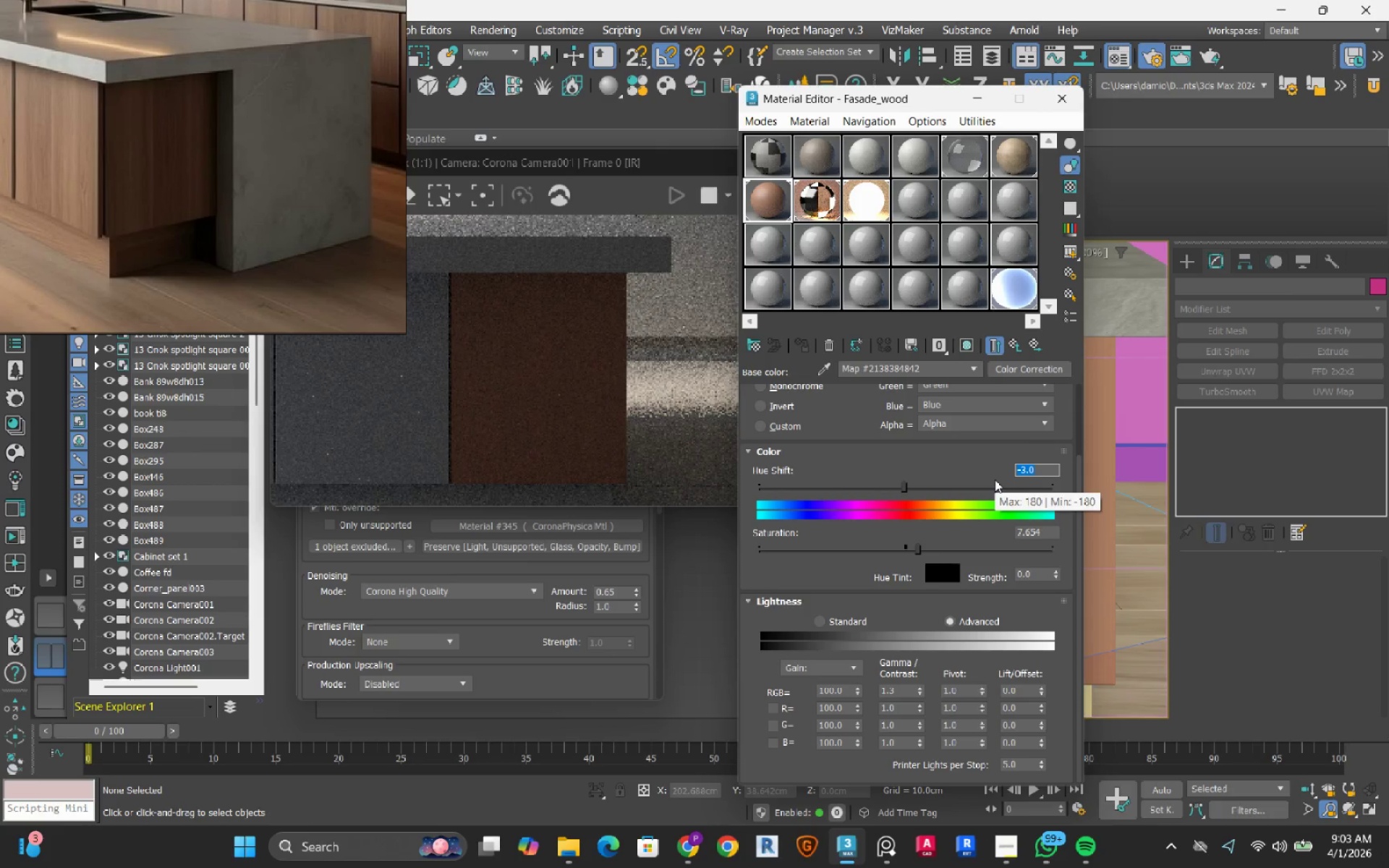 
key(Numpad3)
 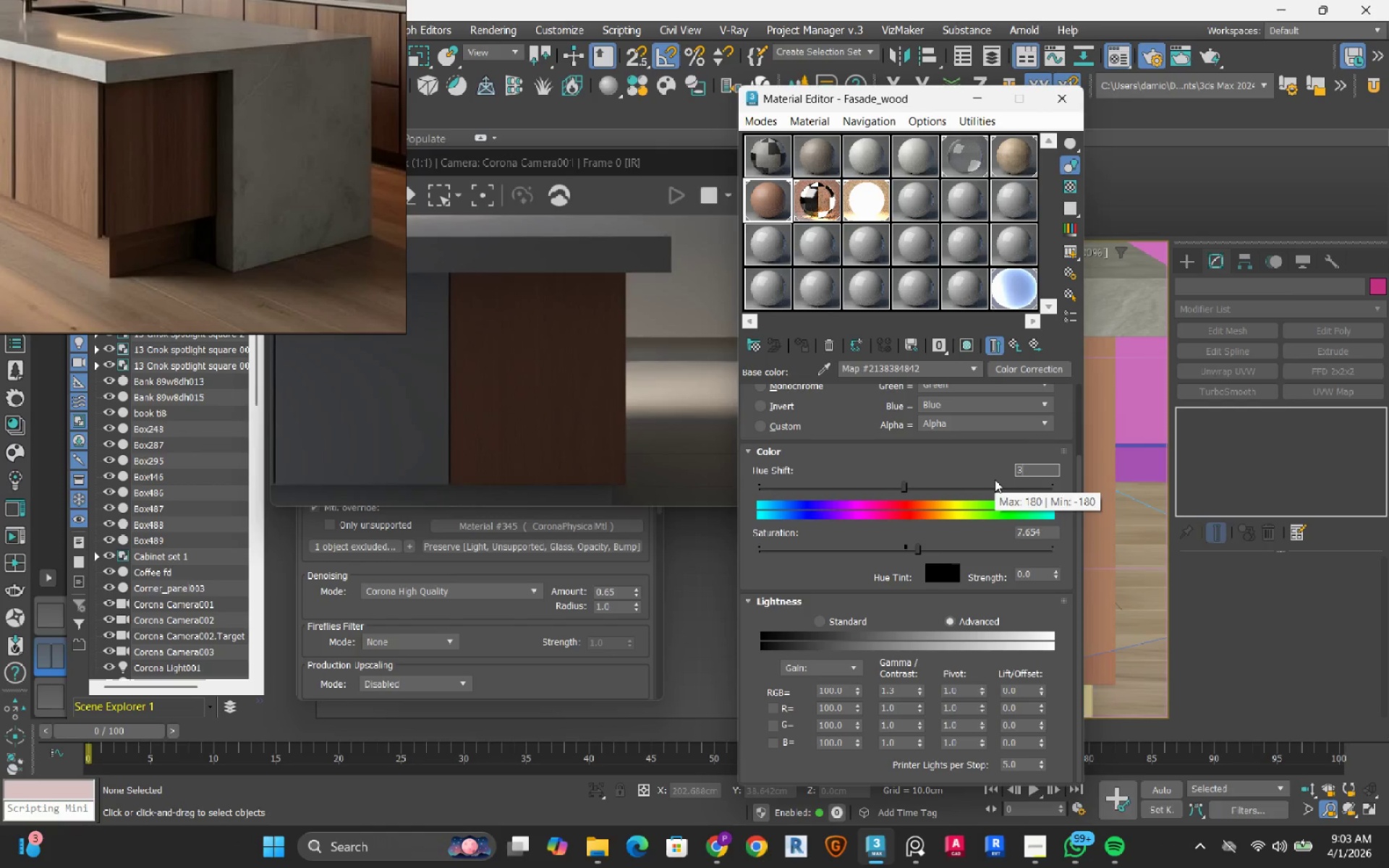 
key(NumpadEnter)
 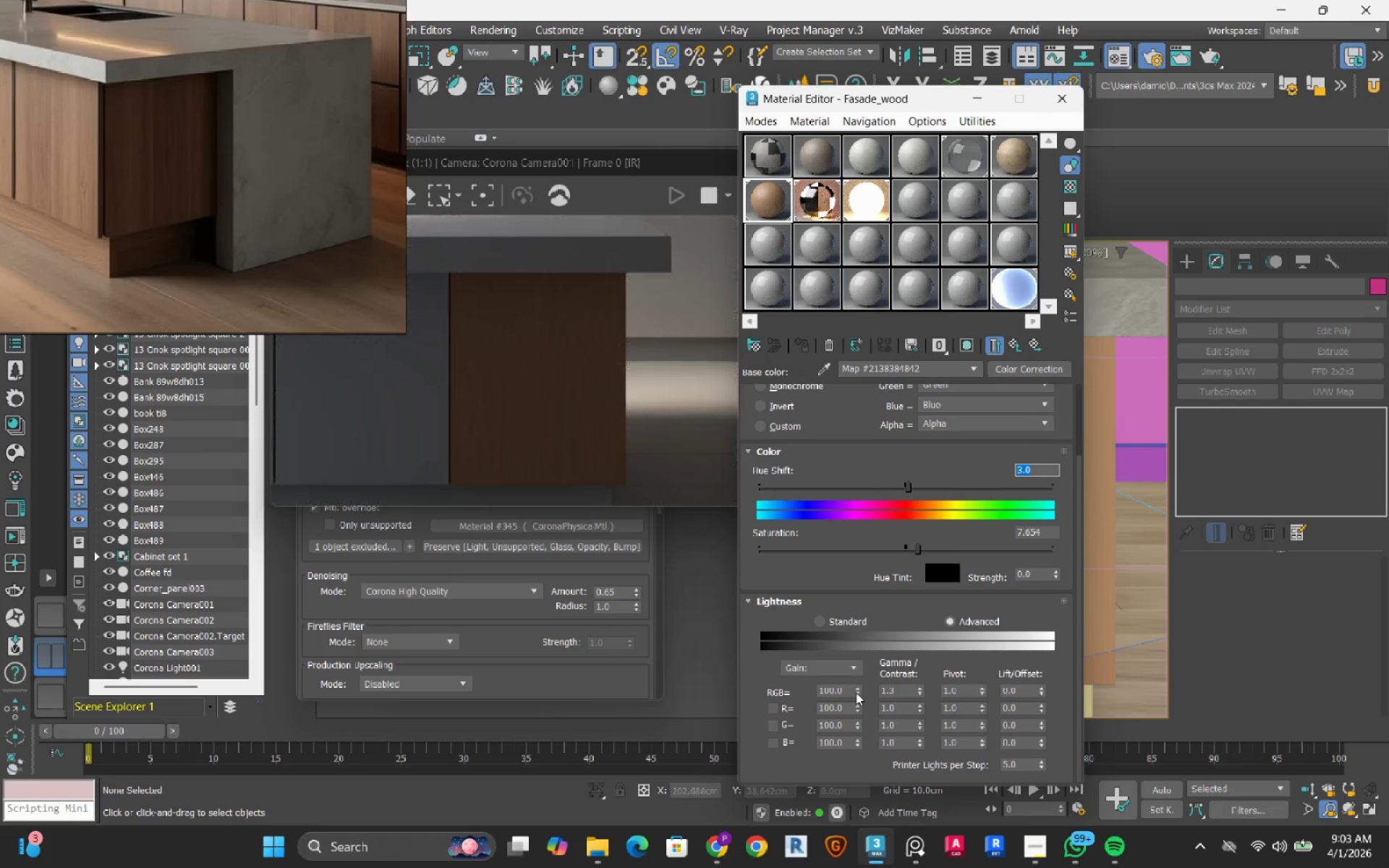 
double_click([831, 689])
 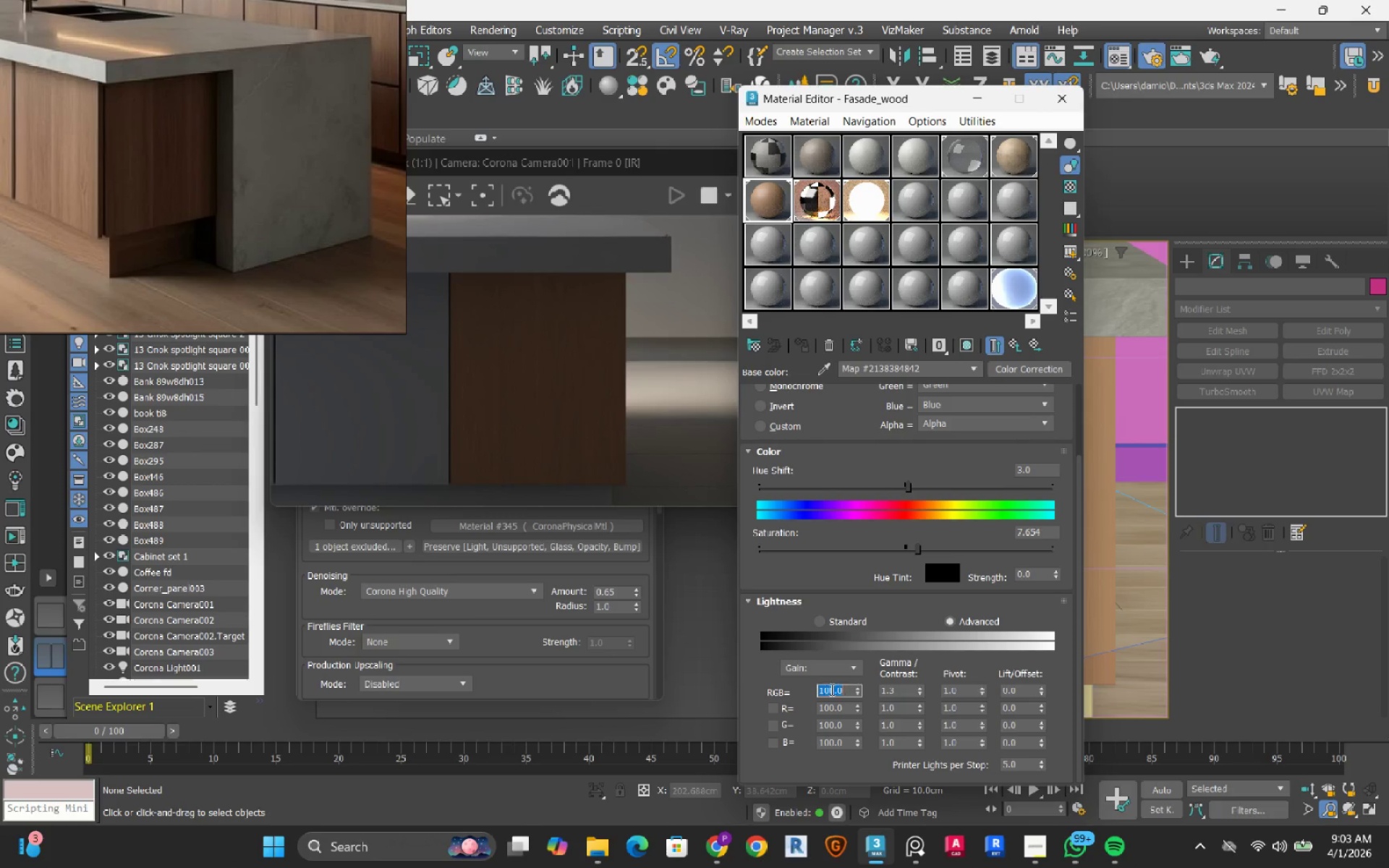 
key(Numpad1)
 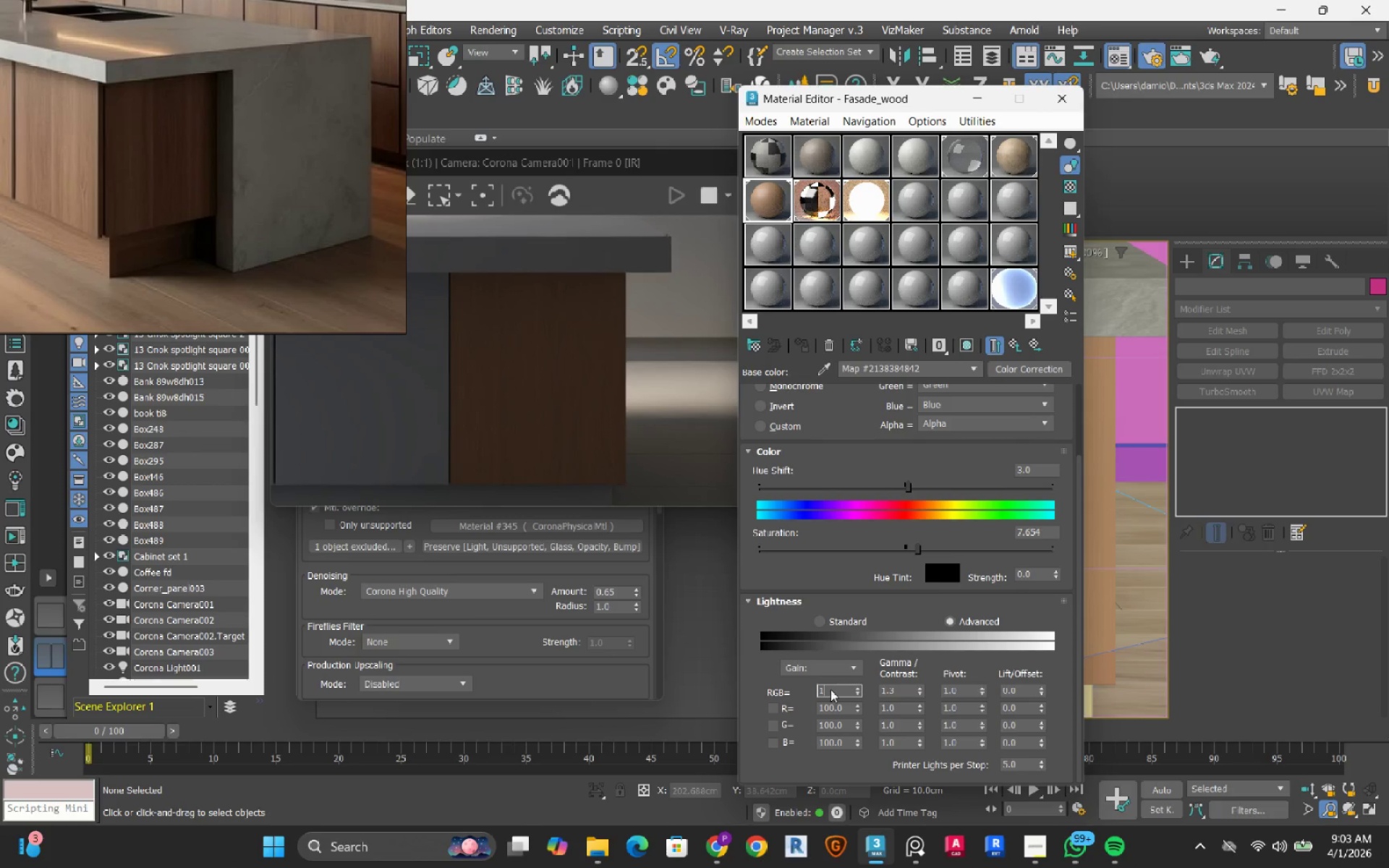 
key(Numpad2)
 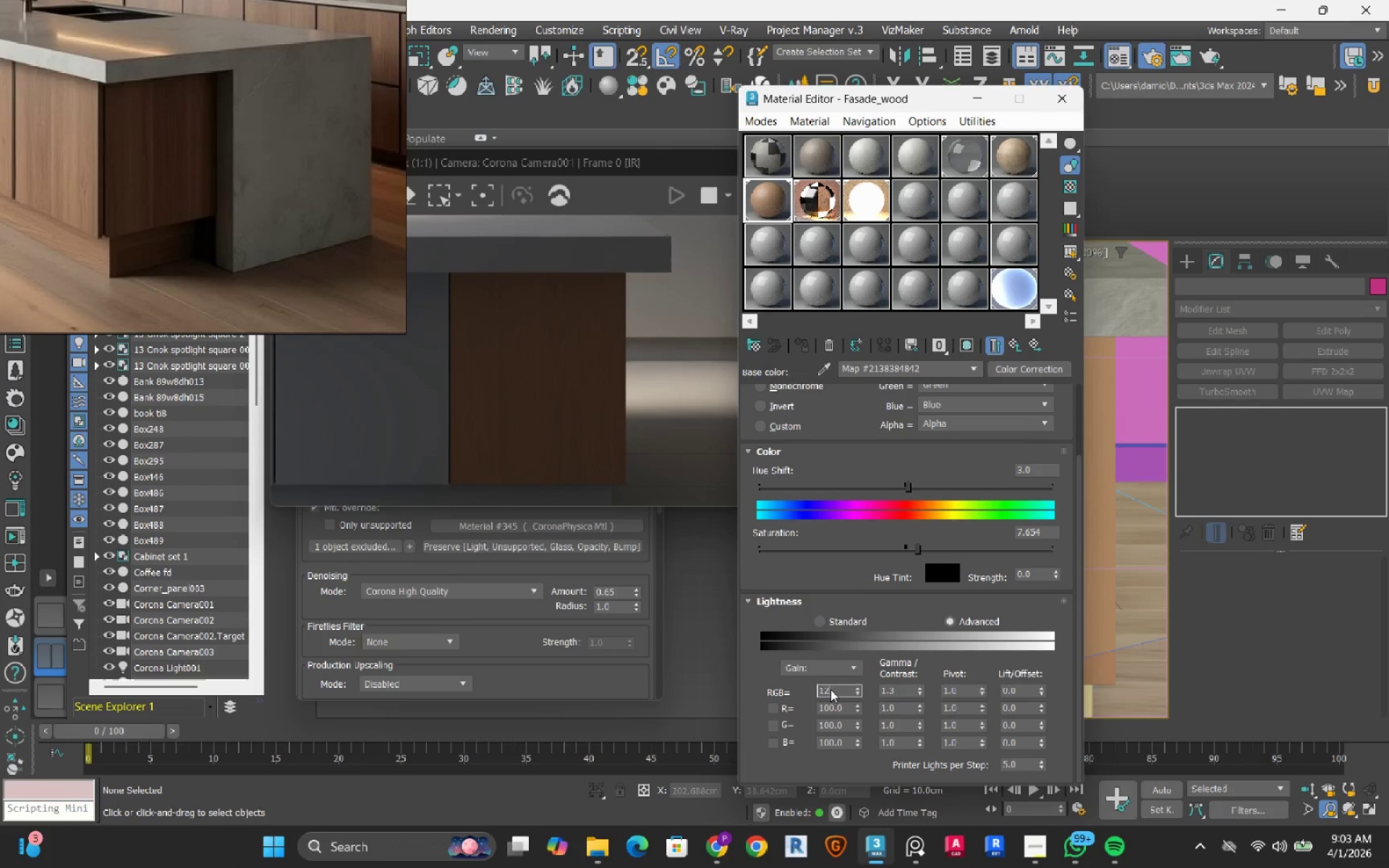 
key(NumpadDecimal)
 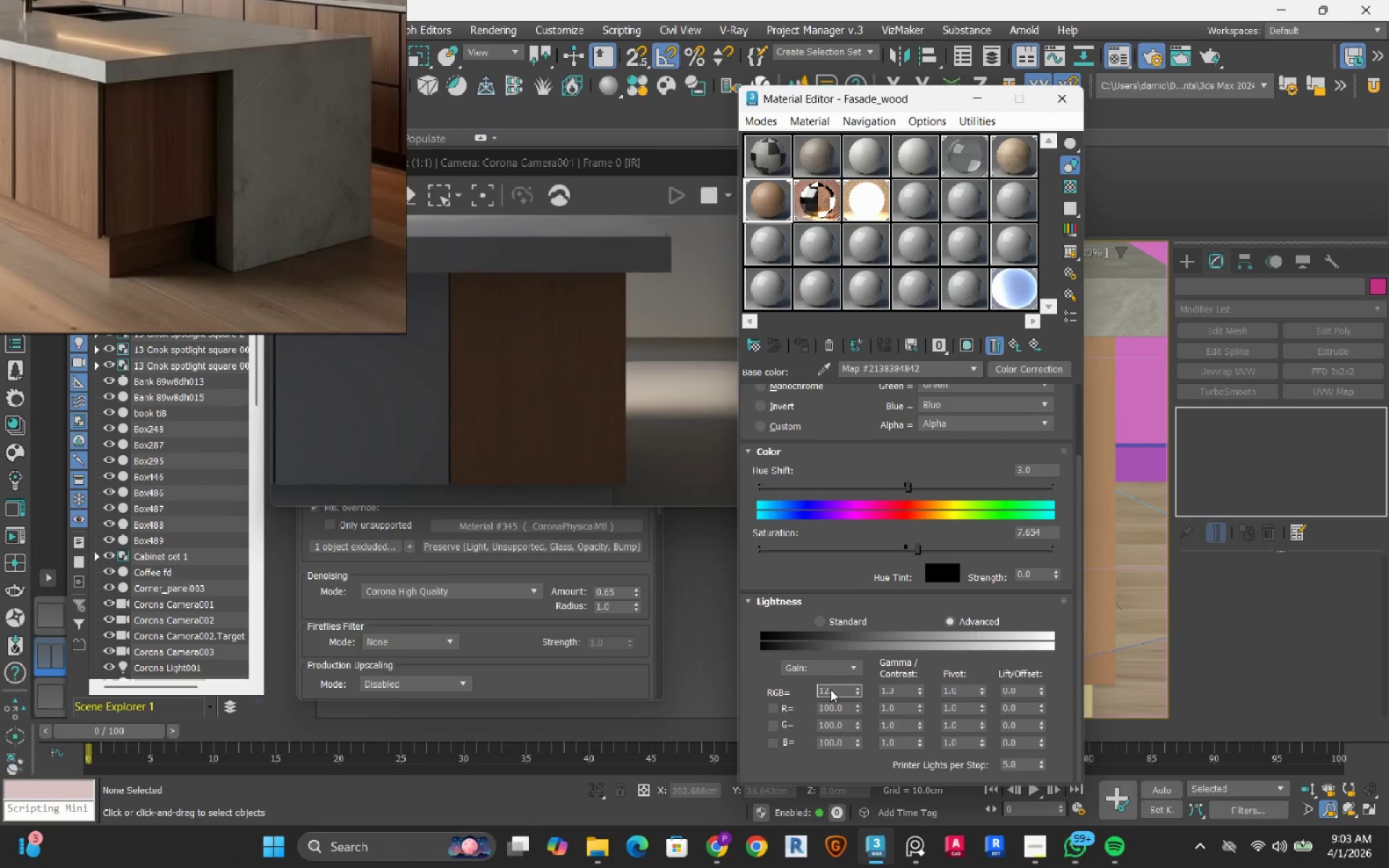 
key(Backspace)
 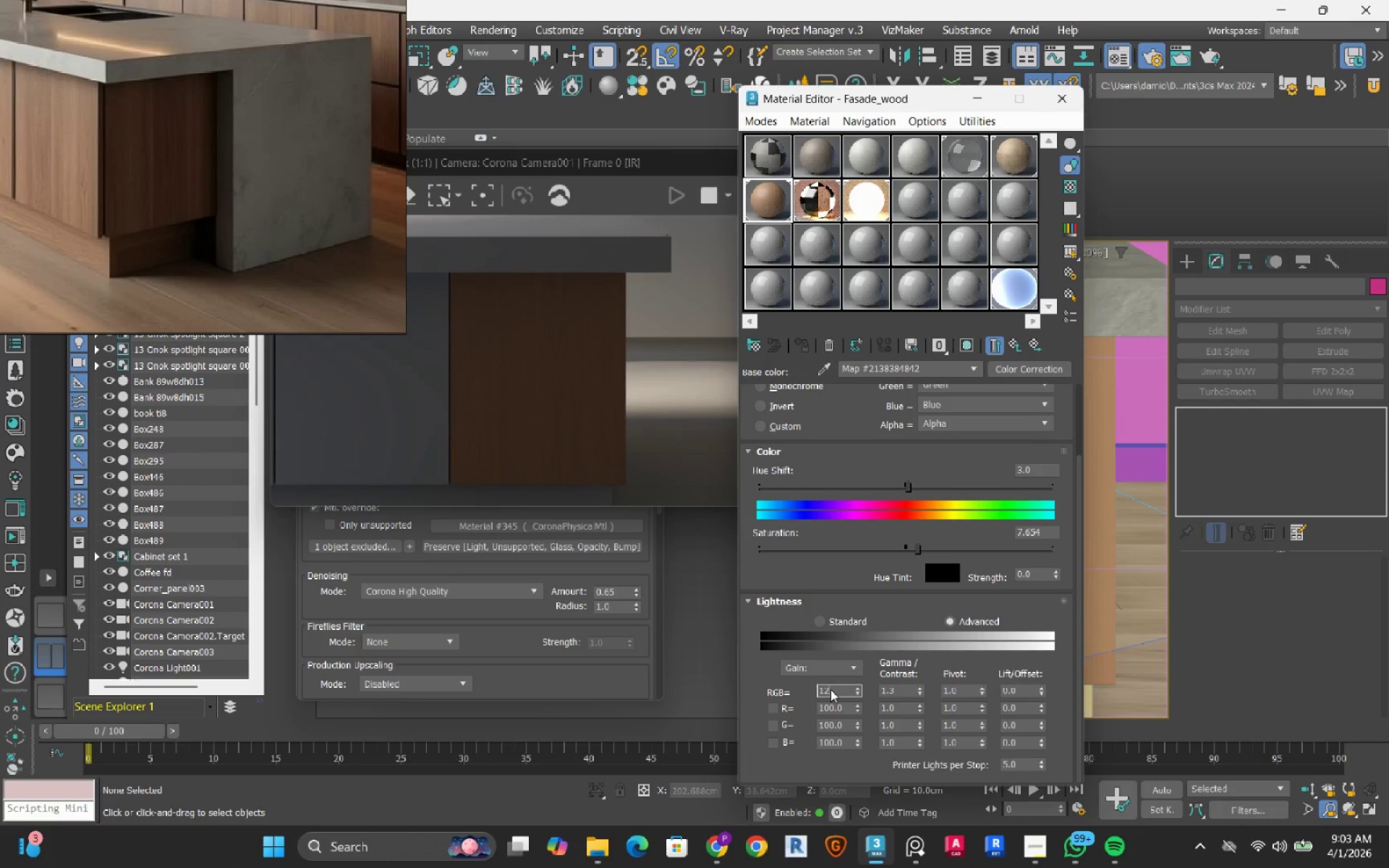 
key(Numpad0)
 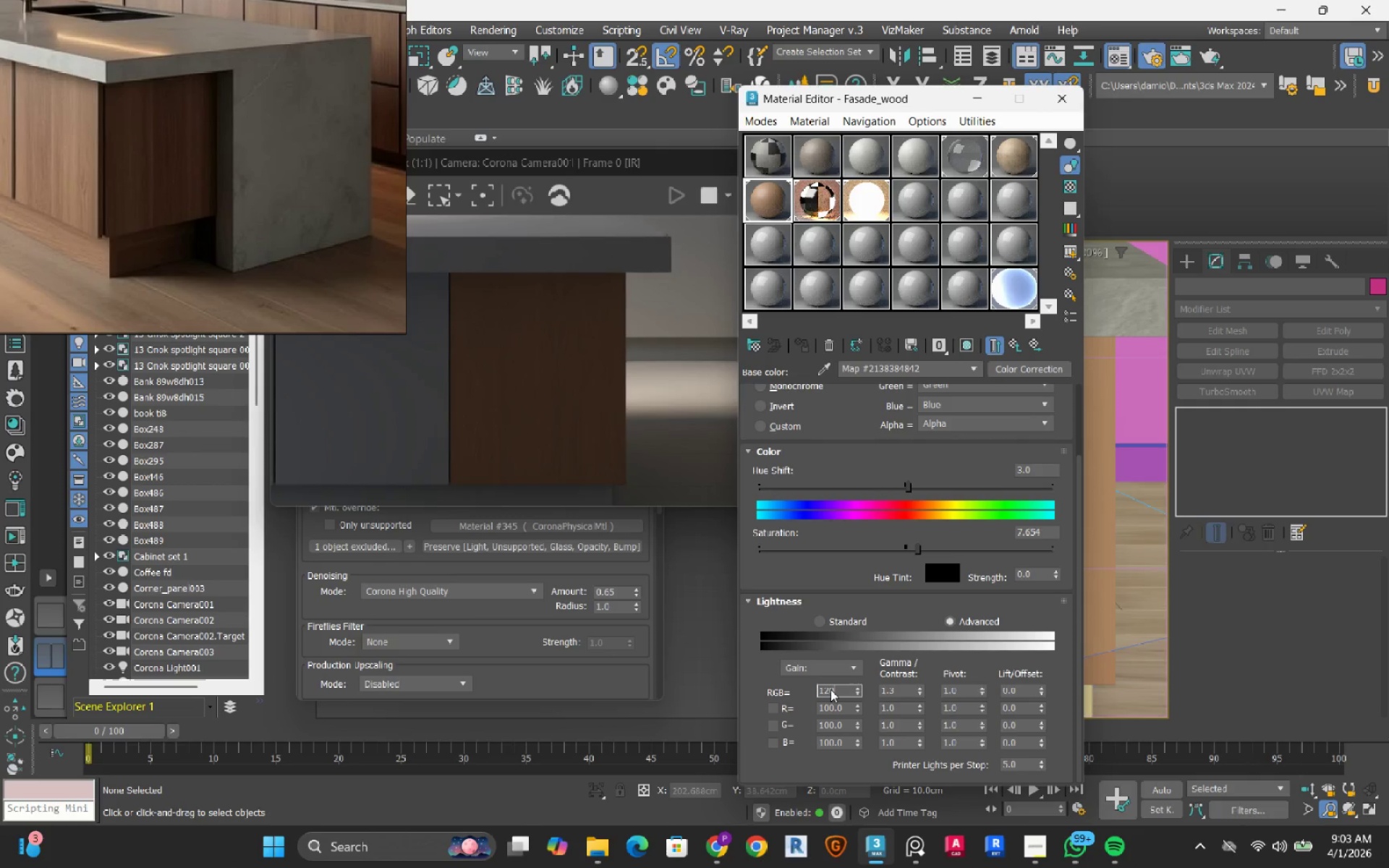 
key(NumpadEnter)
 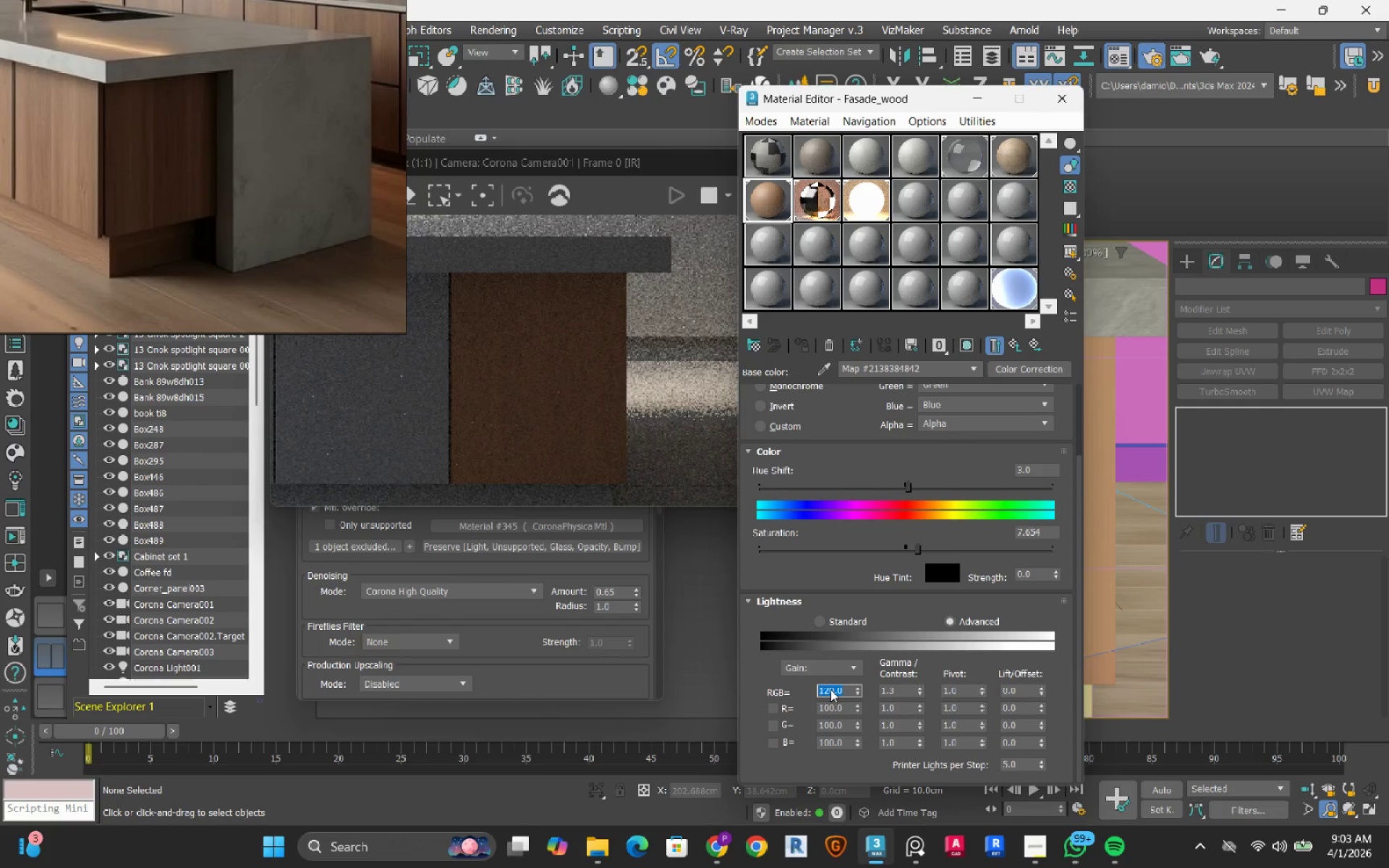 
key(Numpad7)
 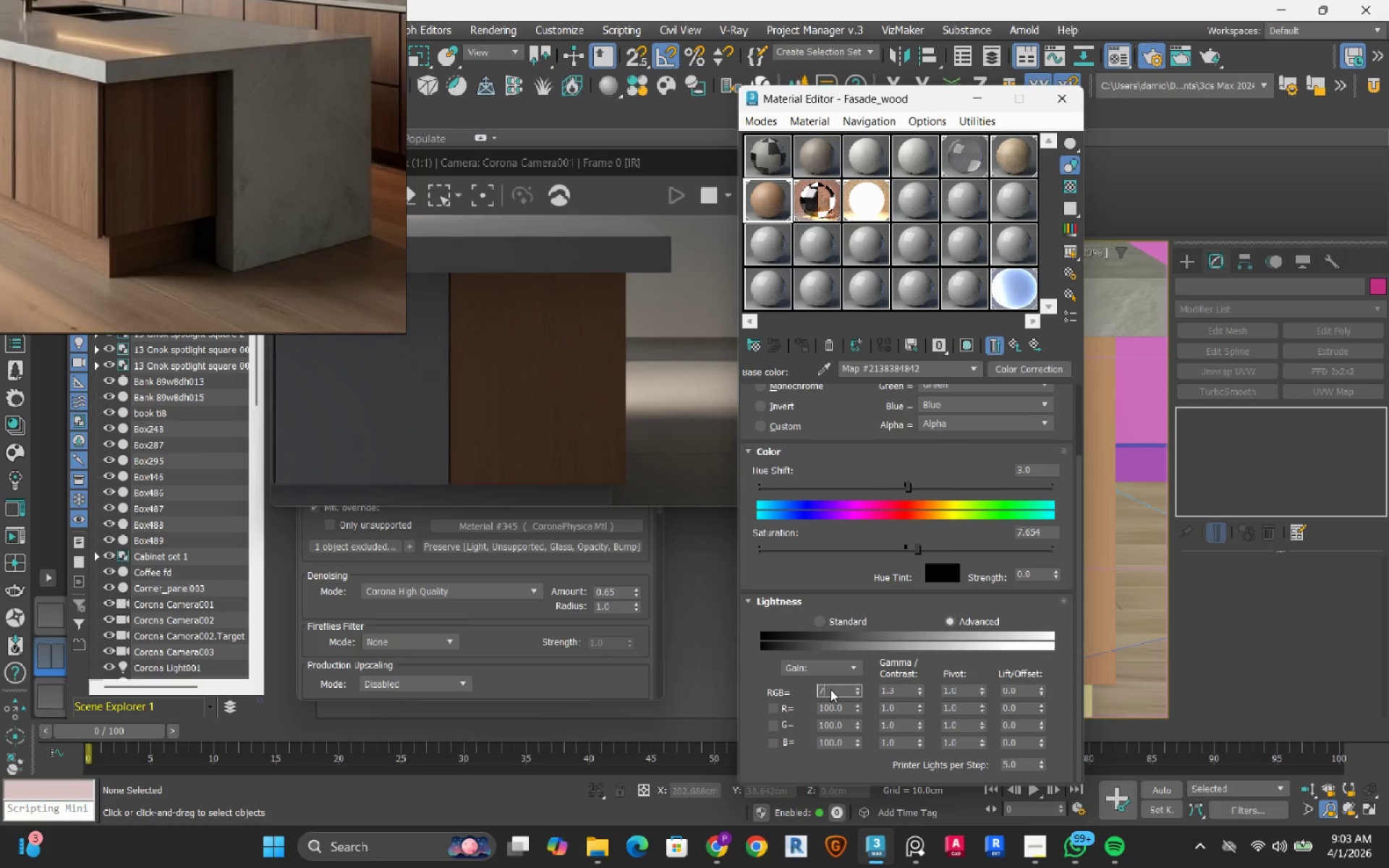 
key(Numpad5)
 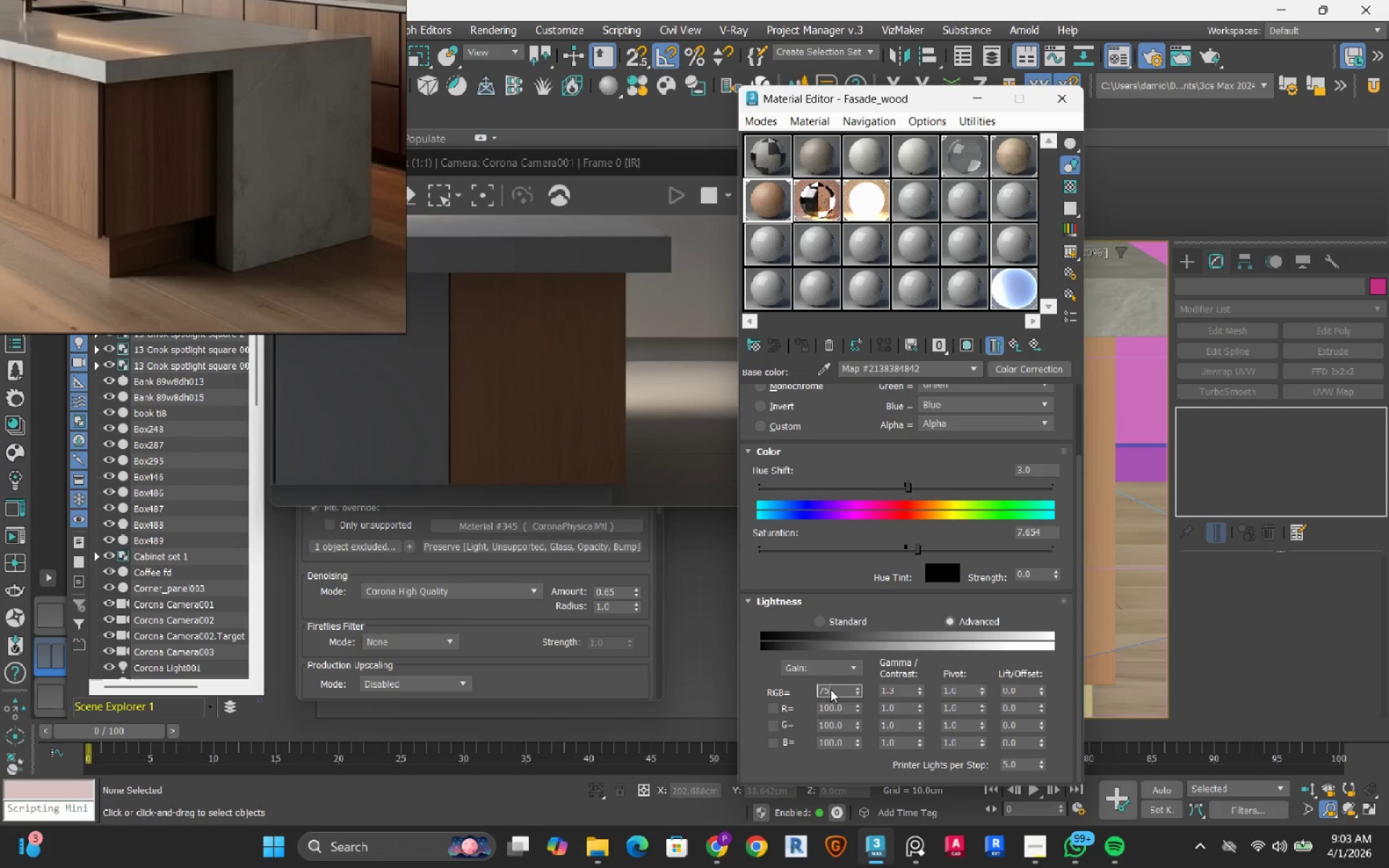 
key(NumpadEnter)
 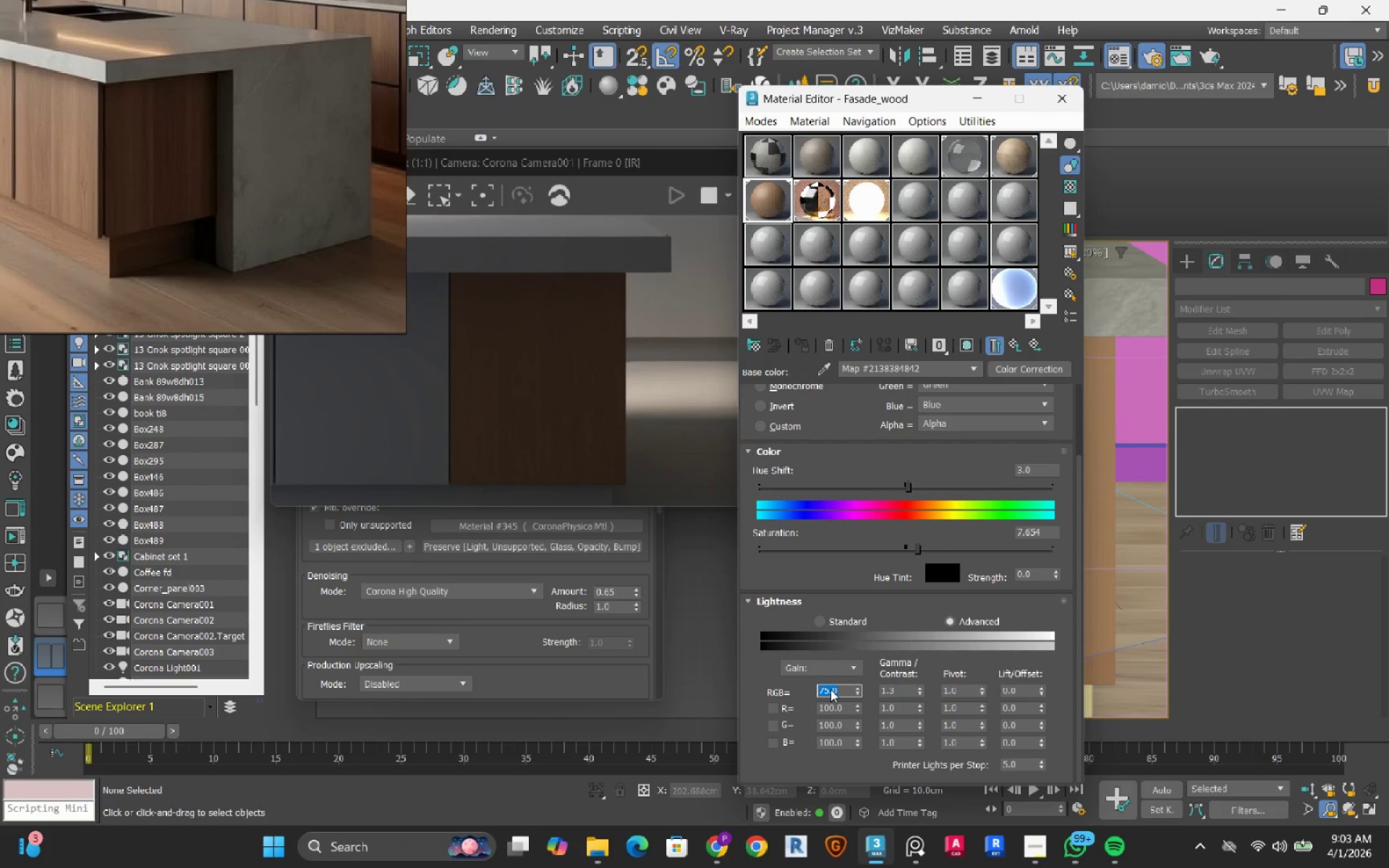 
wait(10.08)
 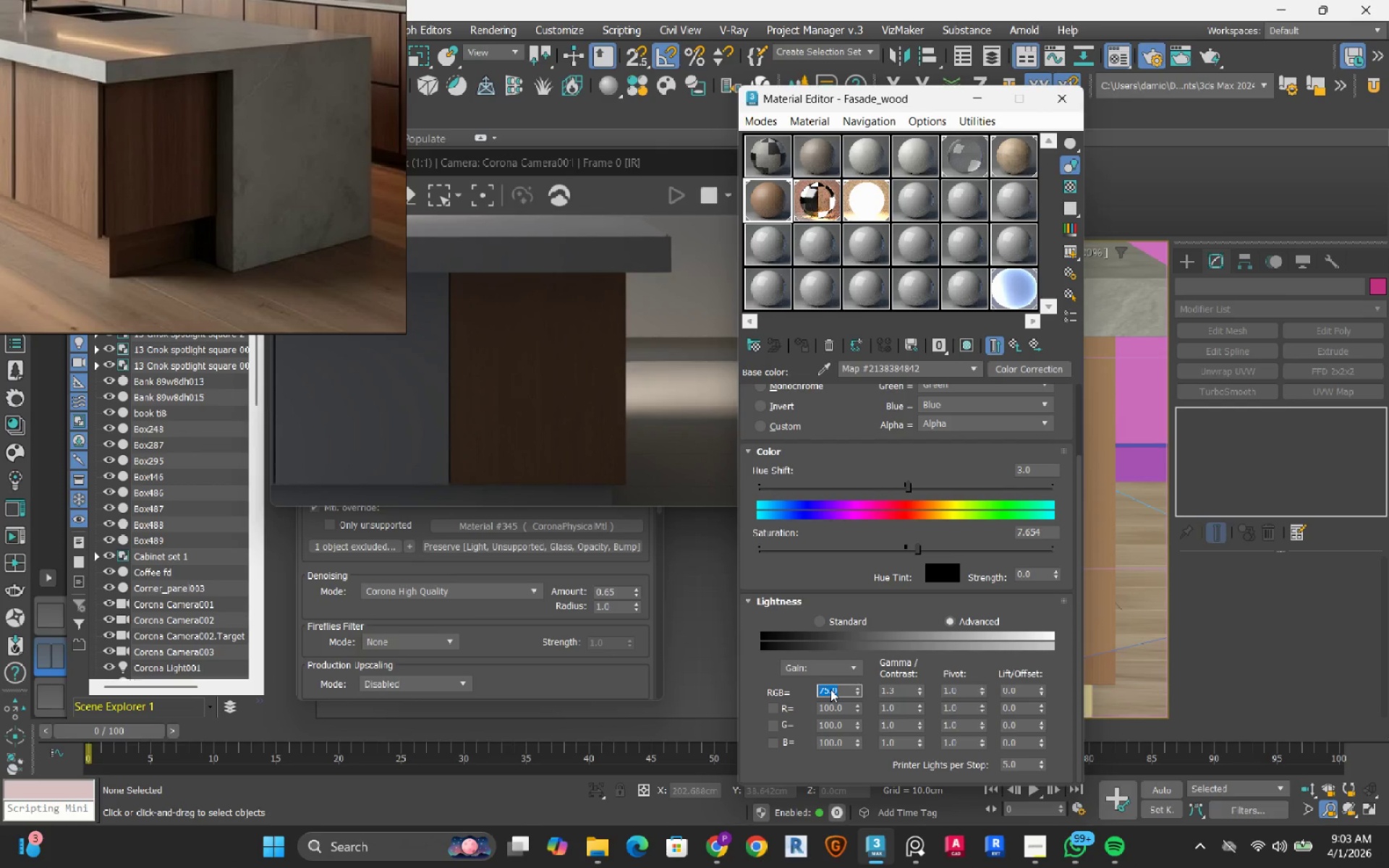 
key(Numpad8)
 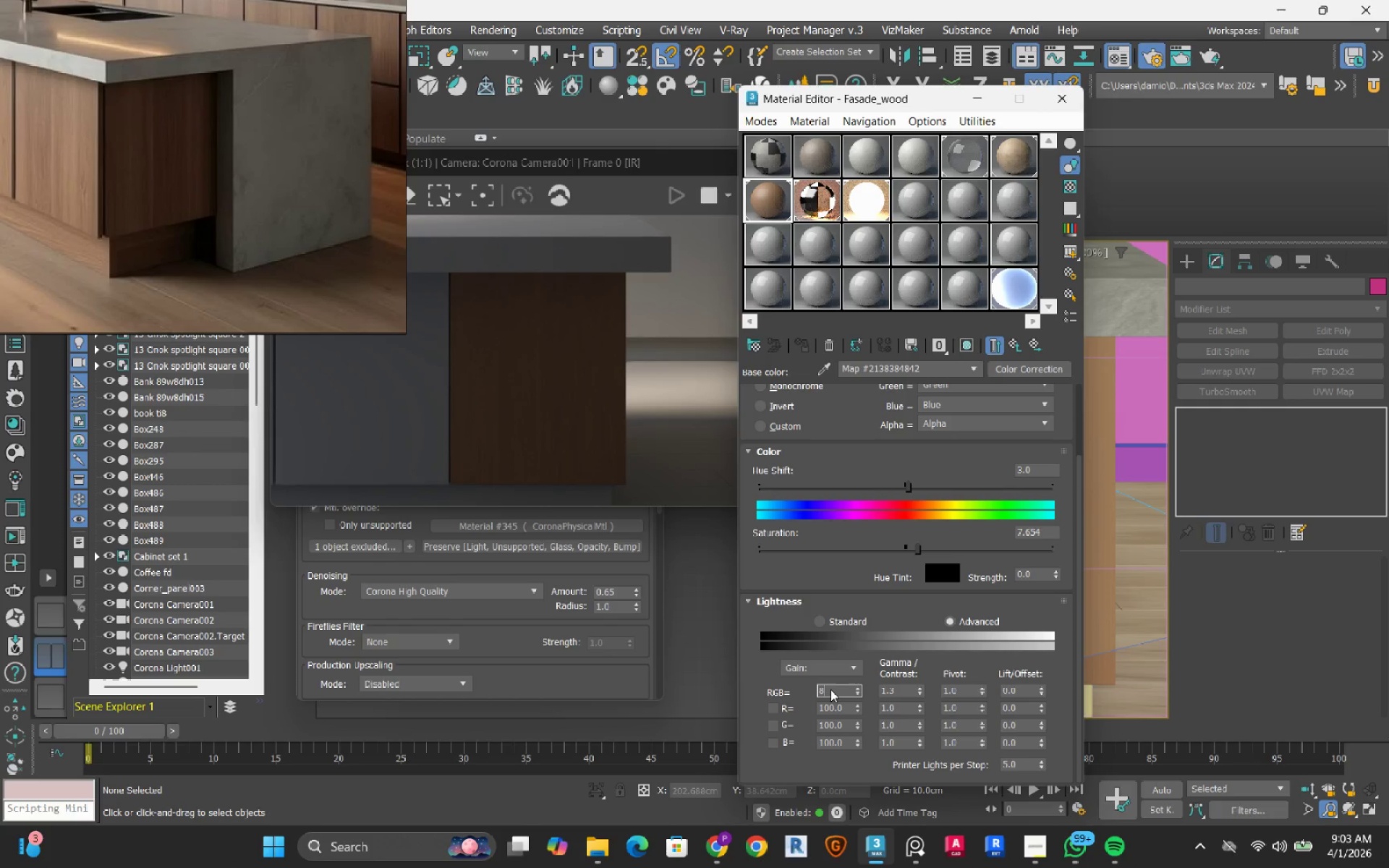 
key(Numpad5)
 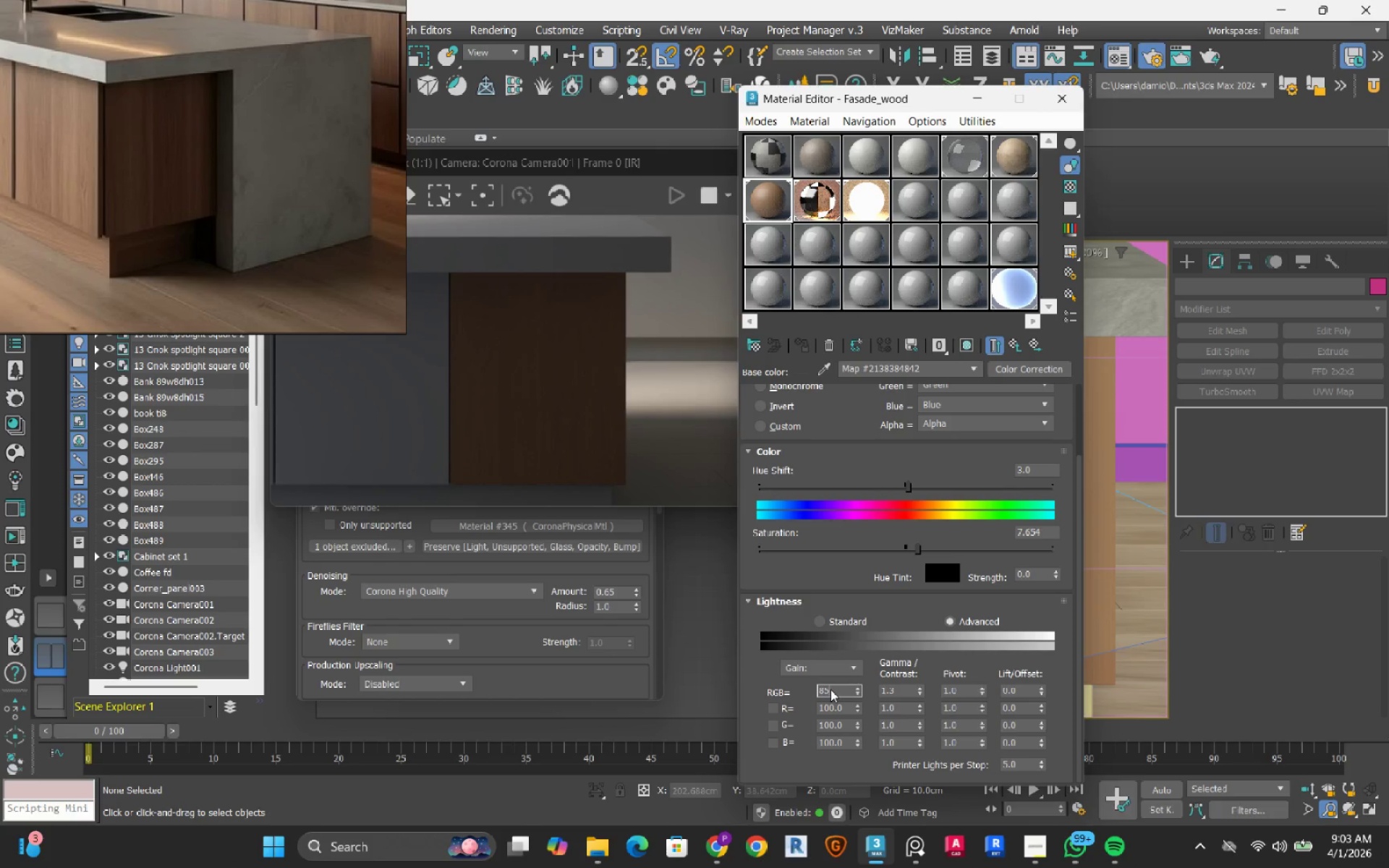 
key(NumpadEnter)
 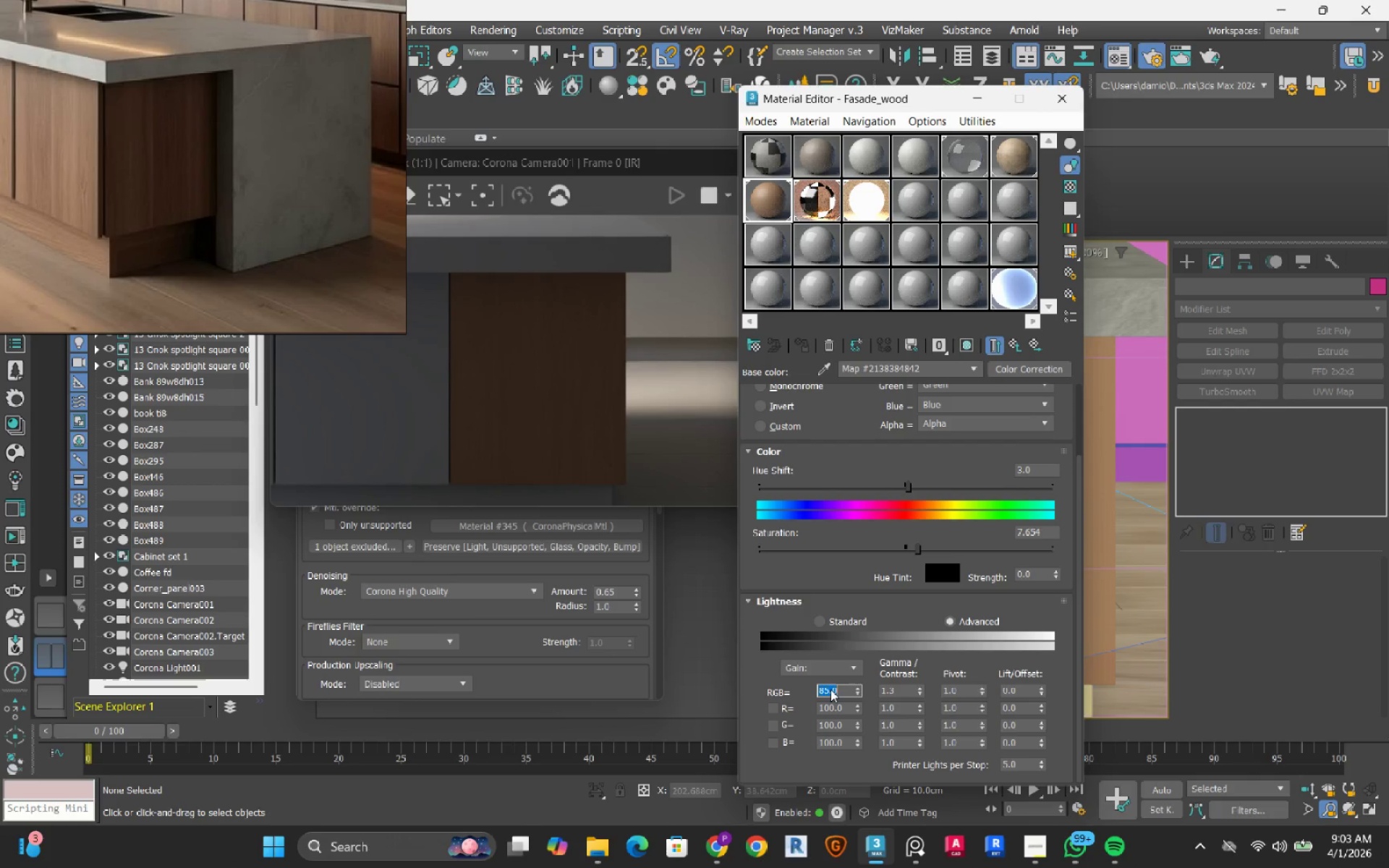 
wait(7.83)
 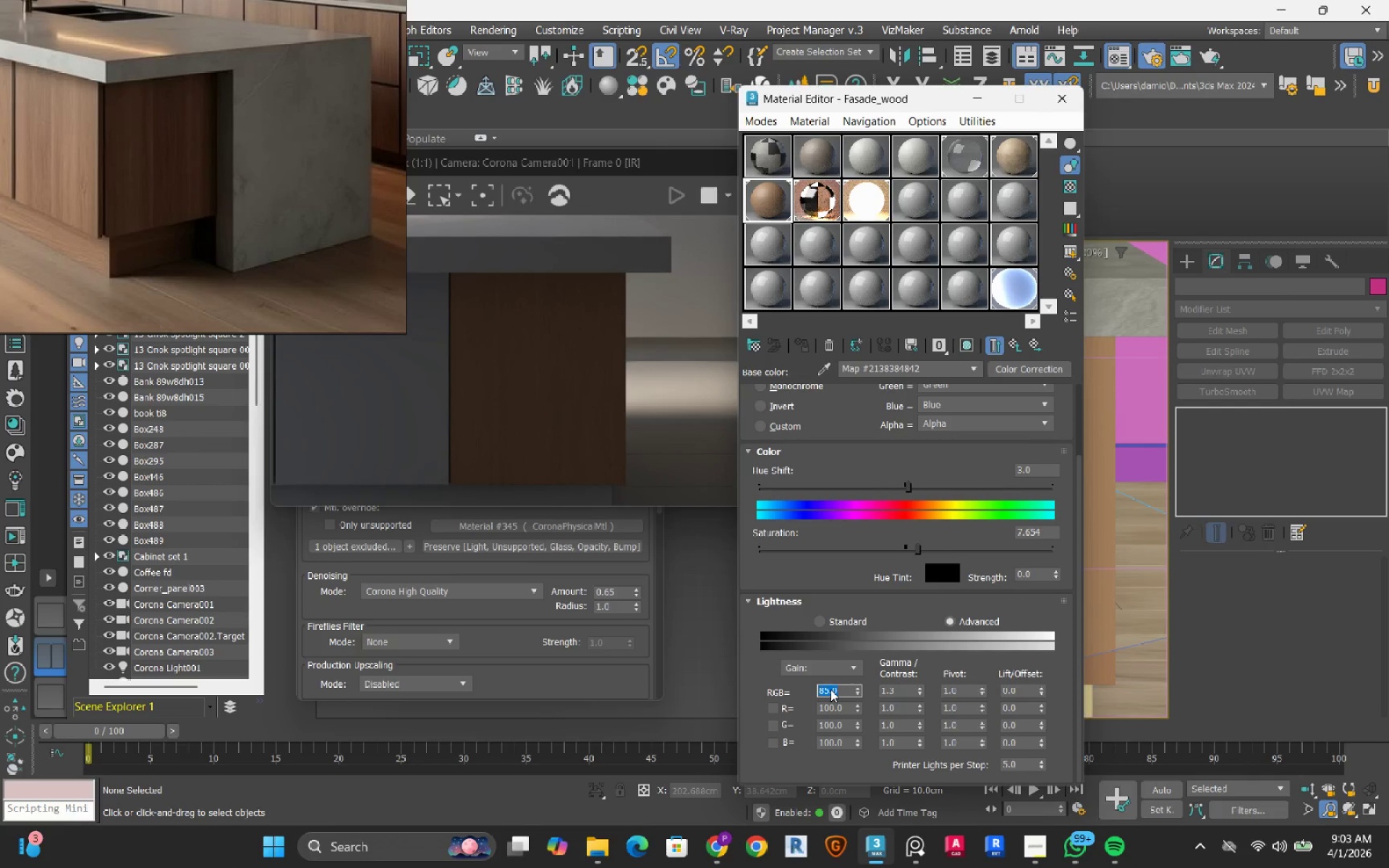 
left_click([710, 200])
 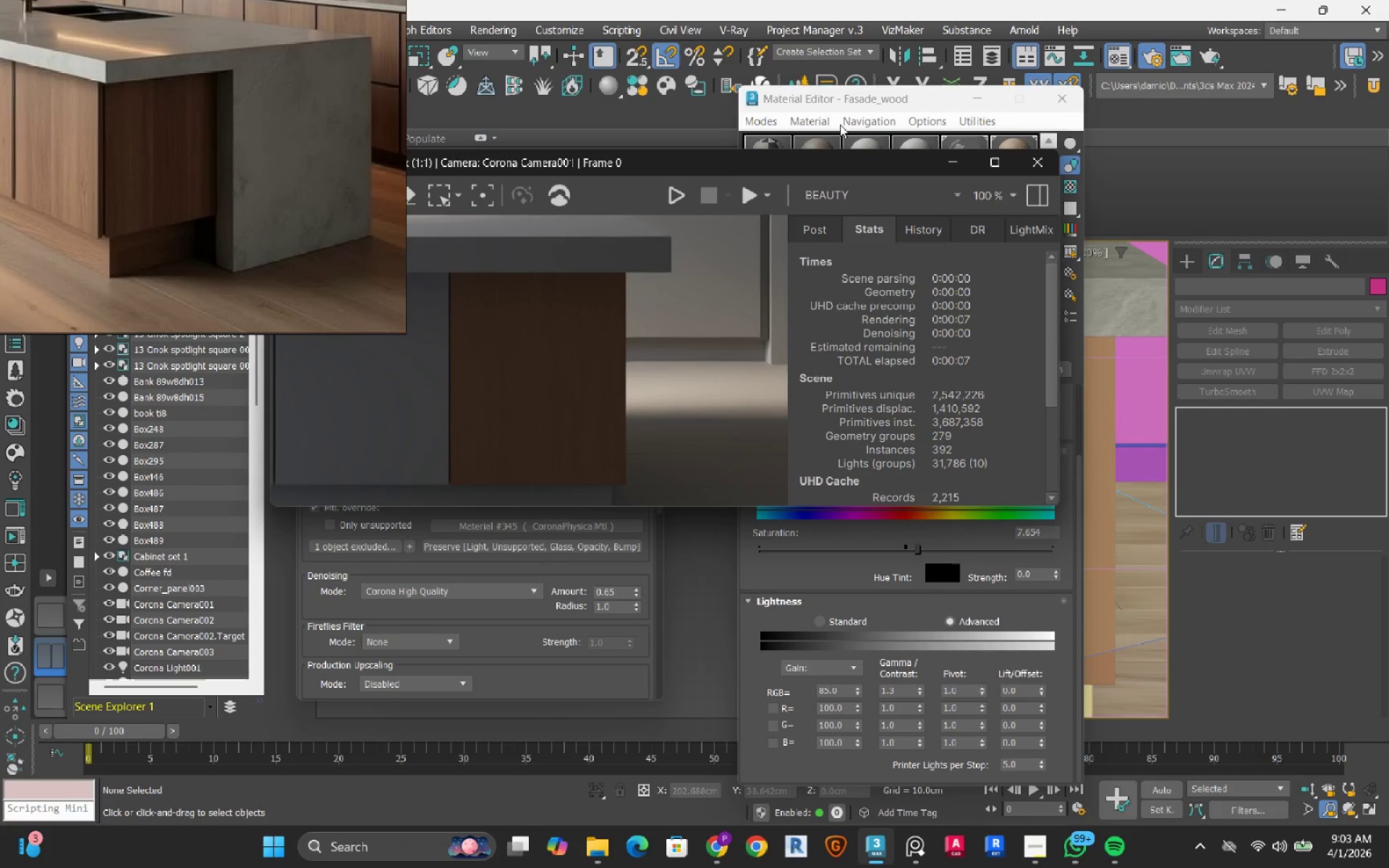 
left_click([849, 106])
 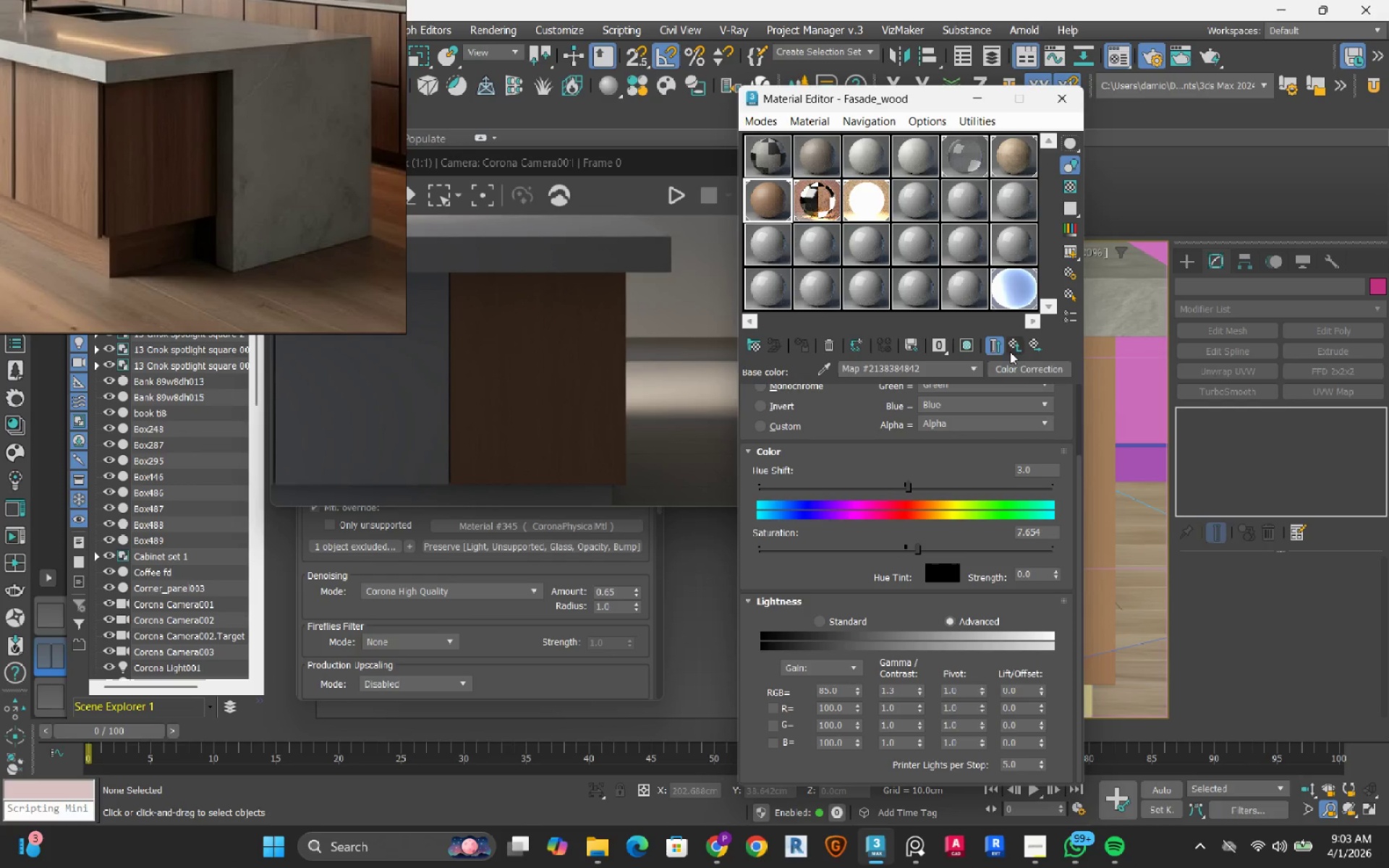 
left_click([1019, 349])
 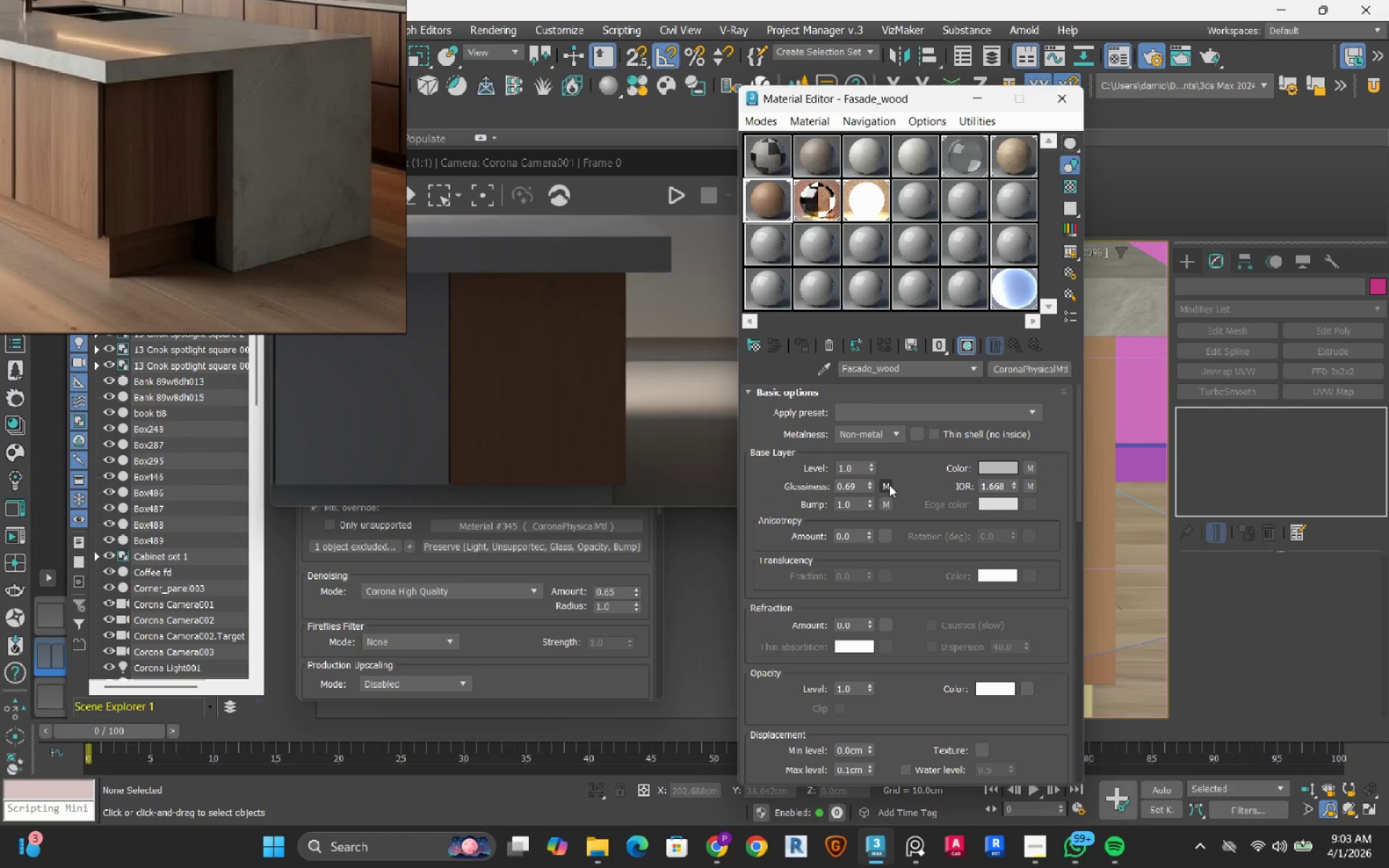 
left_click([889, 485])
 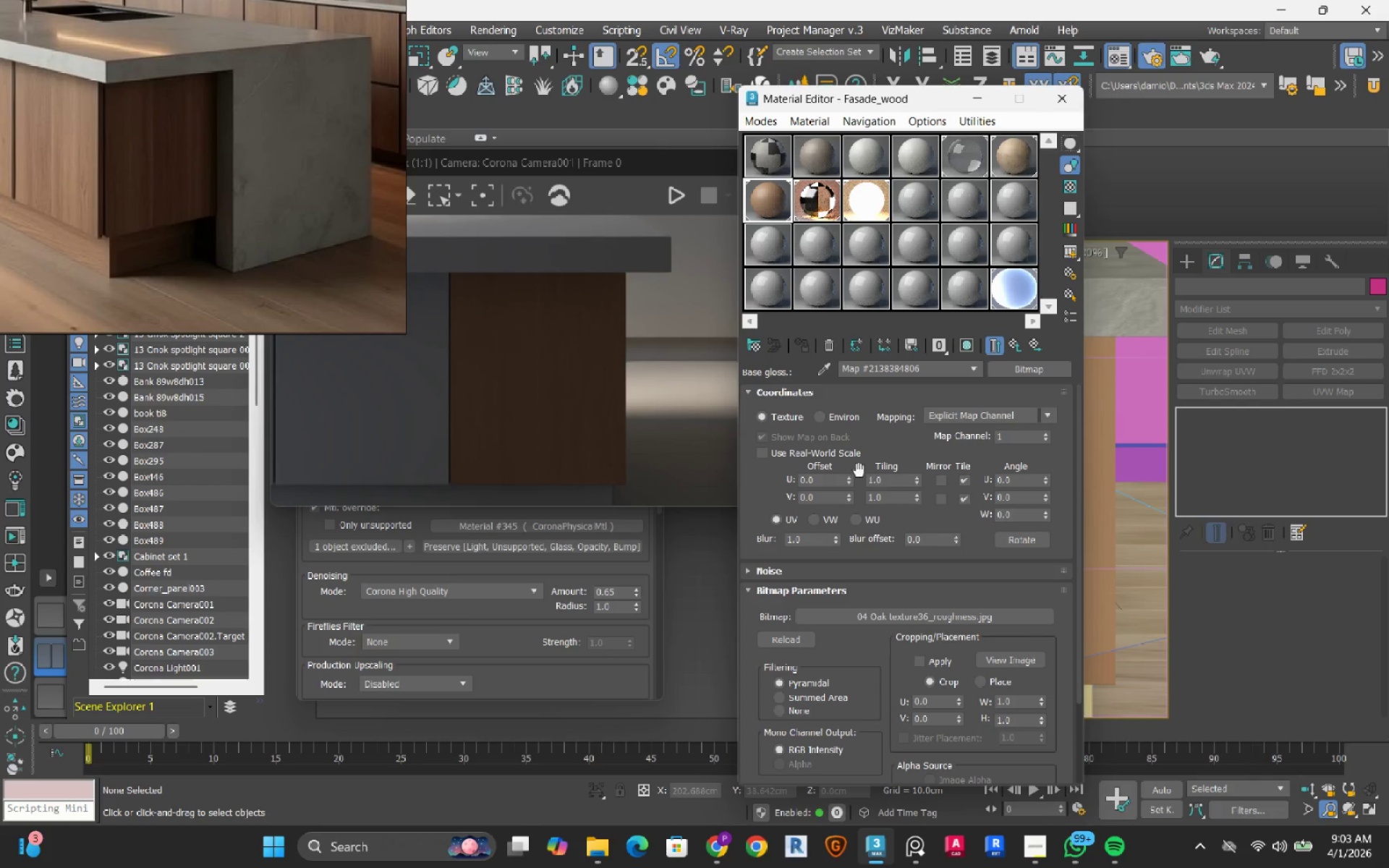 
left_click([843, 455])
 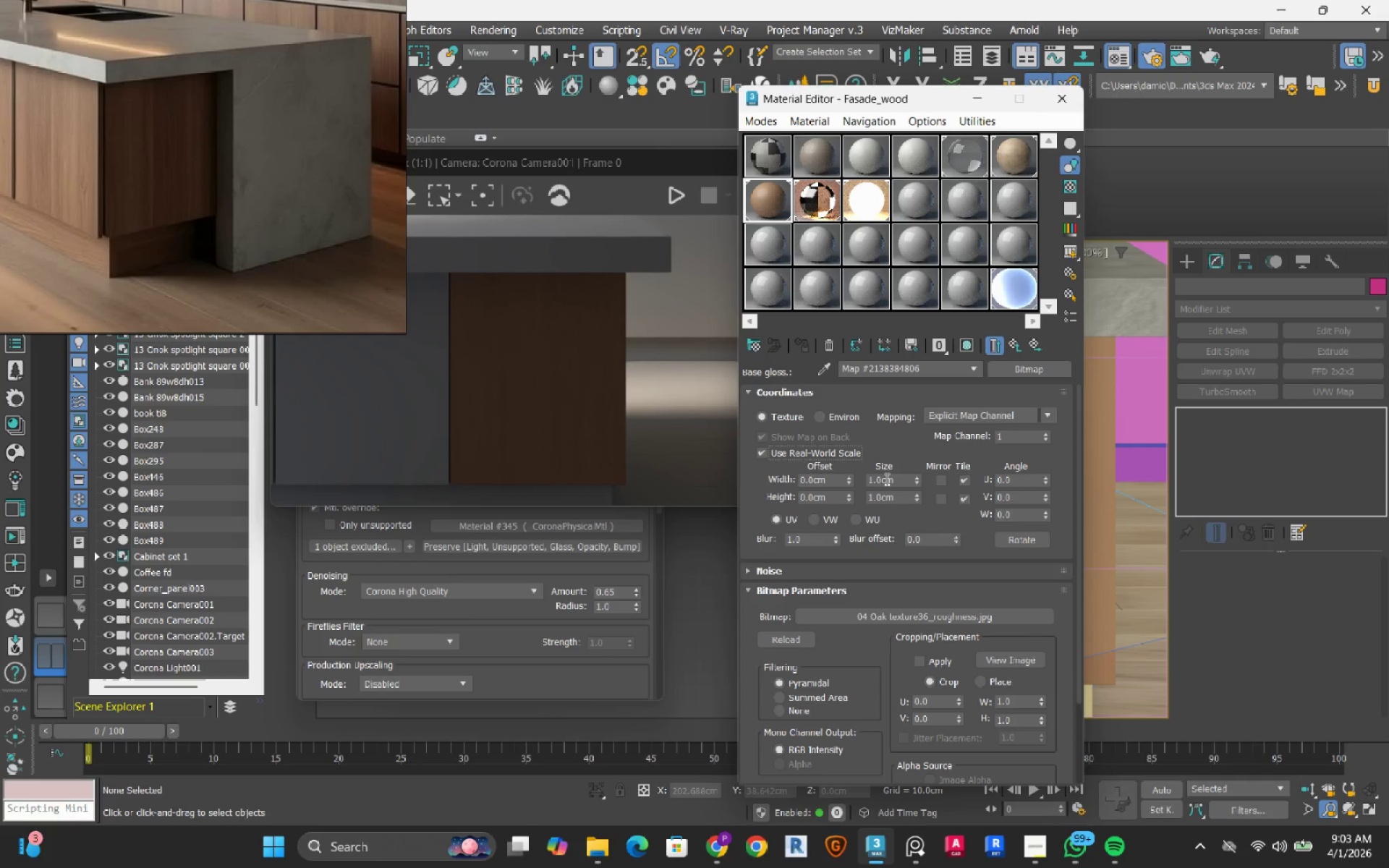 
double_click([885, 479])
 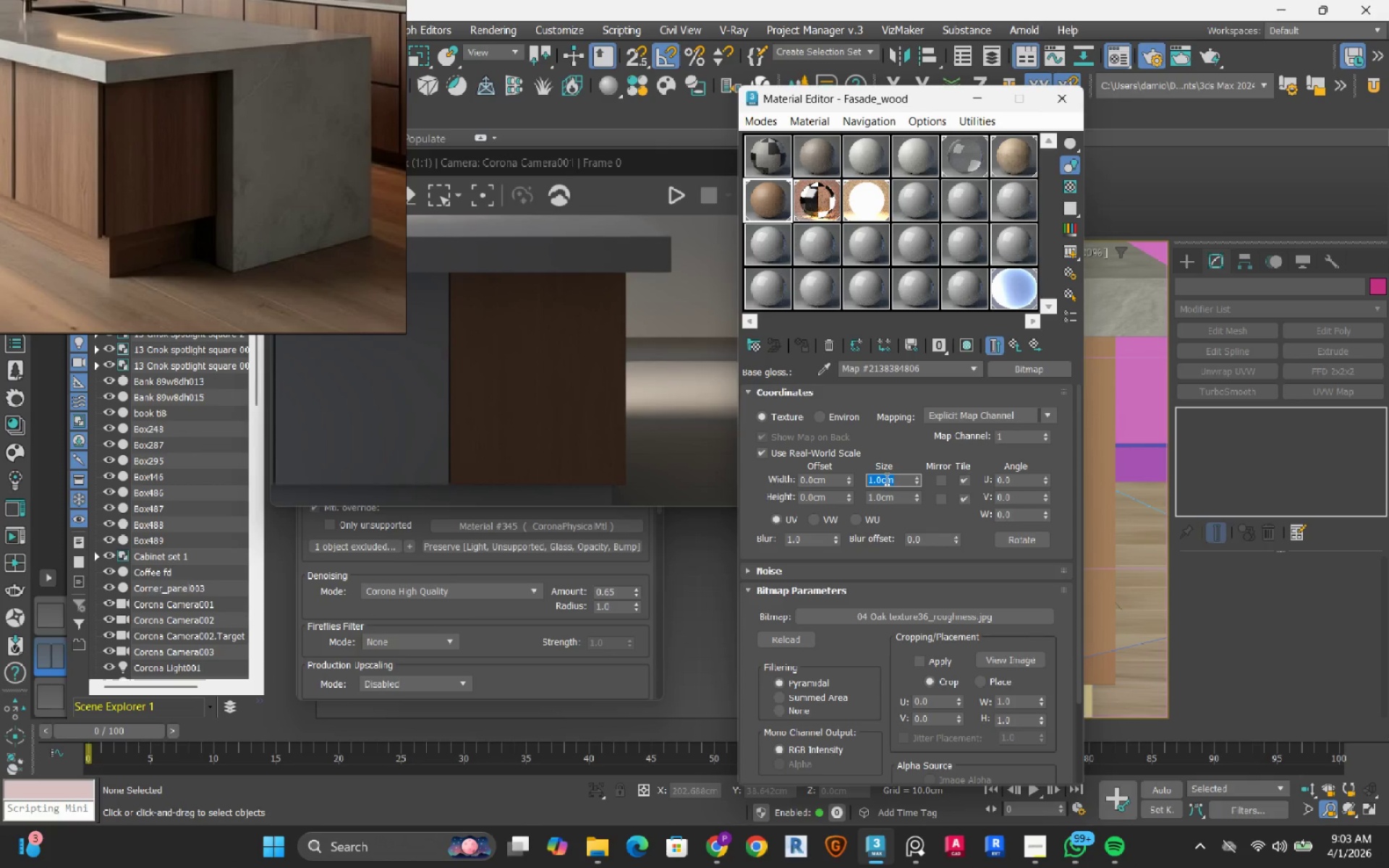 
key(Numpad1)
 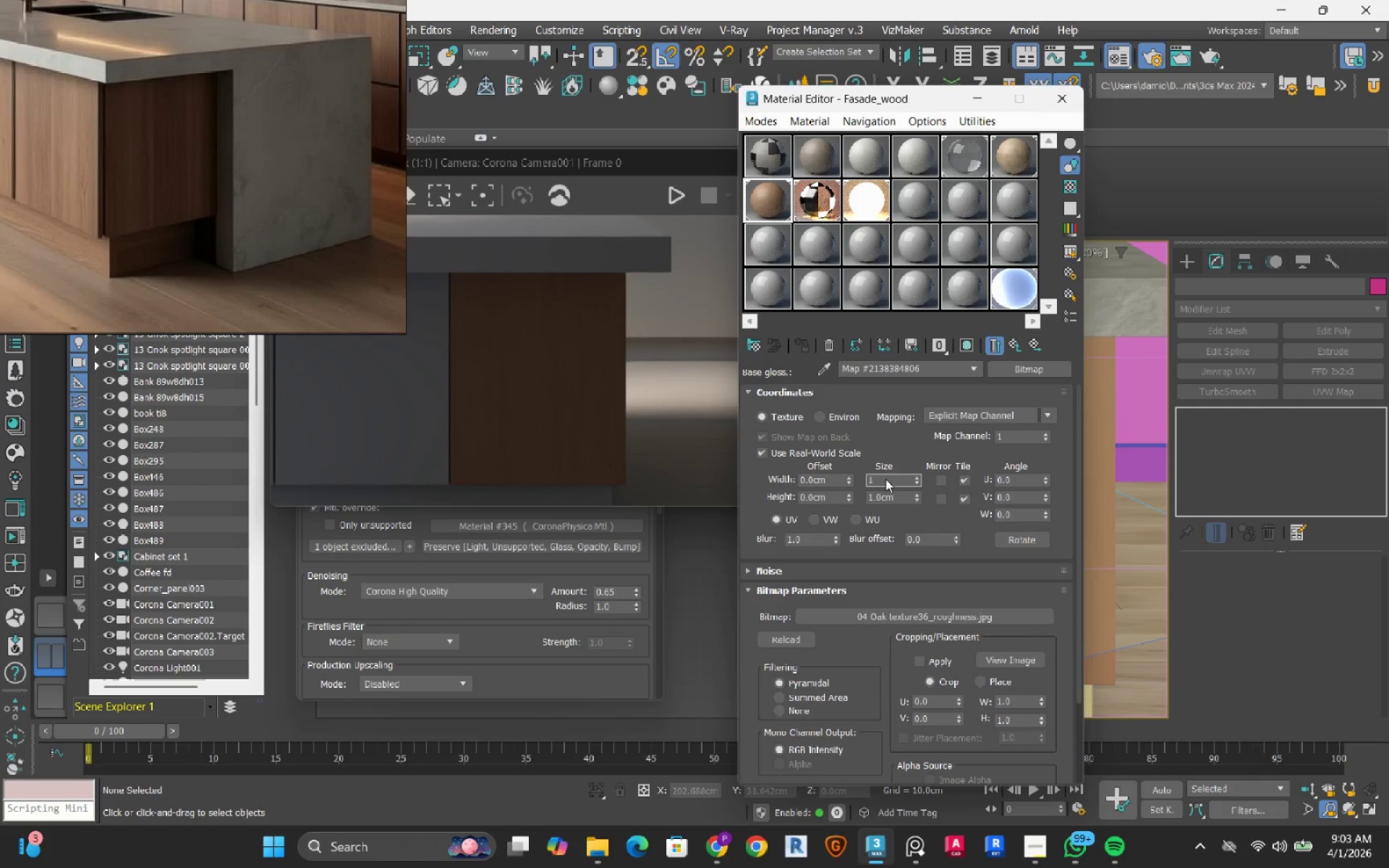 
key(Numpad0)
 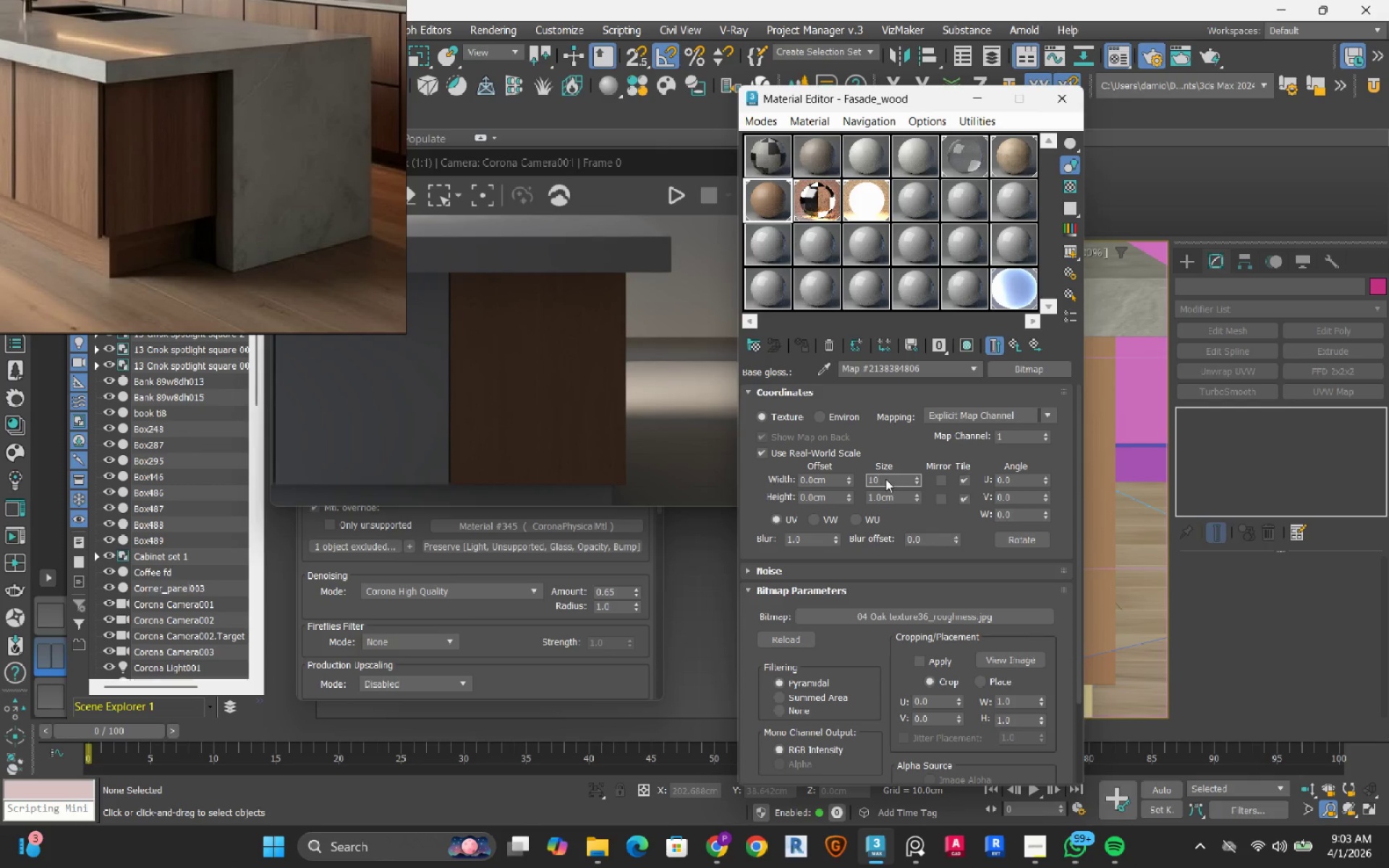 
key(Numpad0)
 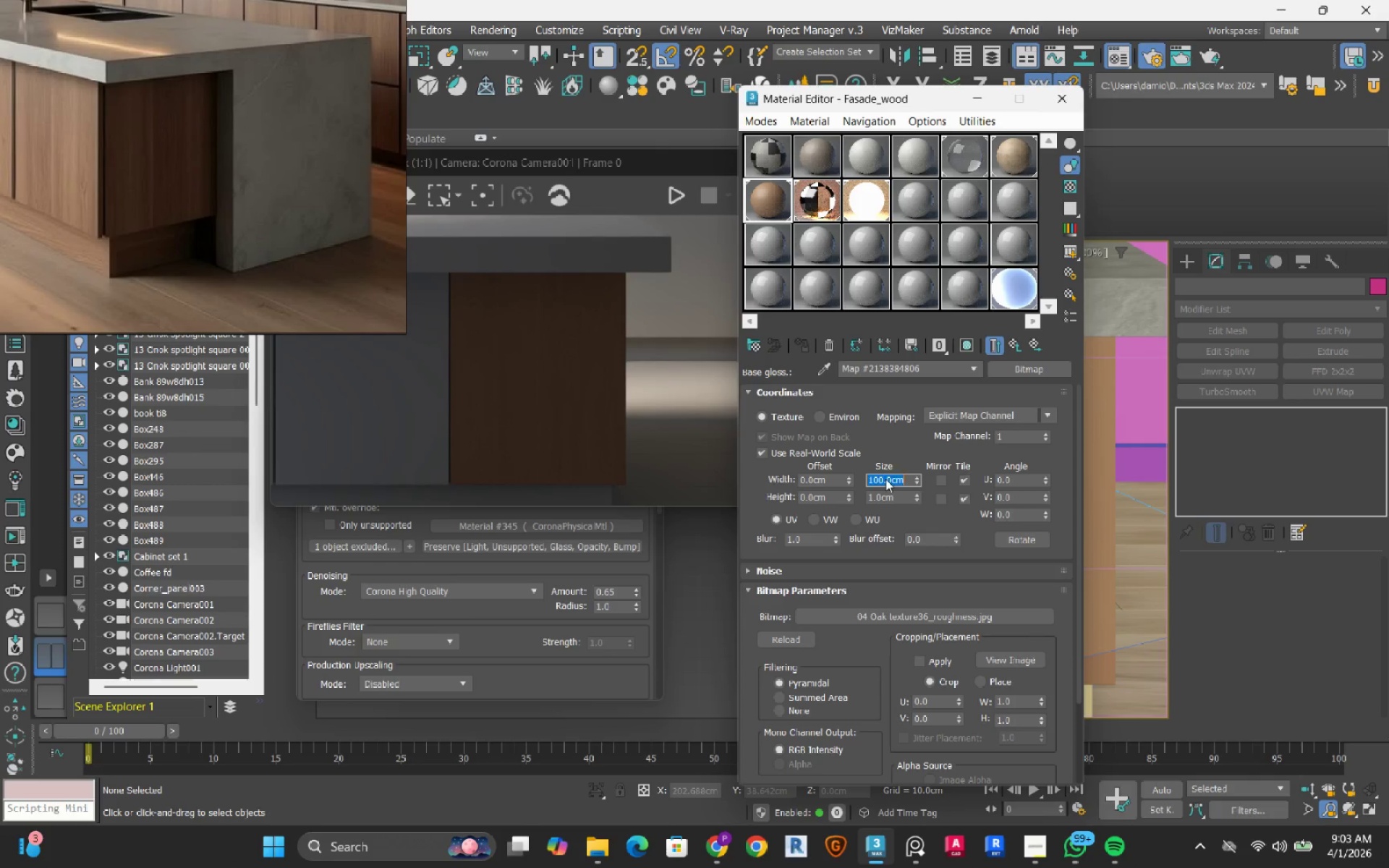 
key(NumpadEnter)
 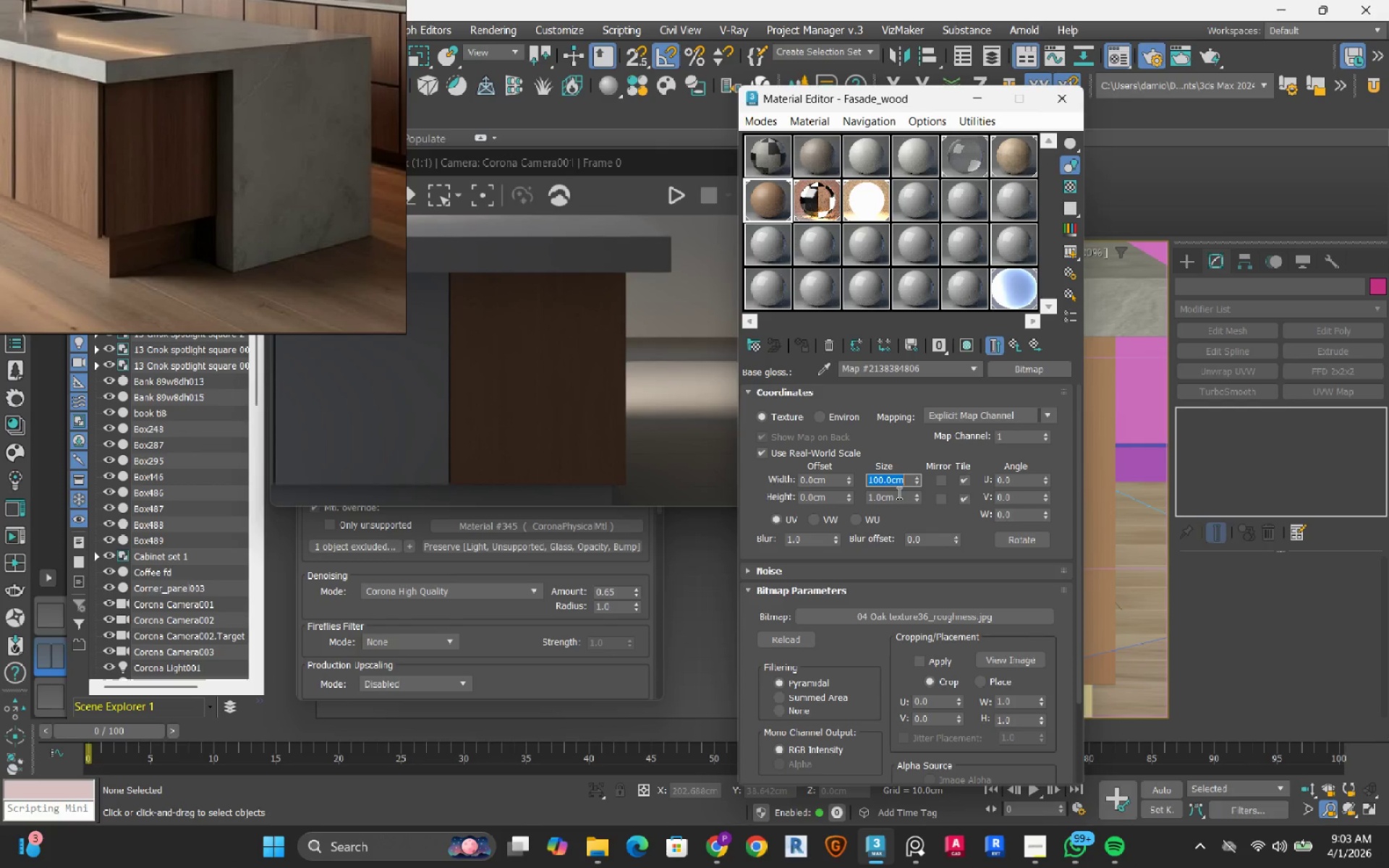 
left_click([898, 501])
 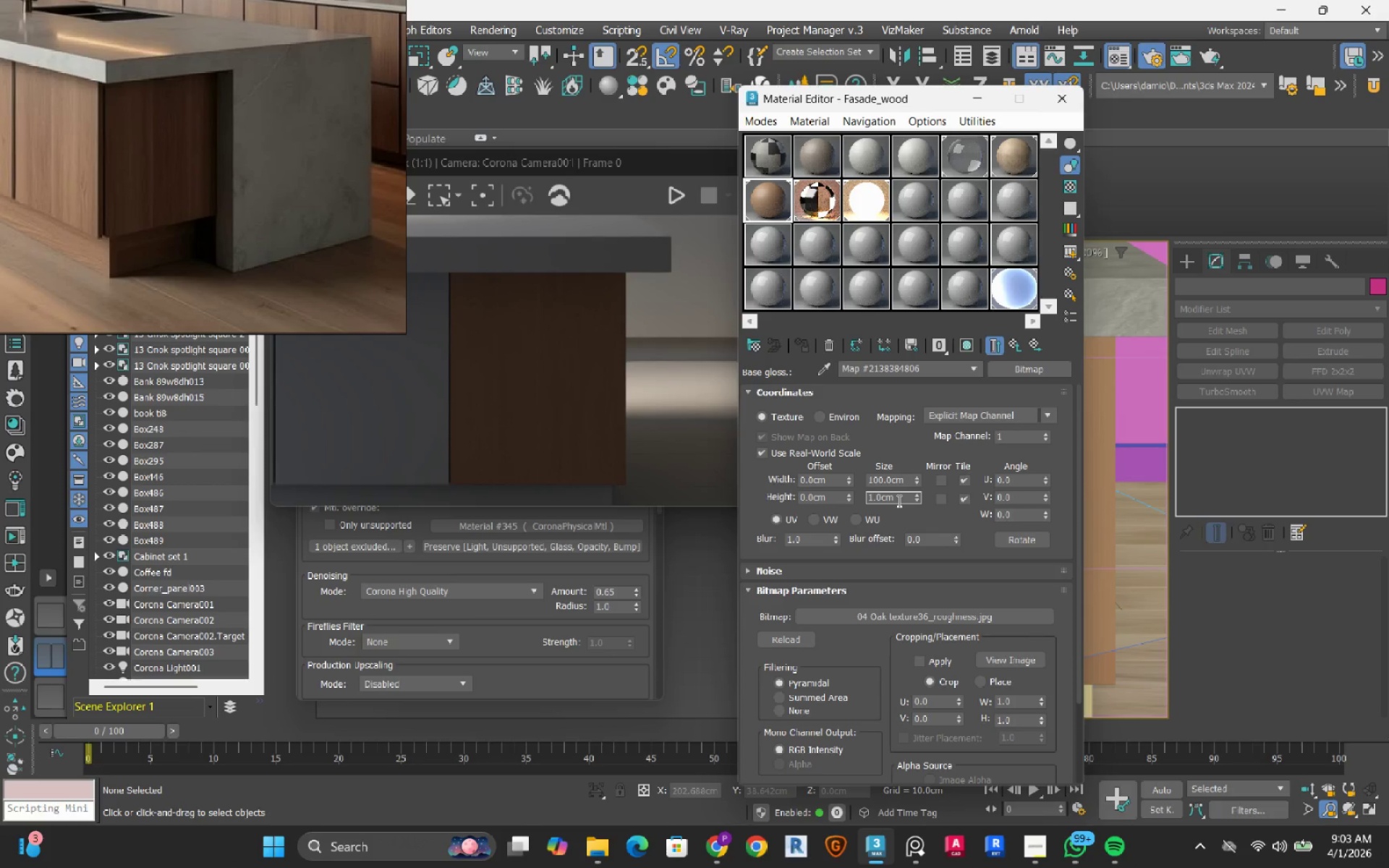 
key(Backspace)
 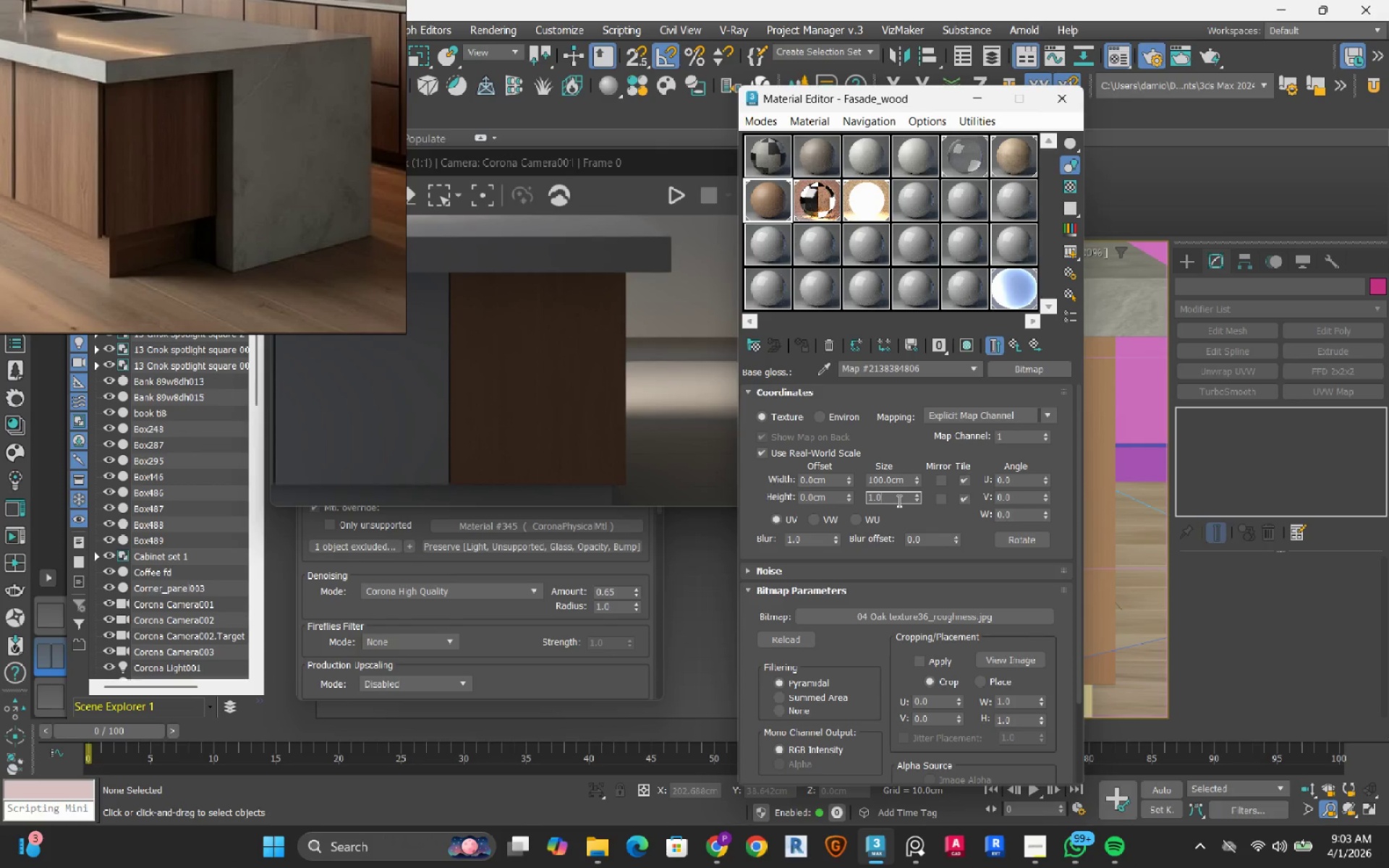 
key(Backspace)
 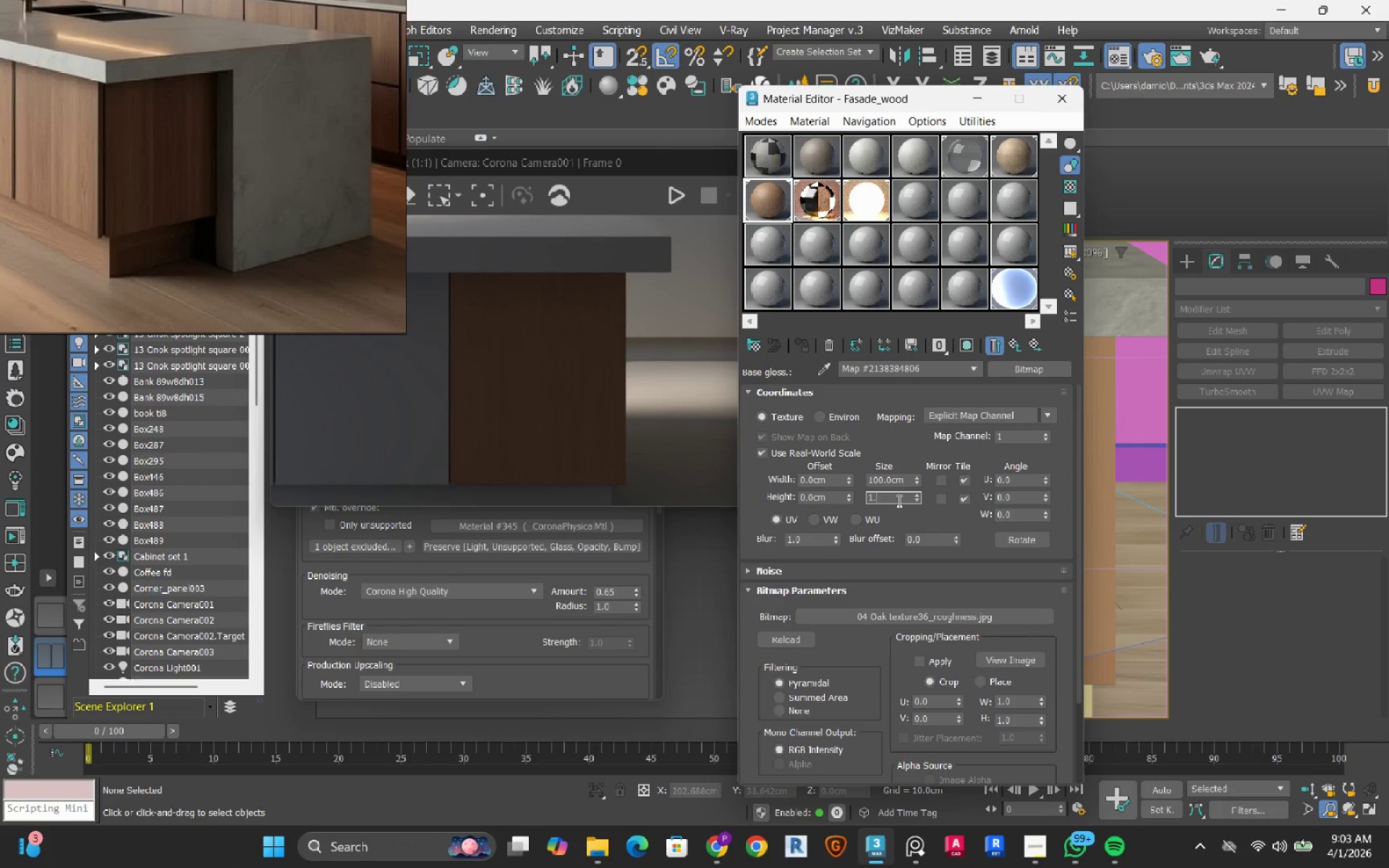 
key(Backspace)
 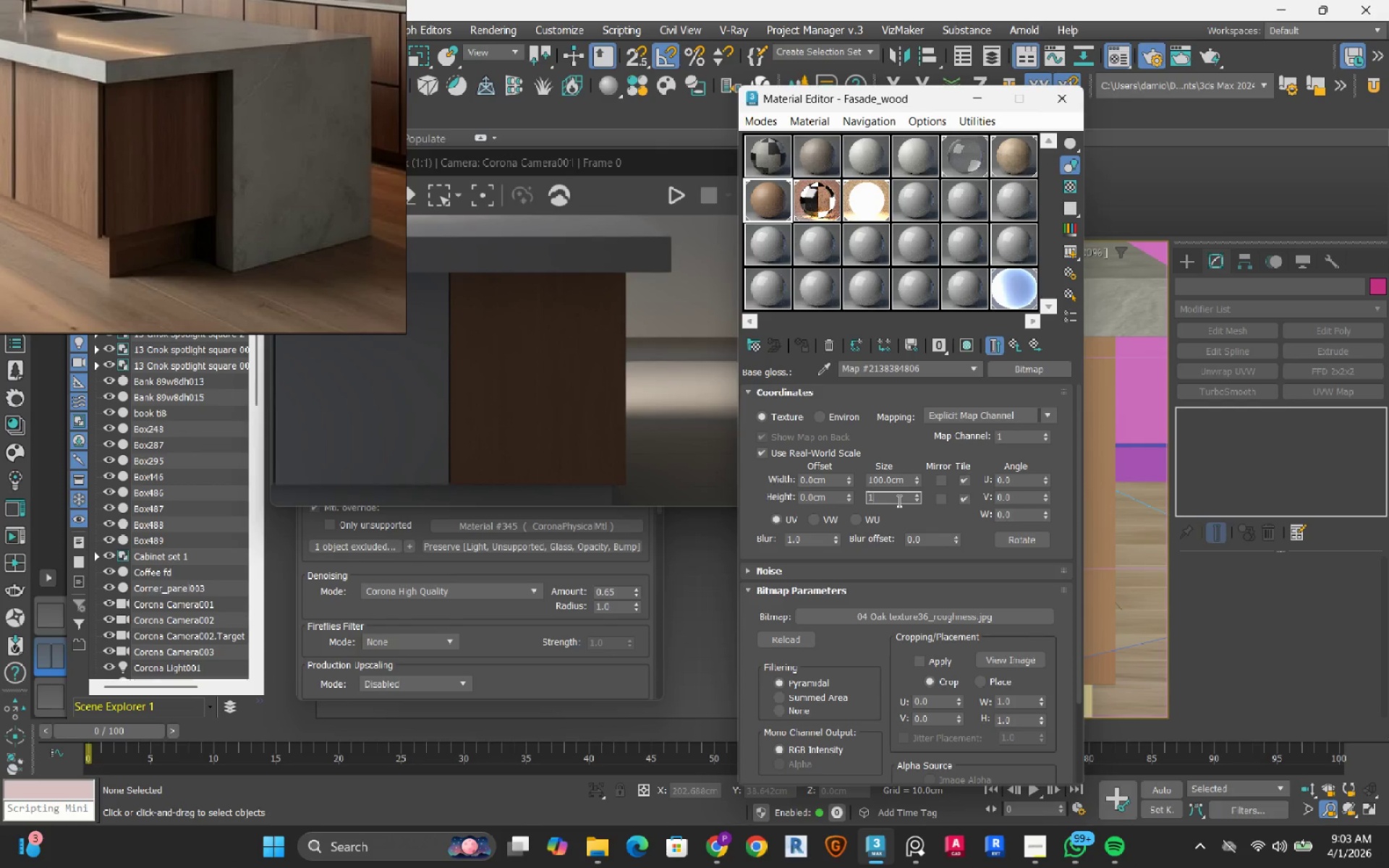 
key(Backspace)
 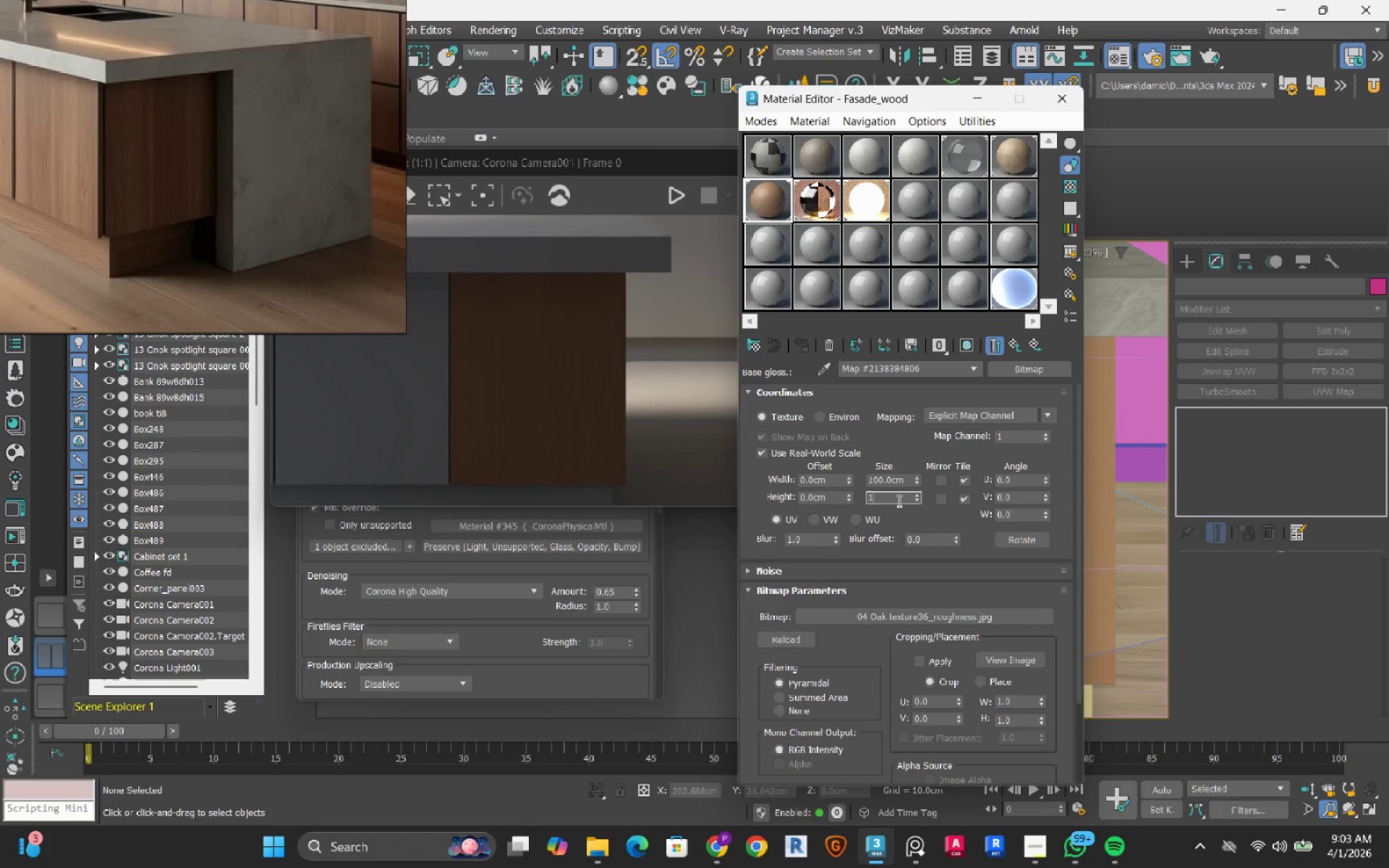 
key(Numpad0)
 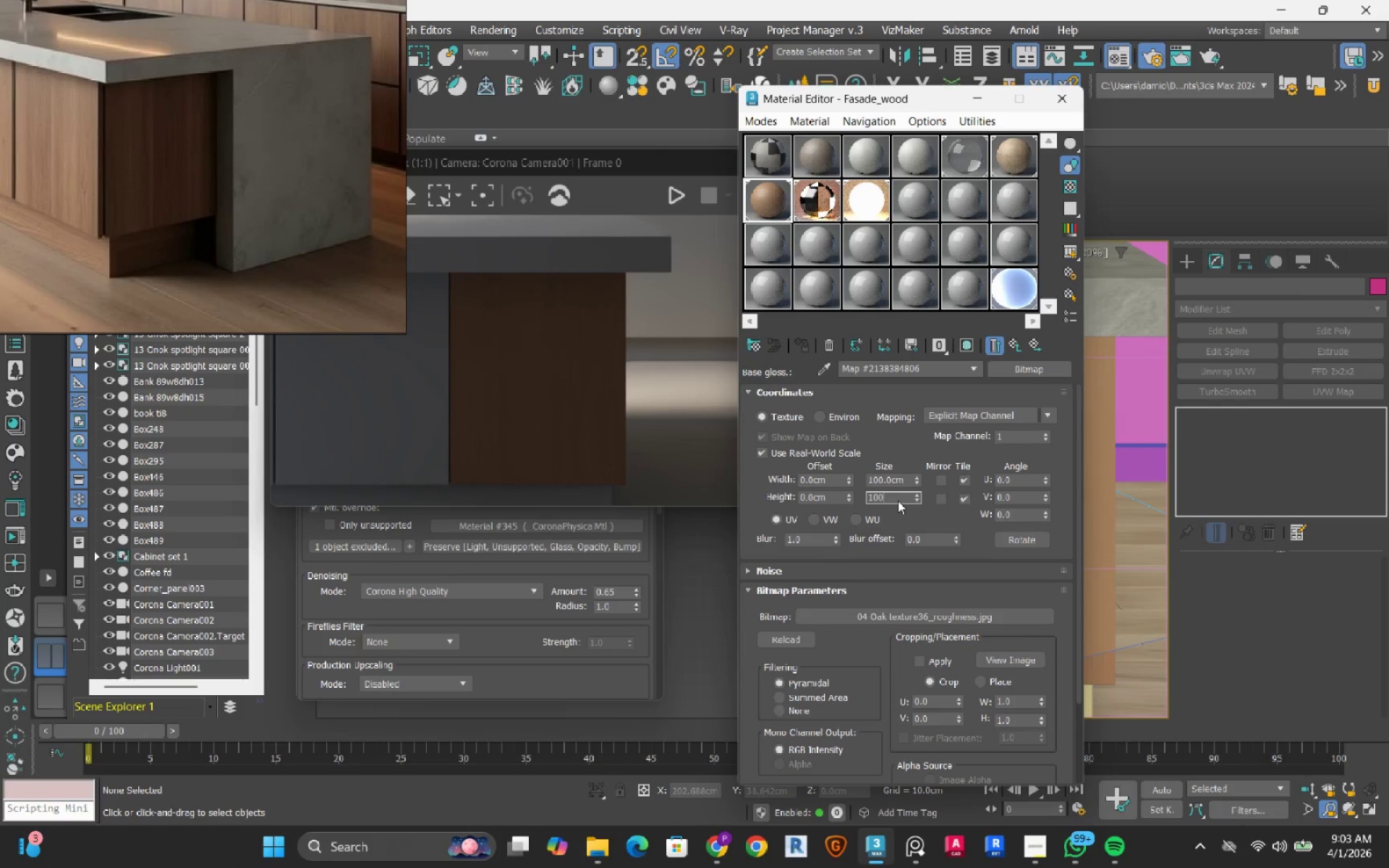 
key(Numpad0)
 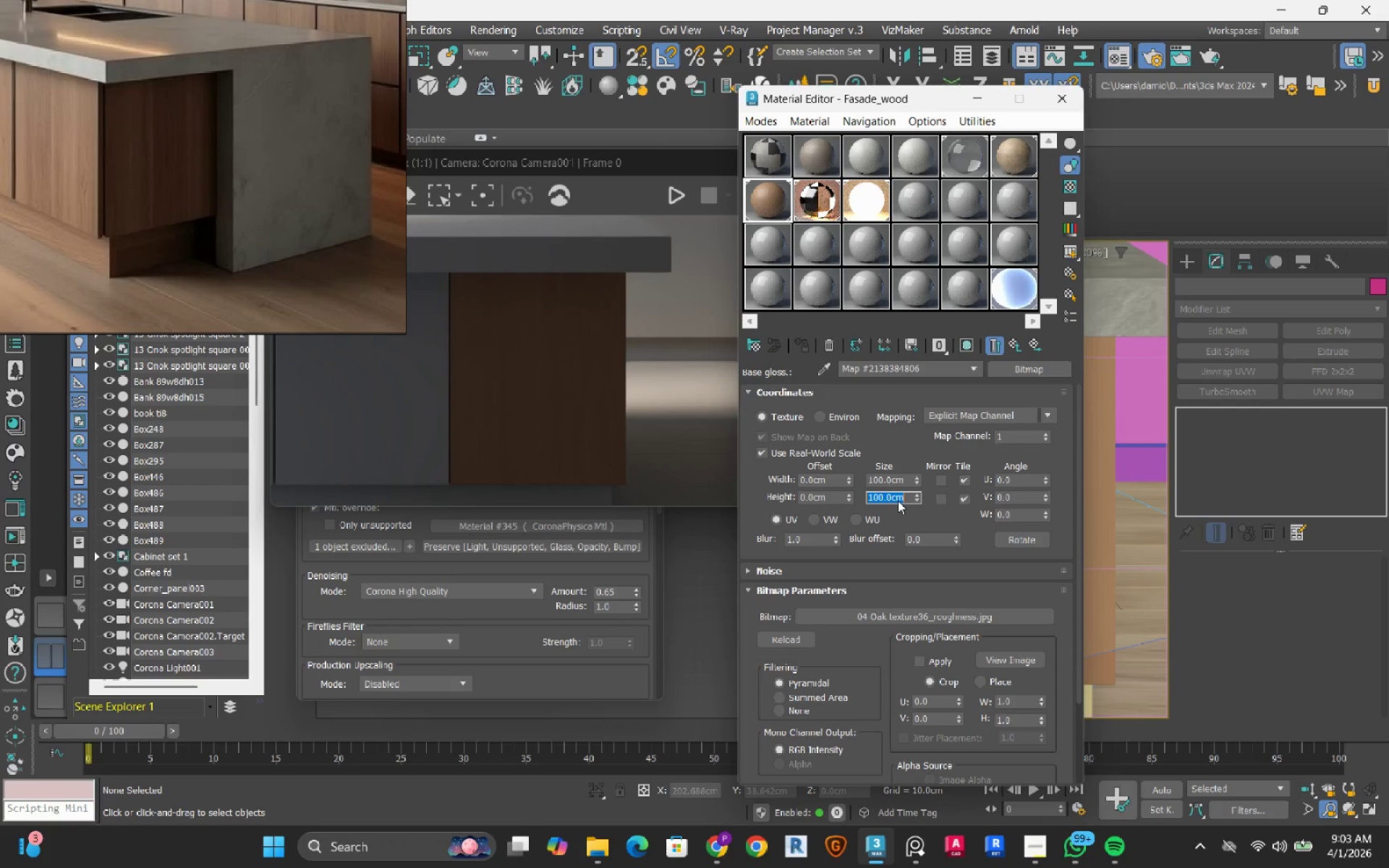 
key(NumpadEnter)
 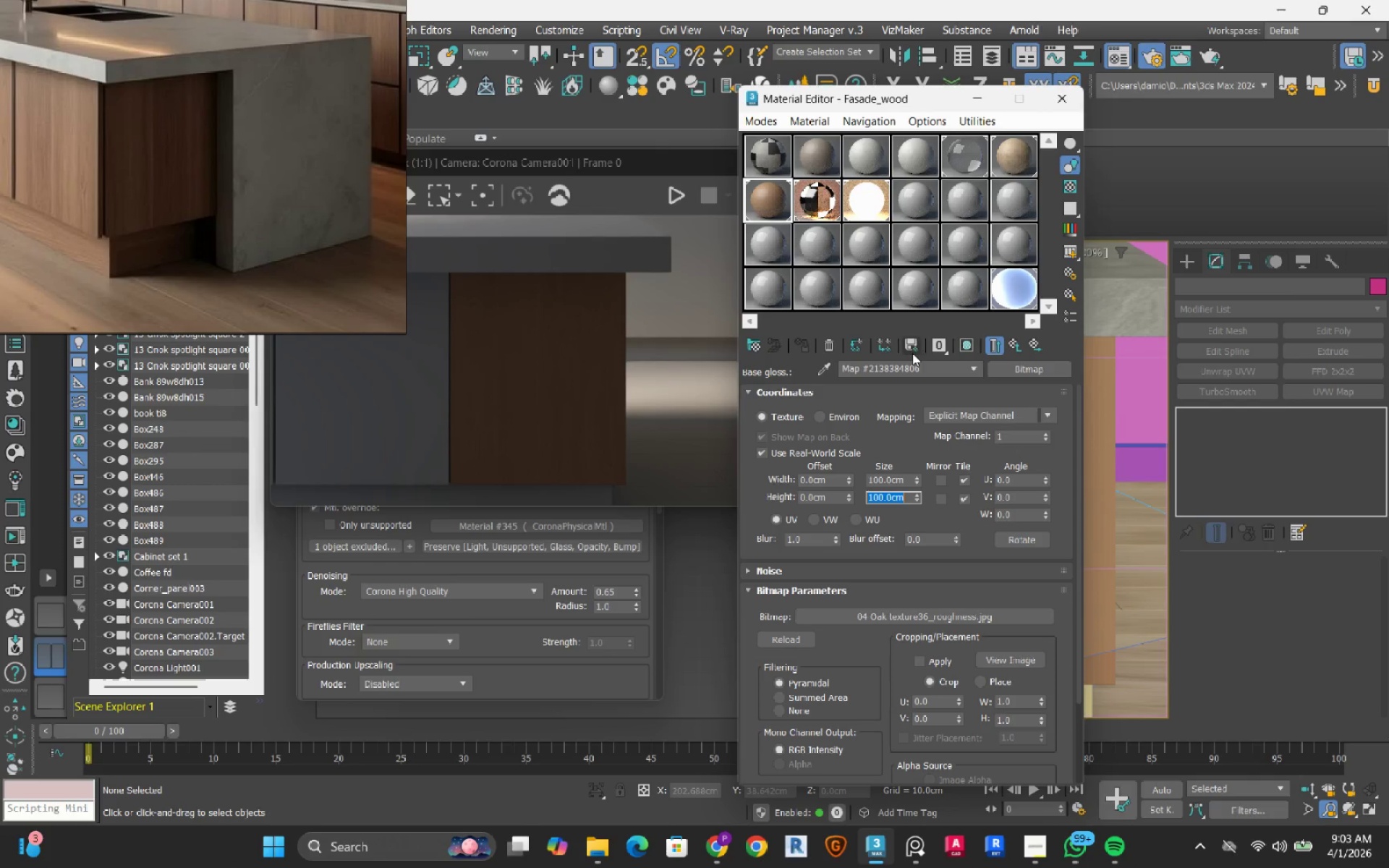 
left_click([1020, 348])
 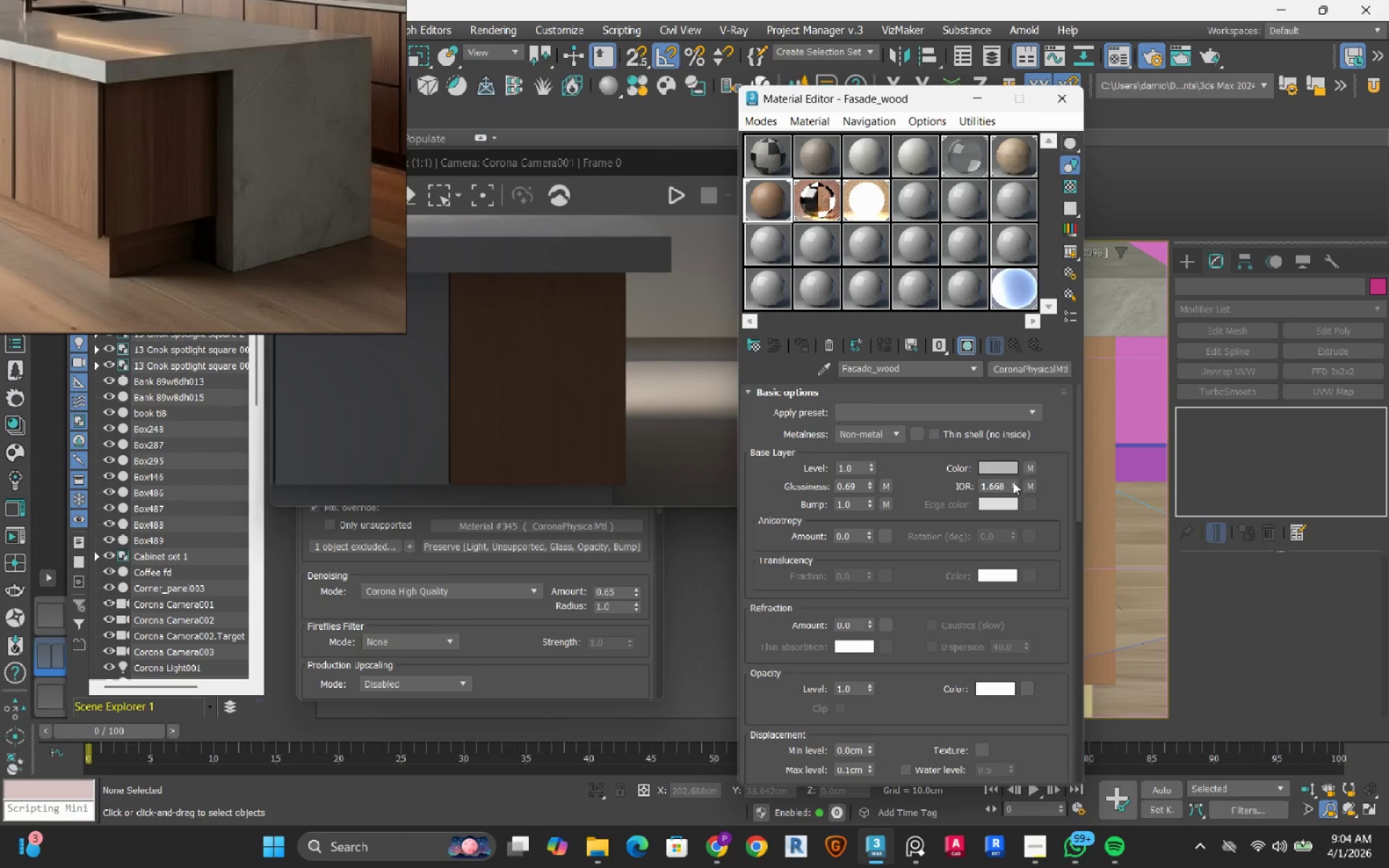 
left_click([1024, 482])
 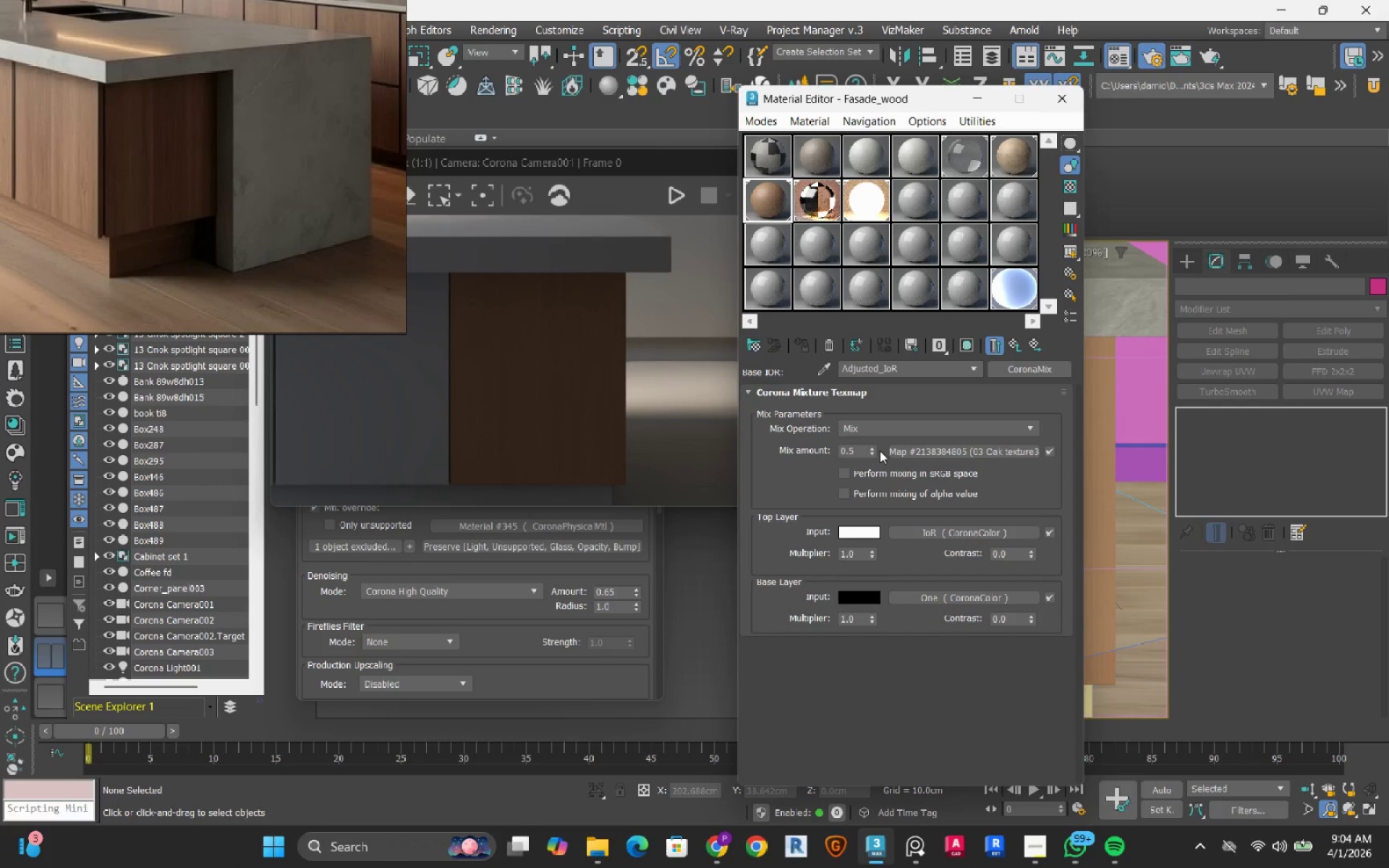 
left_click([919, 446])
 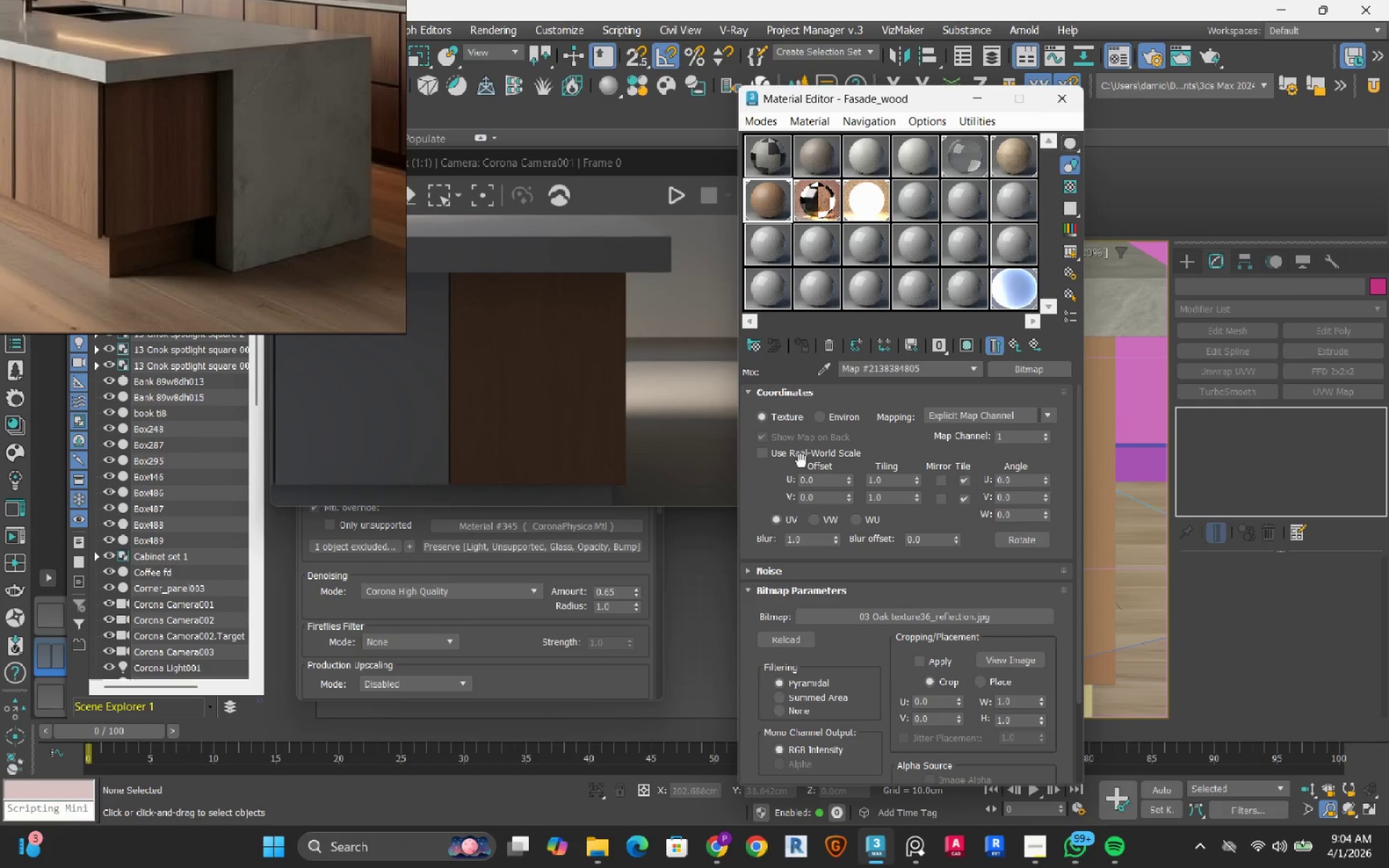 
left_click([801, 454])
 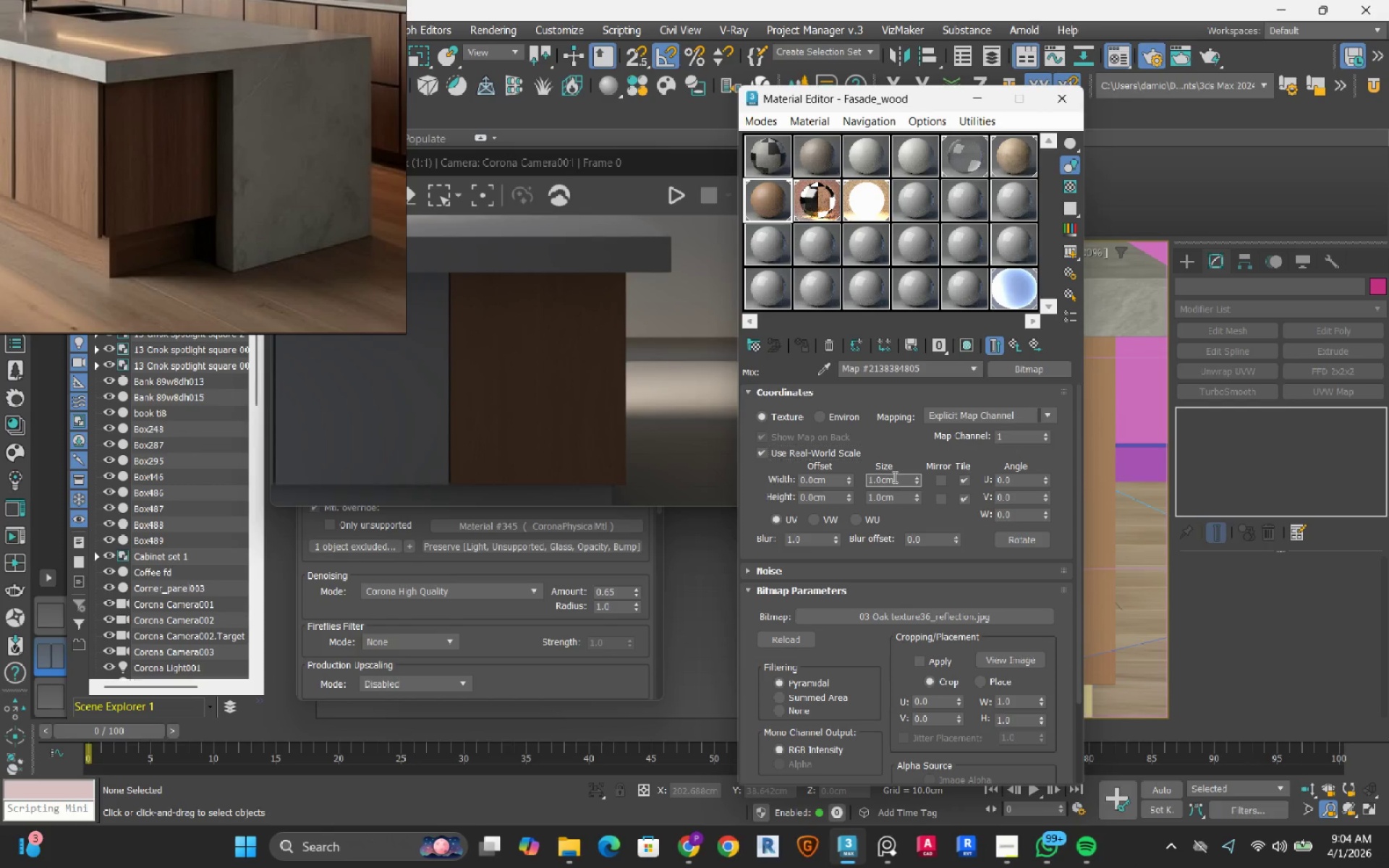 
double_click([893, 477])
 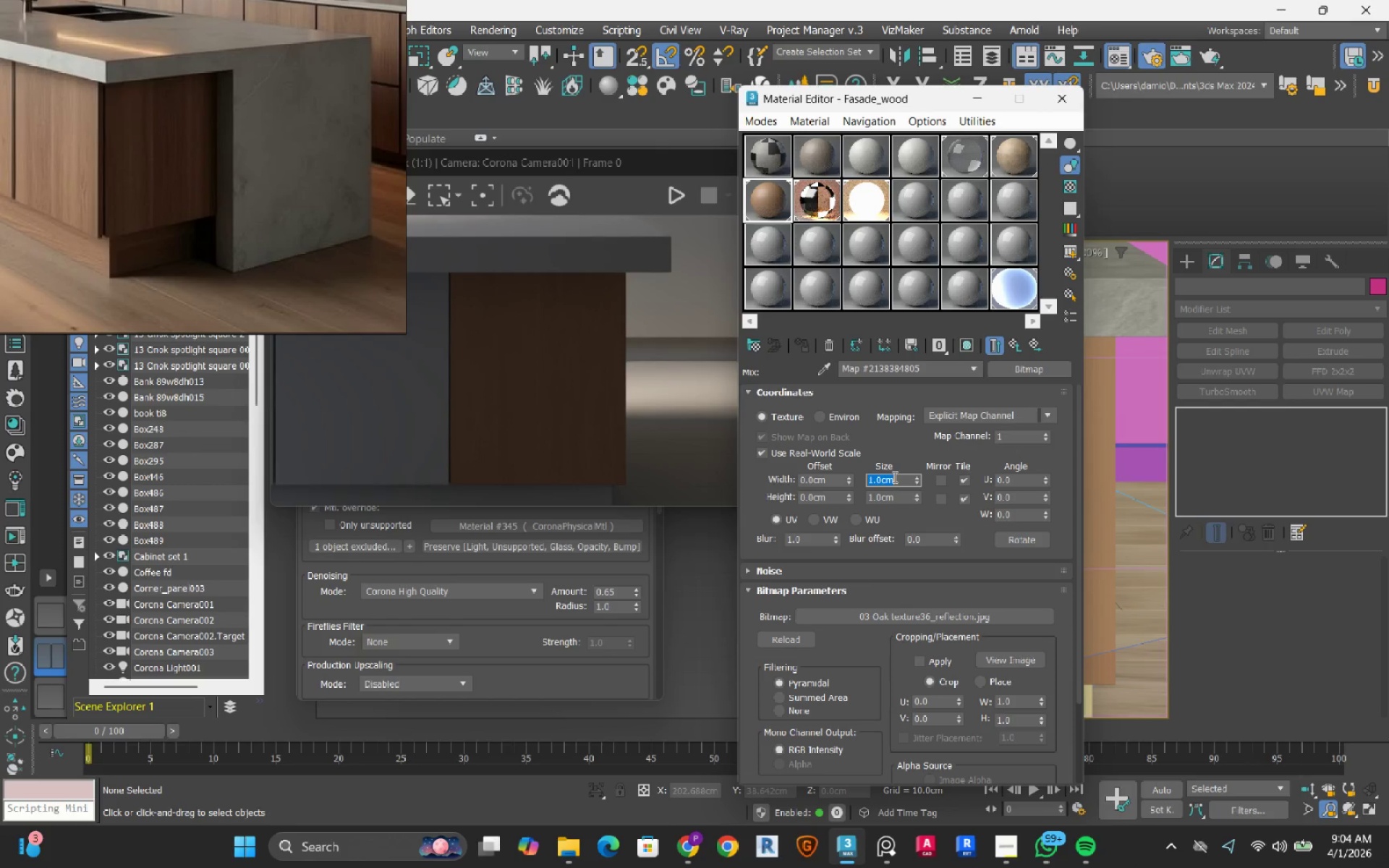 
left_click([899, 477])
 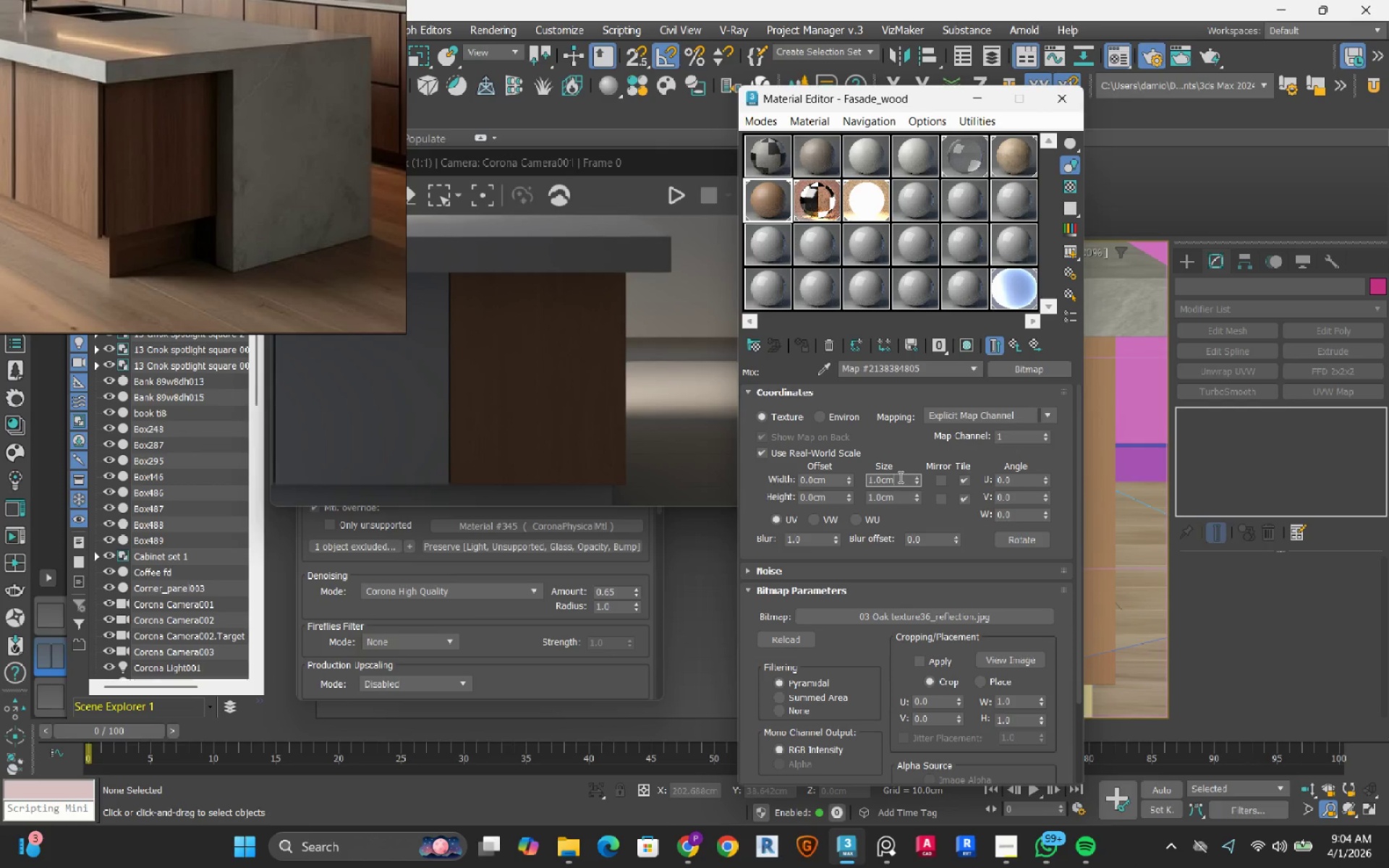 
key(Backspace)
 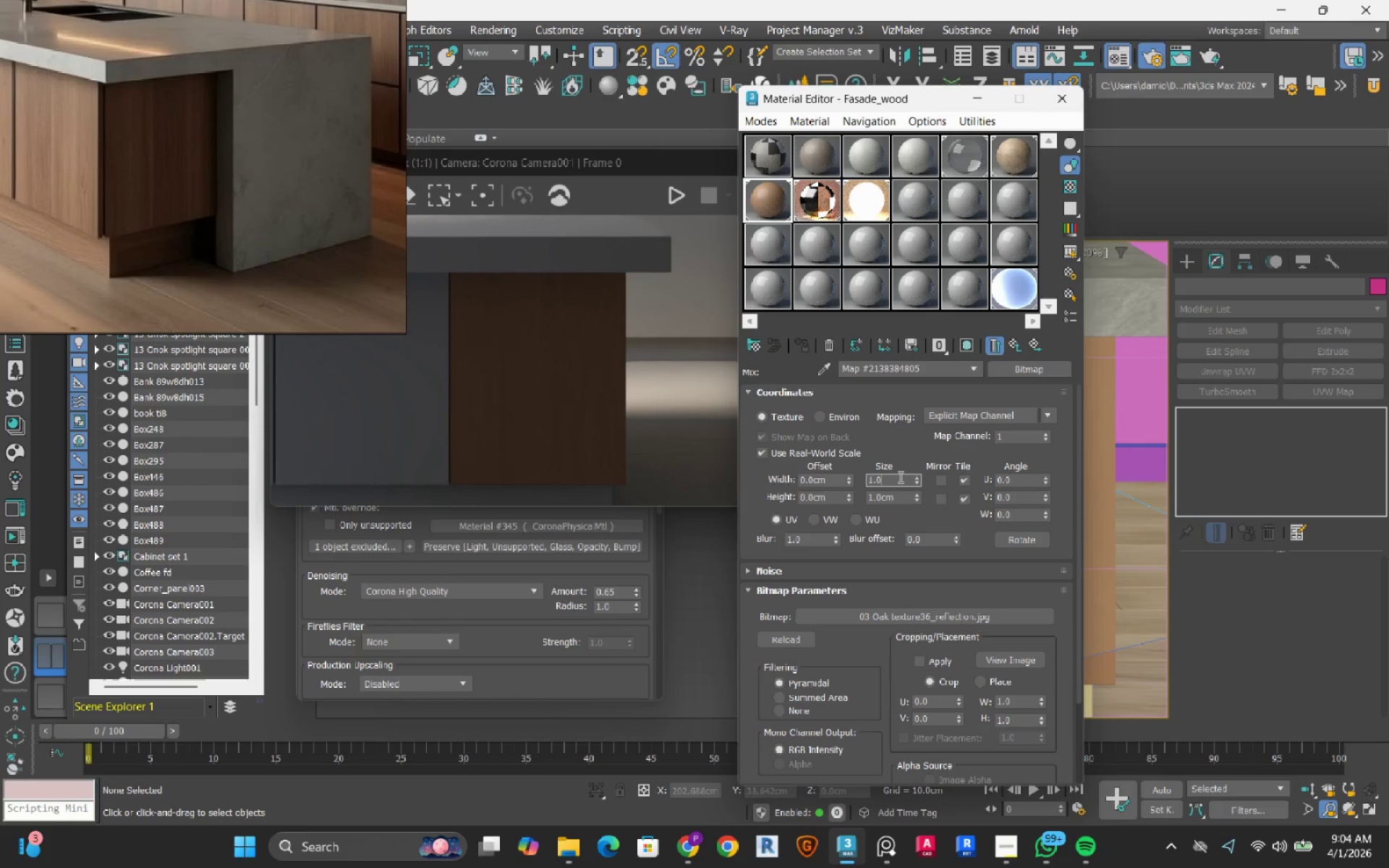 
key(Backspace)
 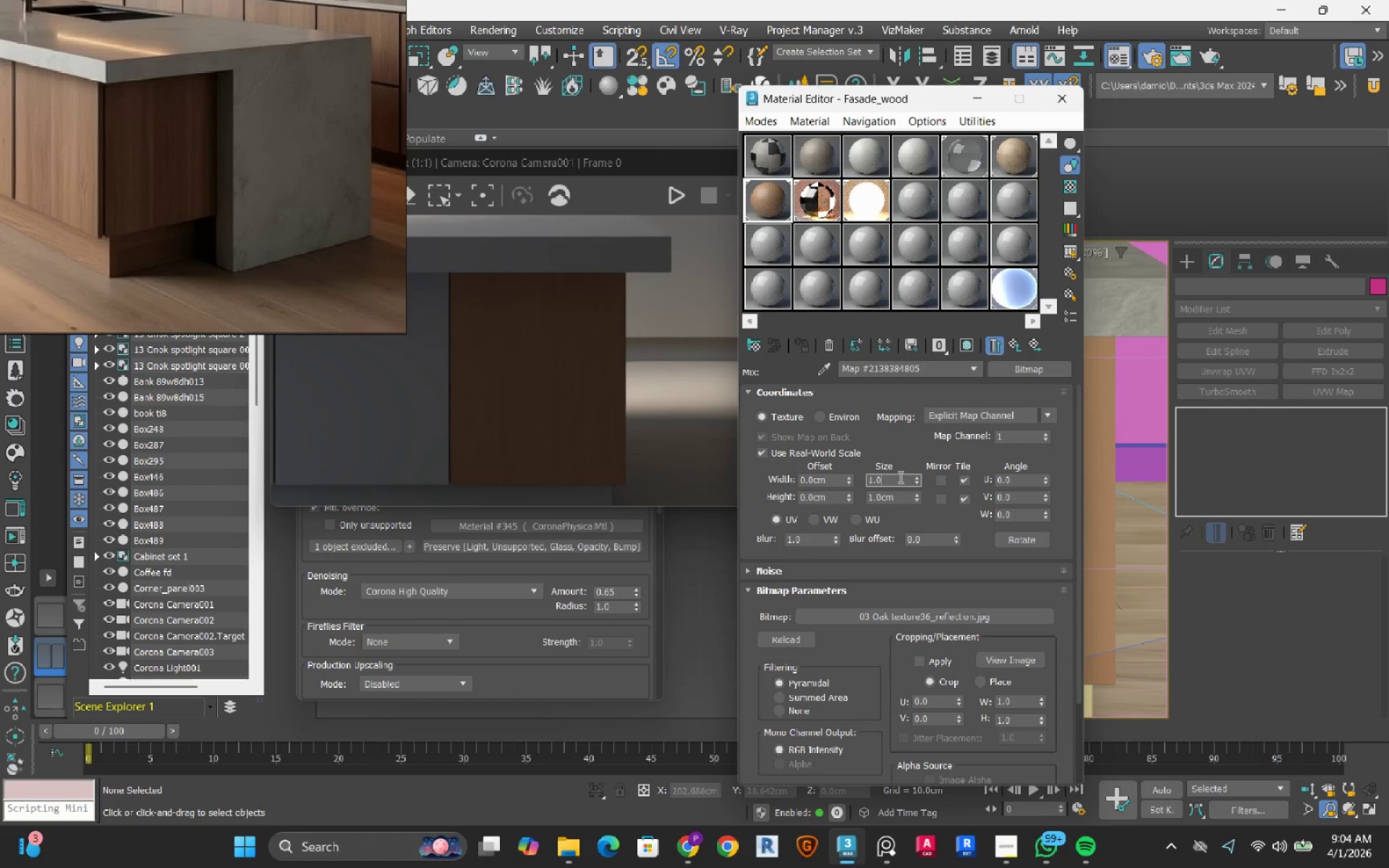 
key(Backspace)
 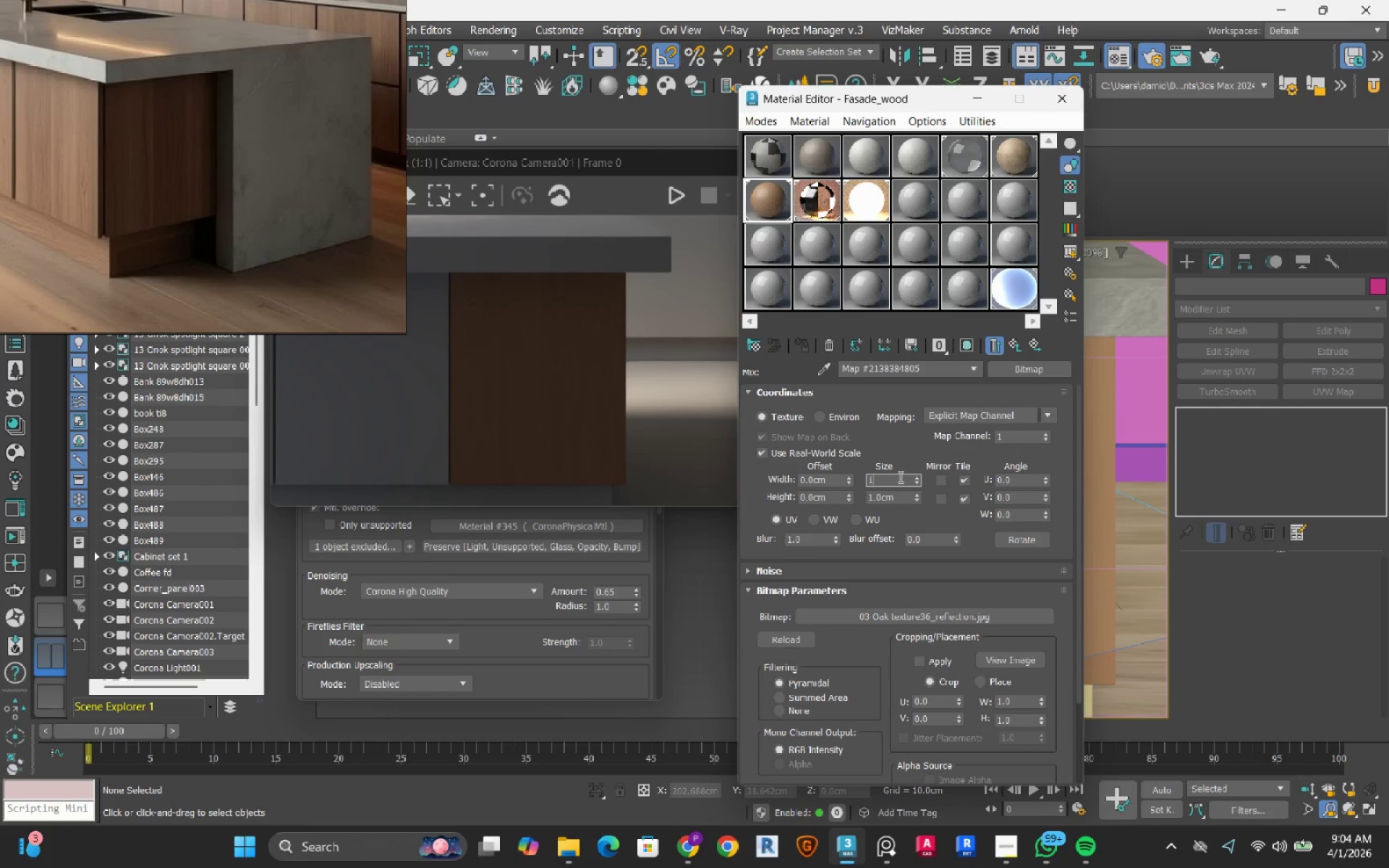 
key(Backspace)
 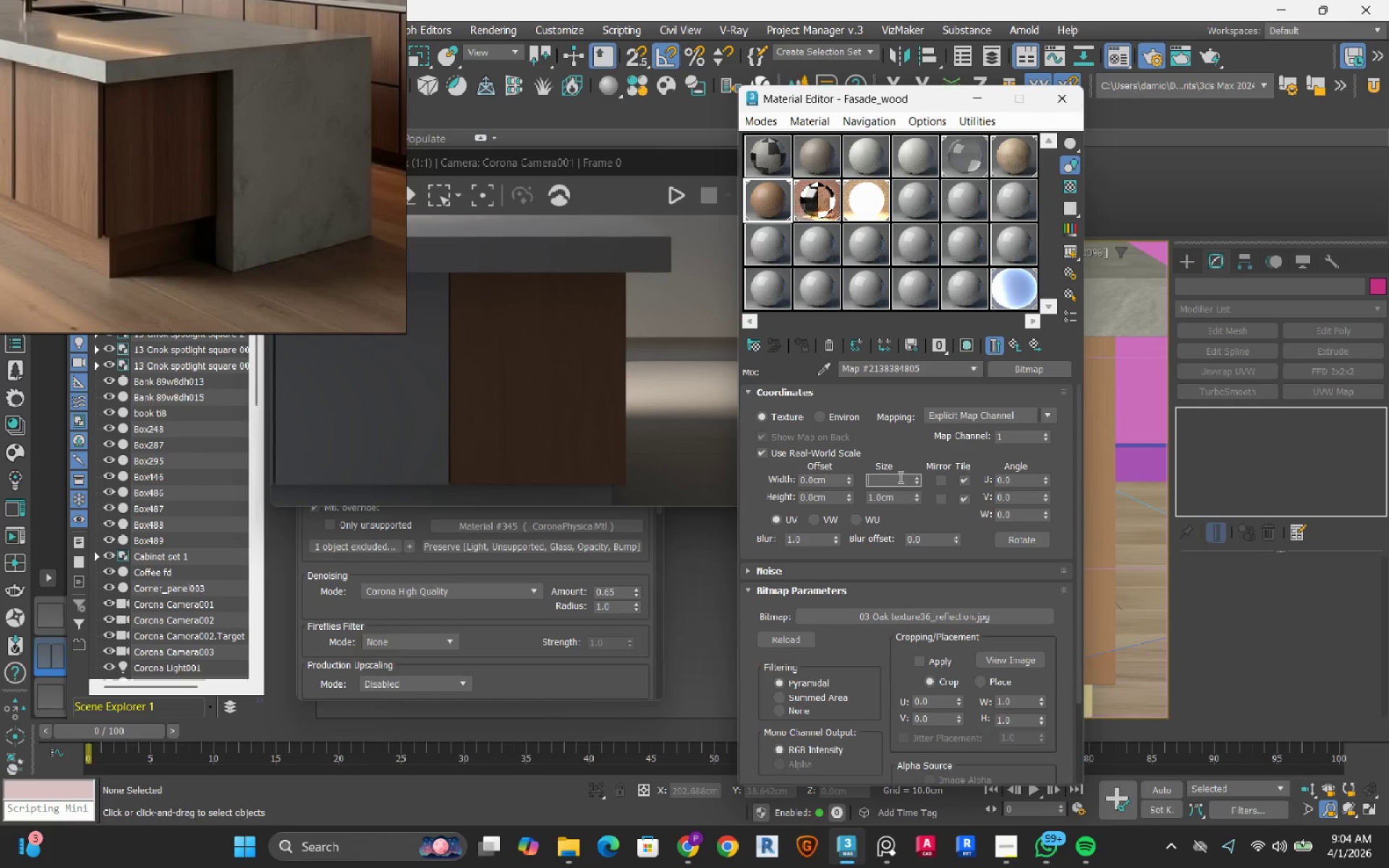 
key(Backspace)
 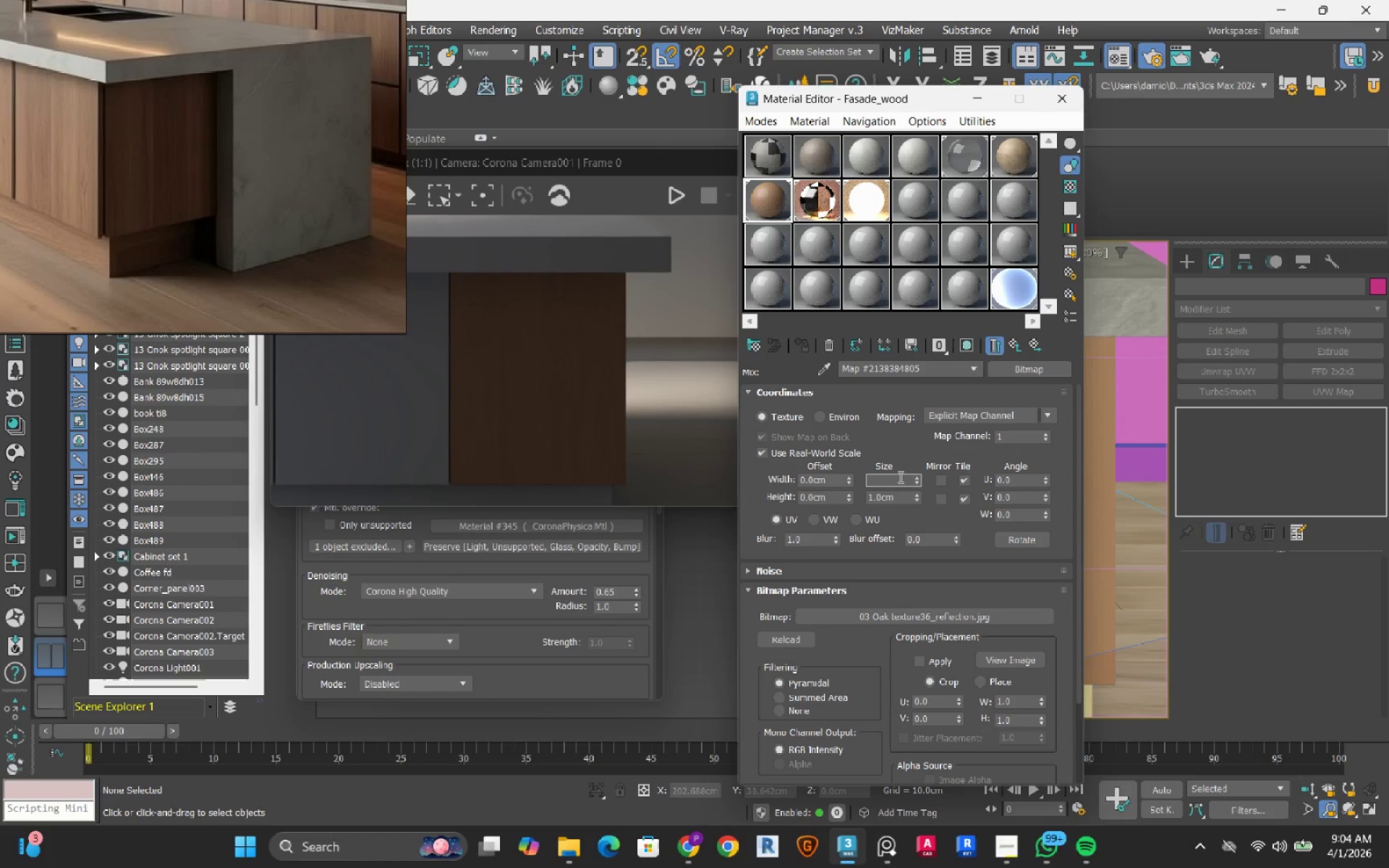 
key(Numpad1)
 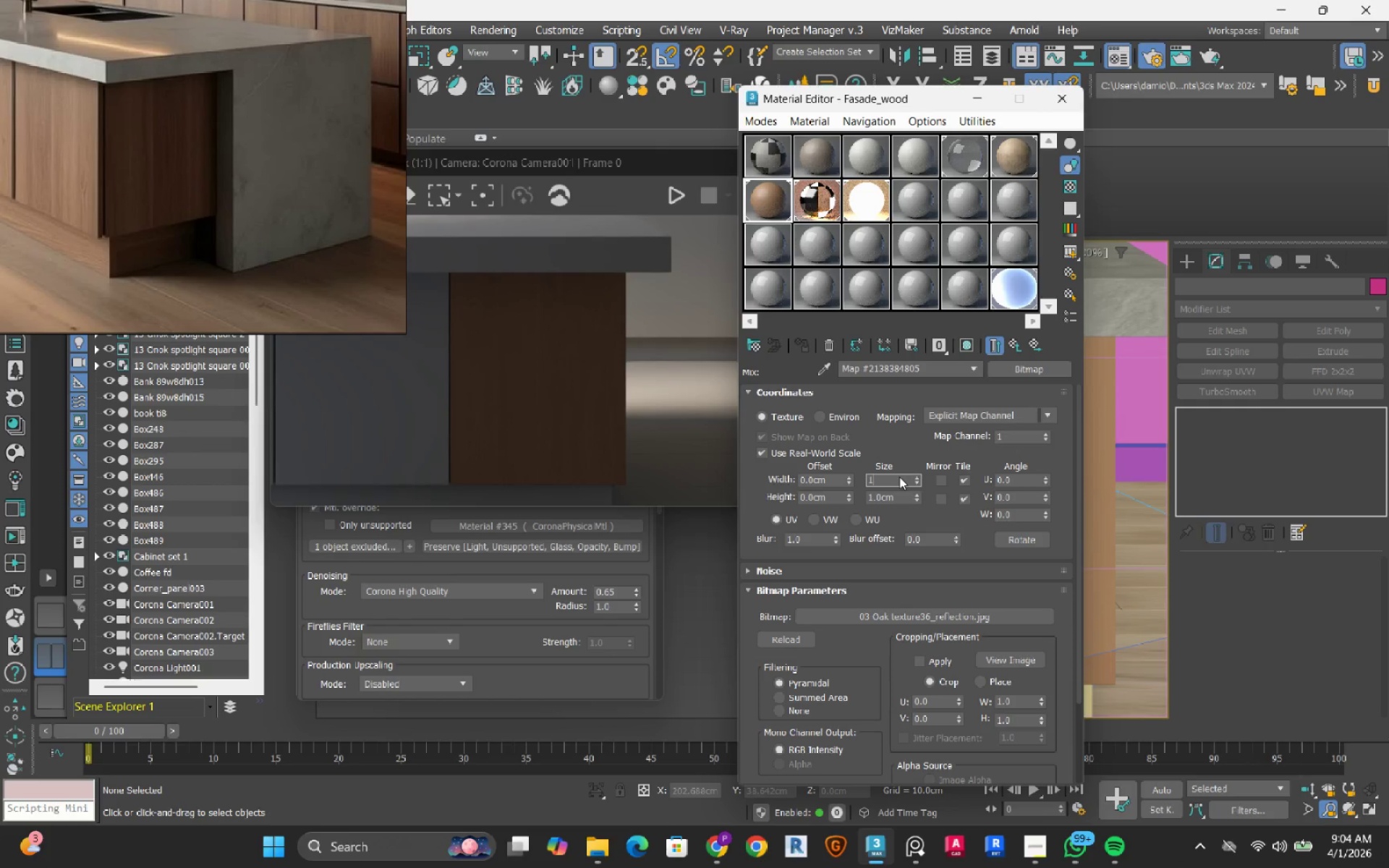 
key(Numpad0)
 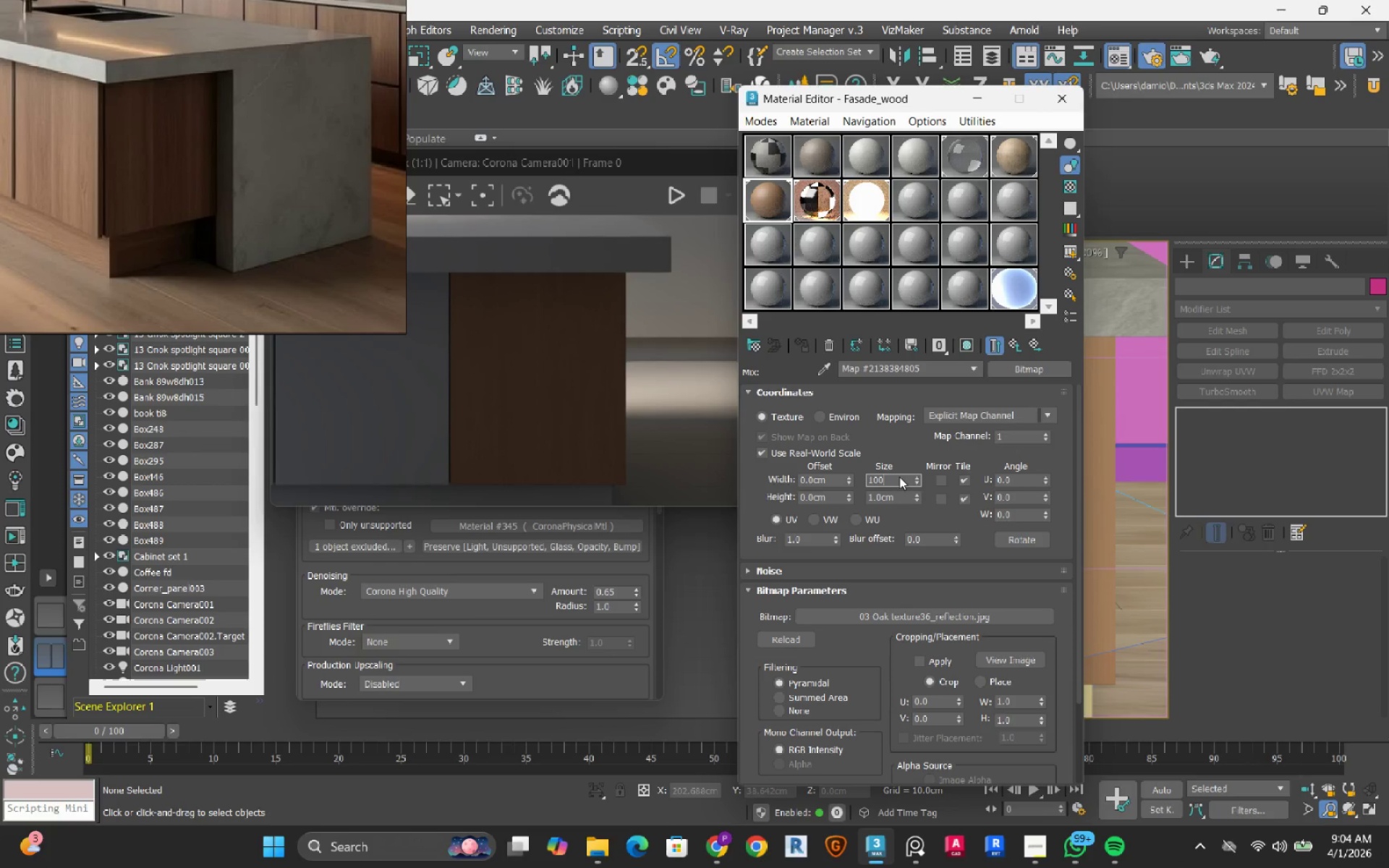 
key(Numpad0)
 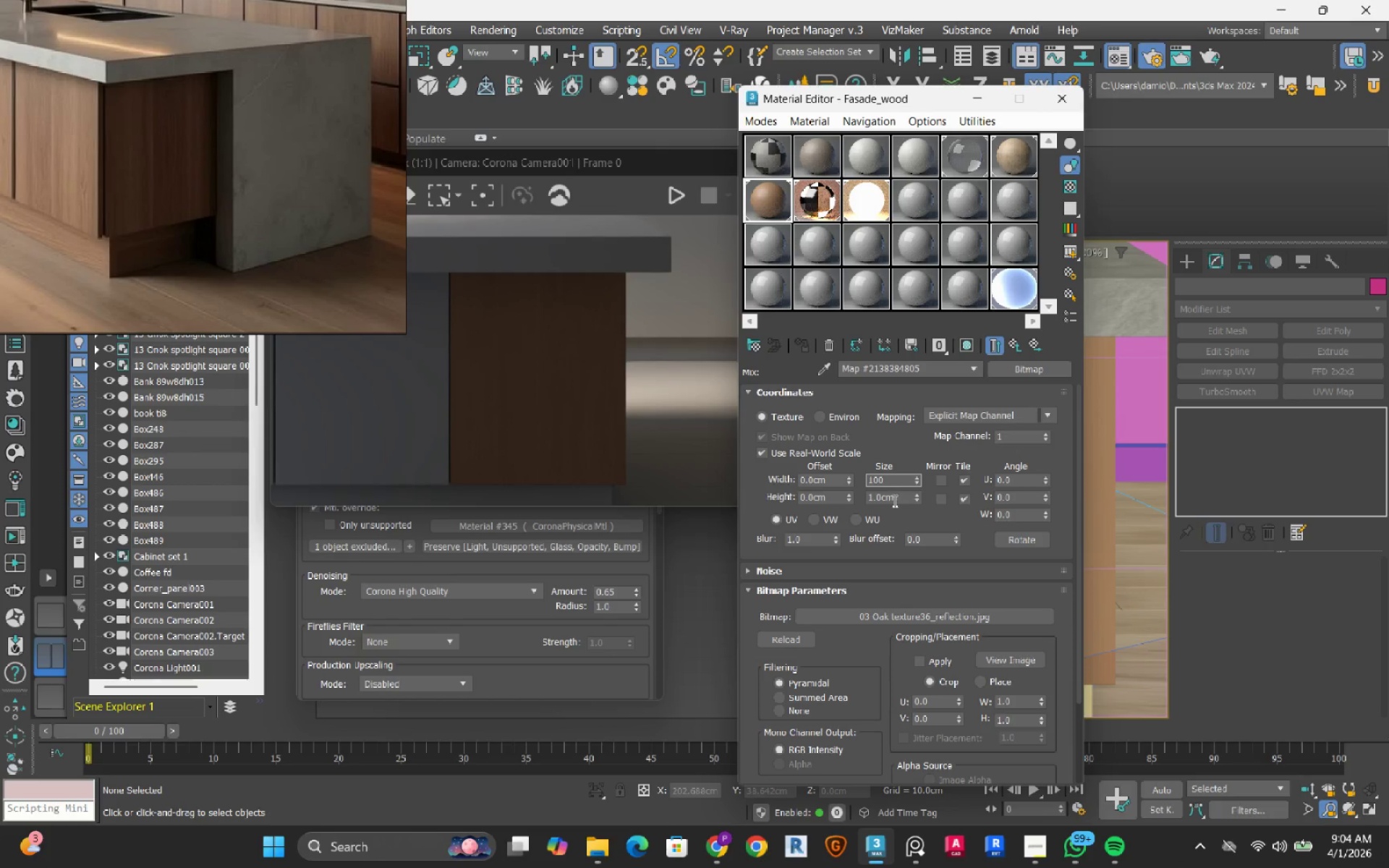 
left_click([893, 501])
 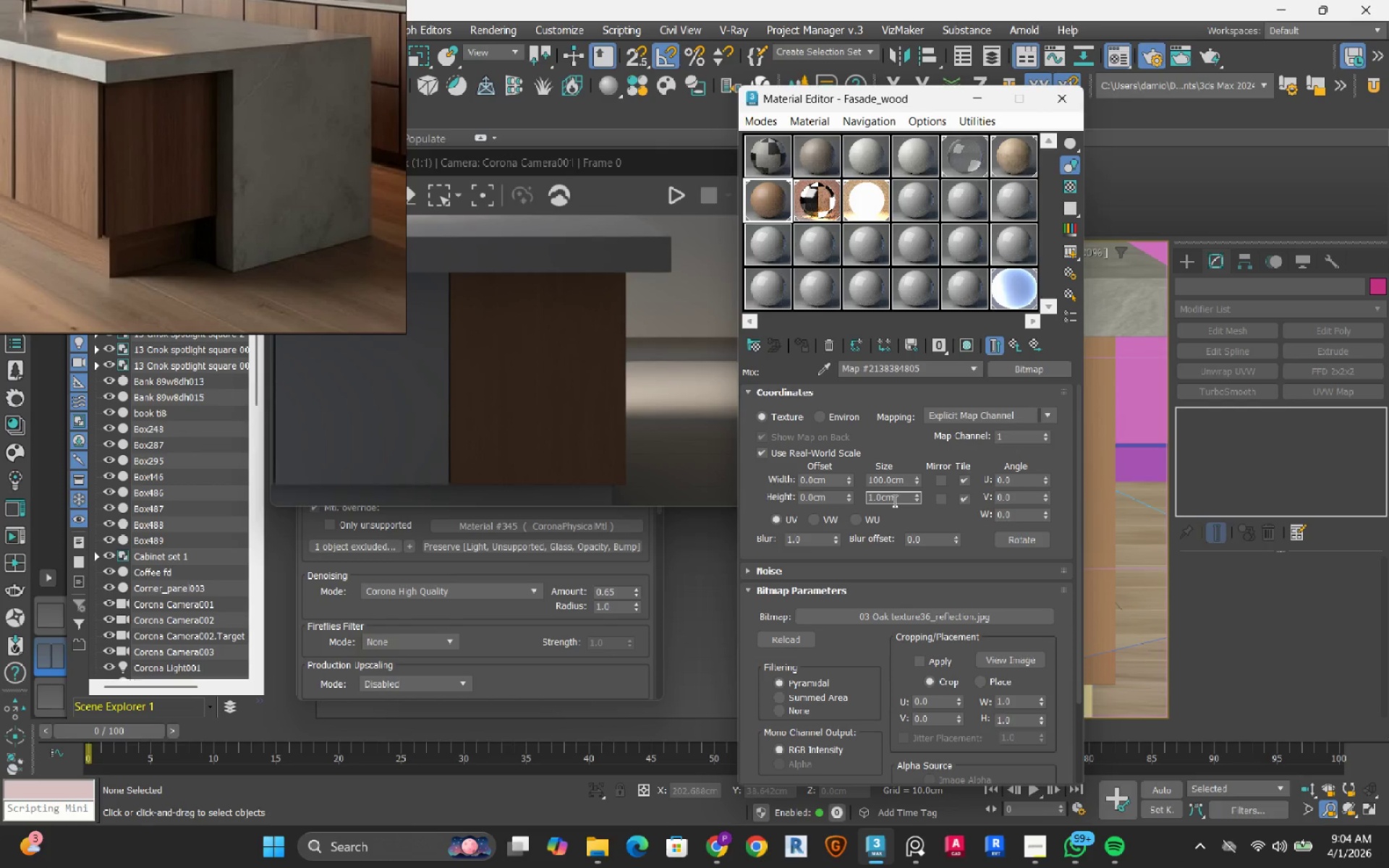 
key(Backspace)
 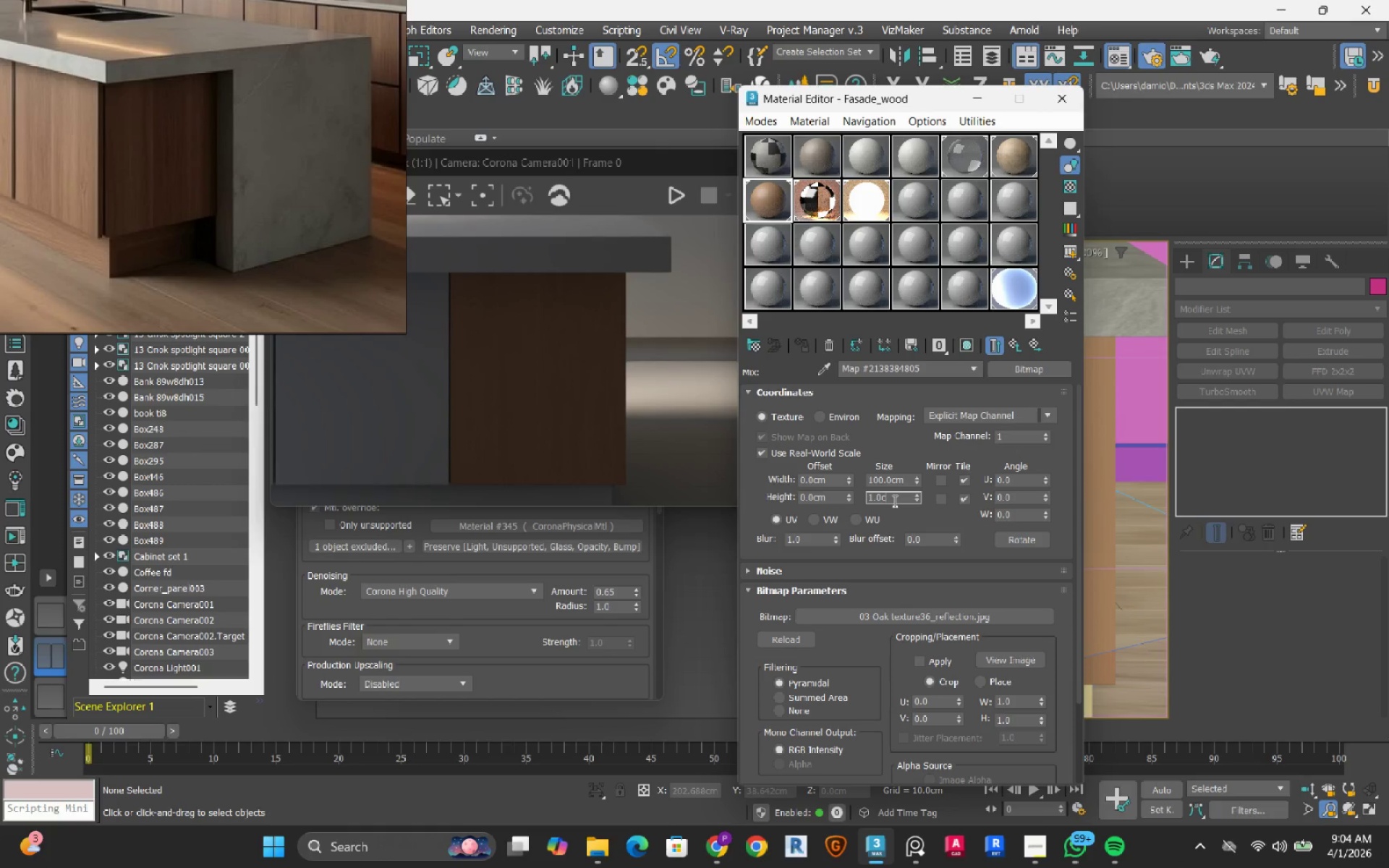 
key(Backspace)
 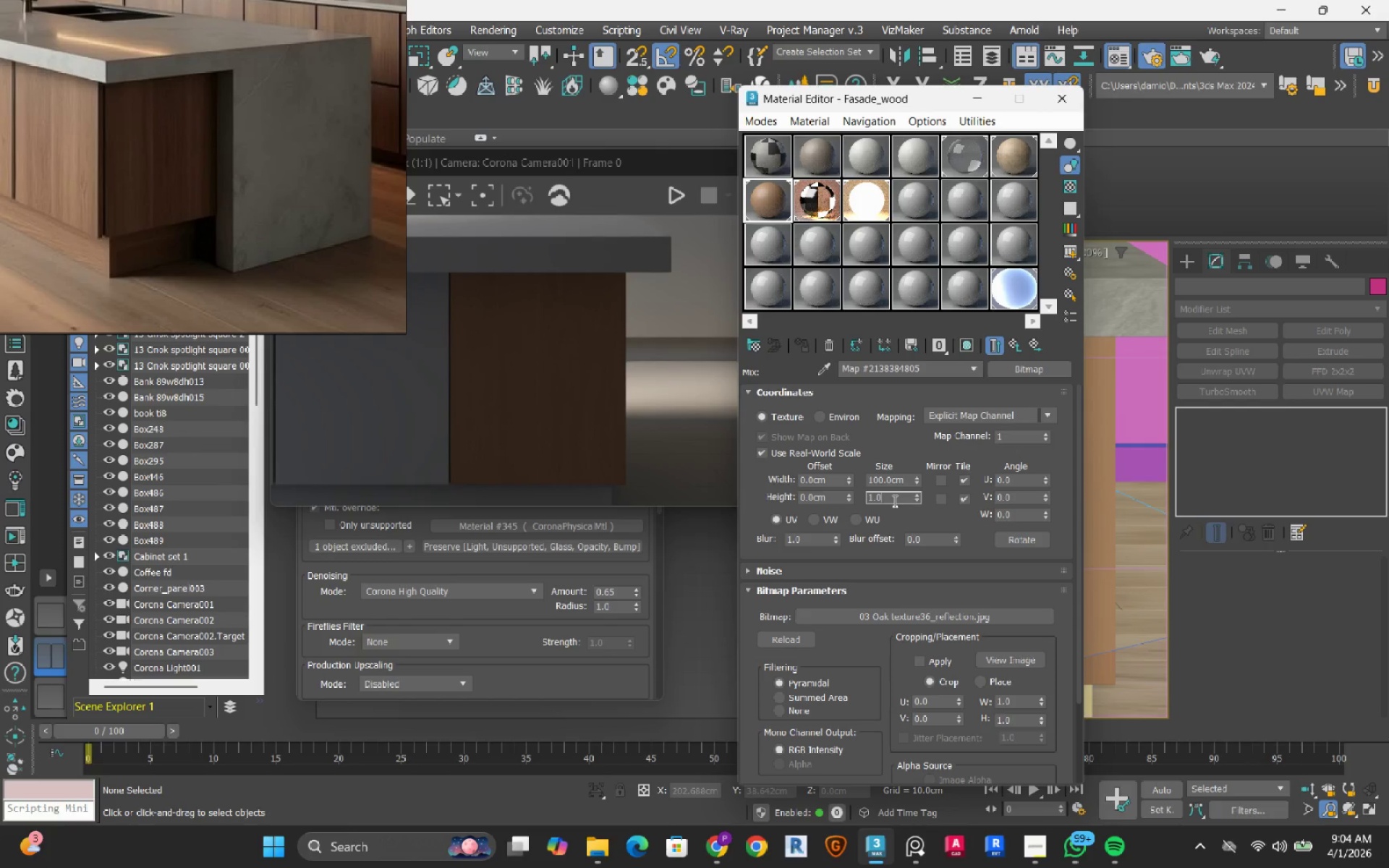 
key(Backspace)
 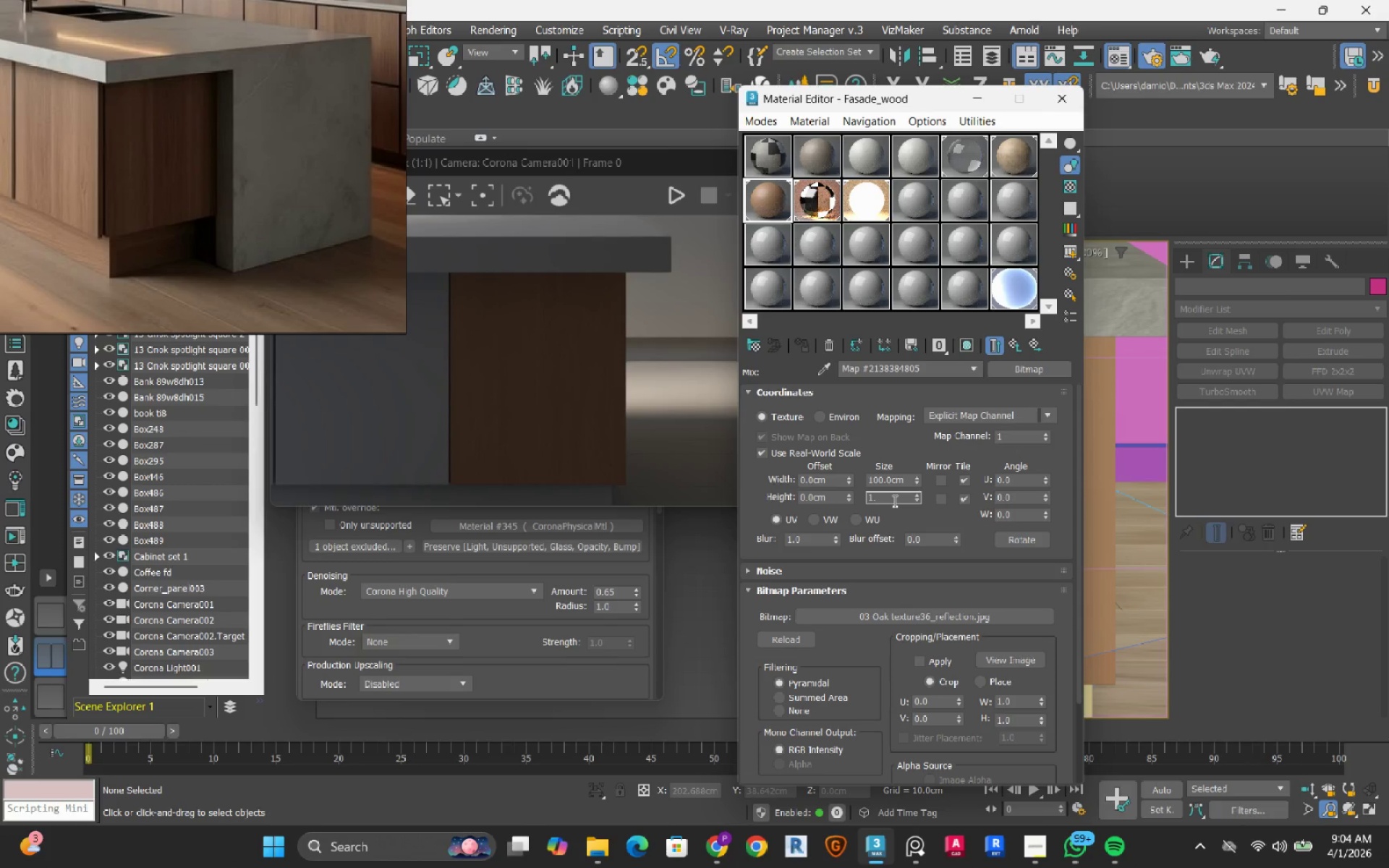 
key(Backspace)
 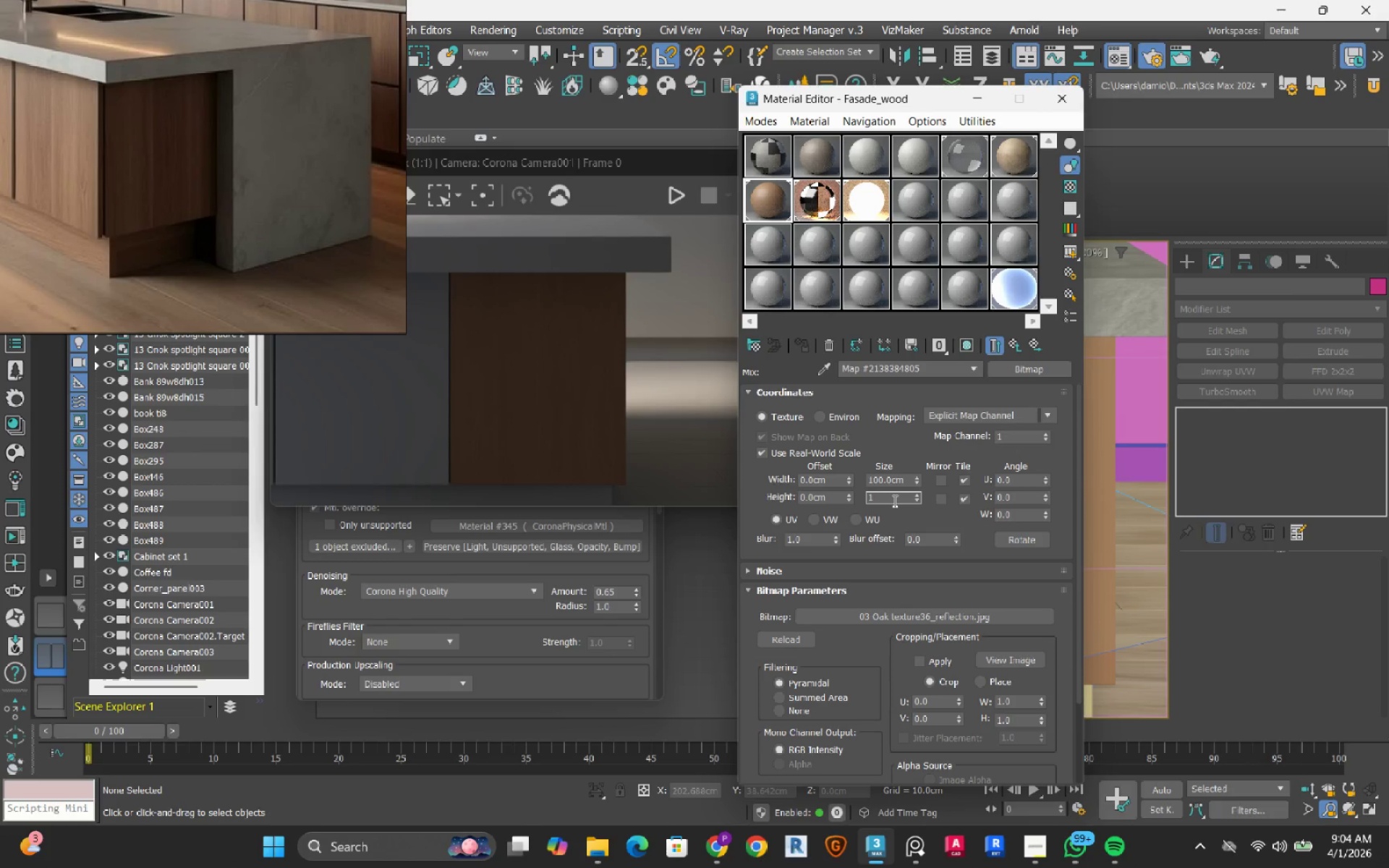 
key(Numpad0)
 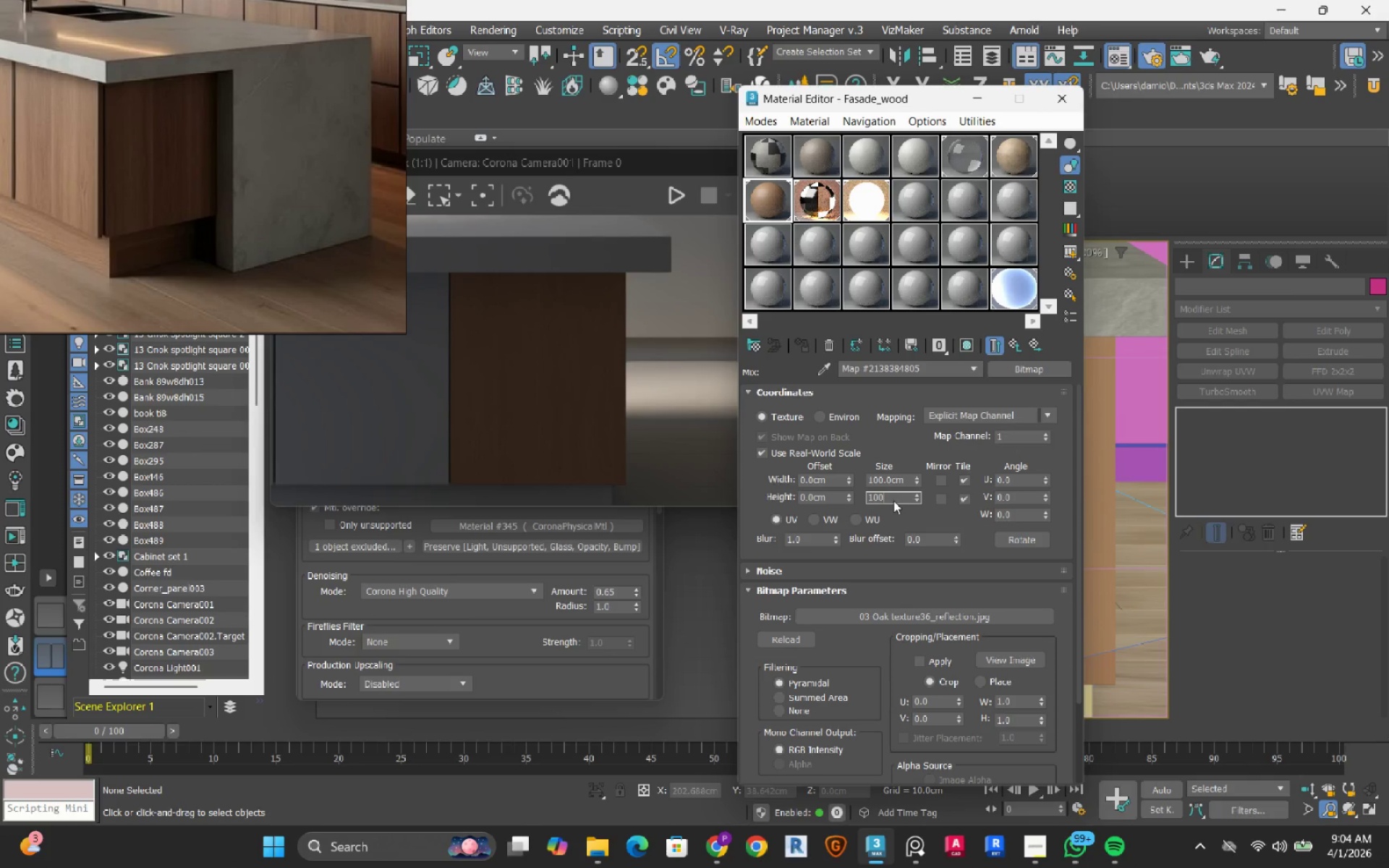 
key(Numpad0)
 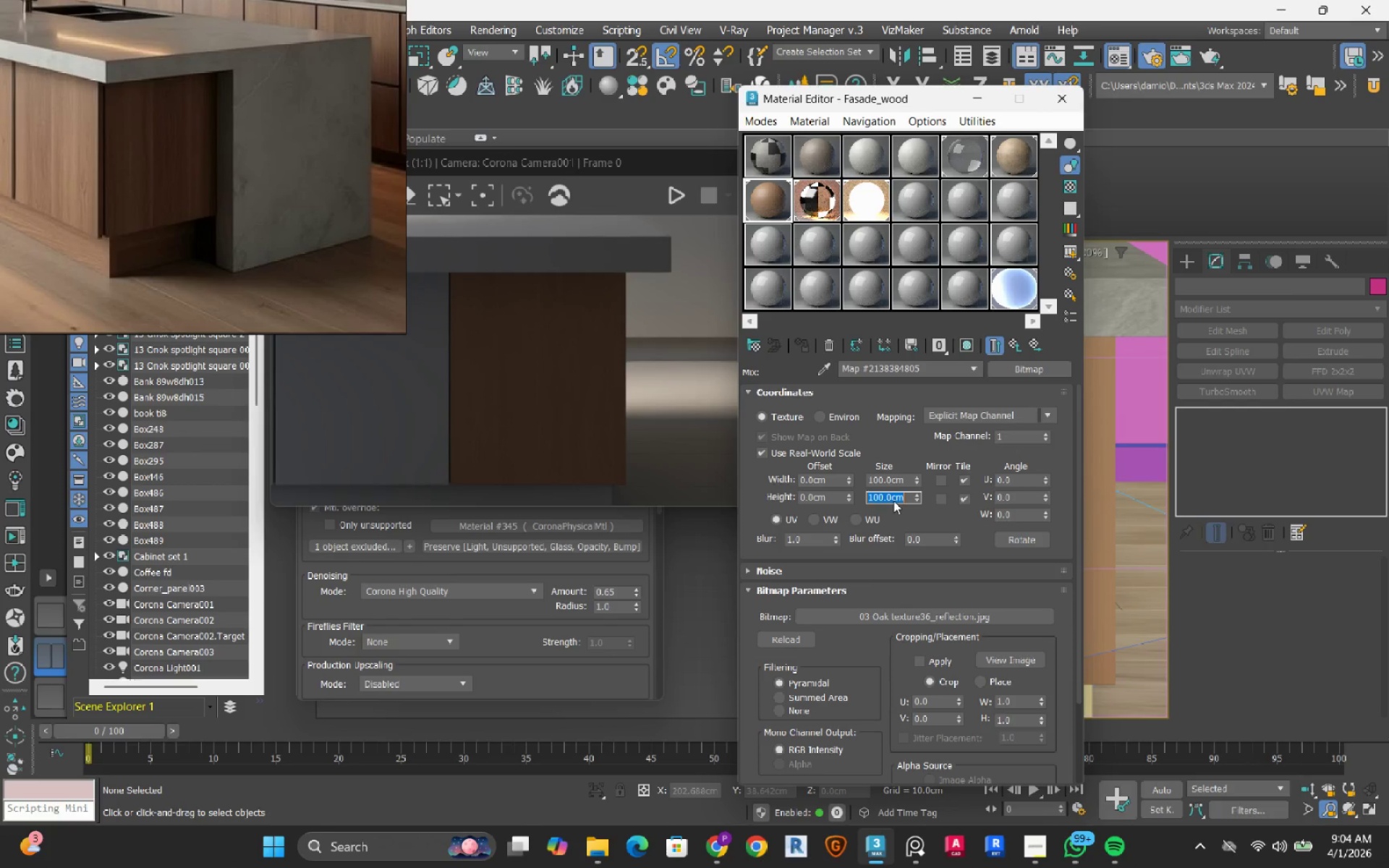 
key(NumpadEnter)
 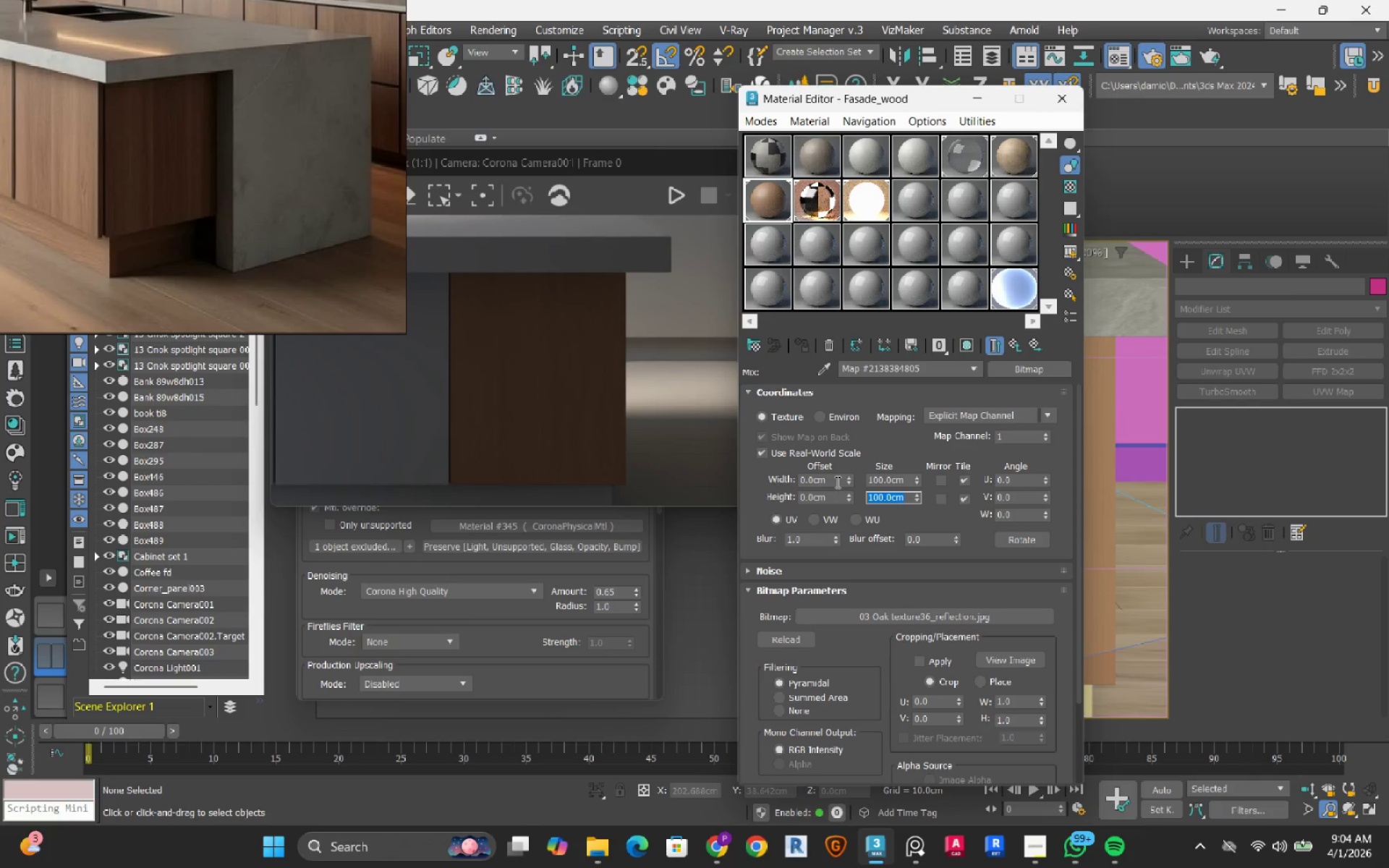 
left_click([836, 482])
 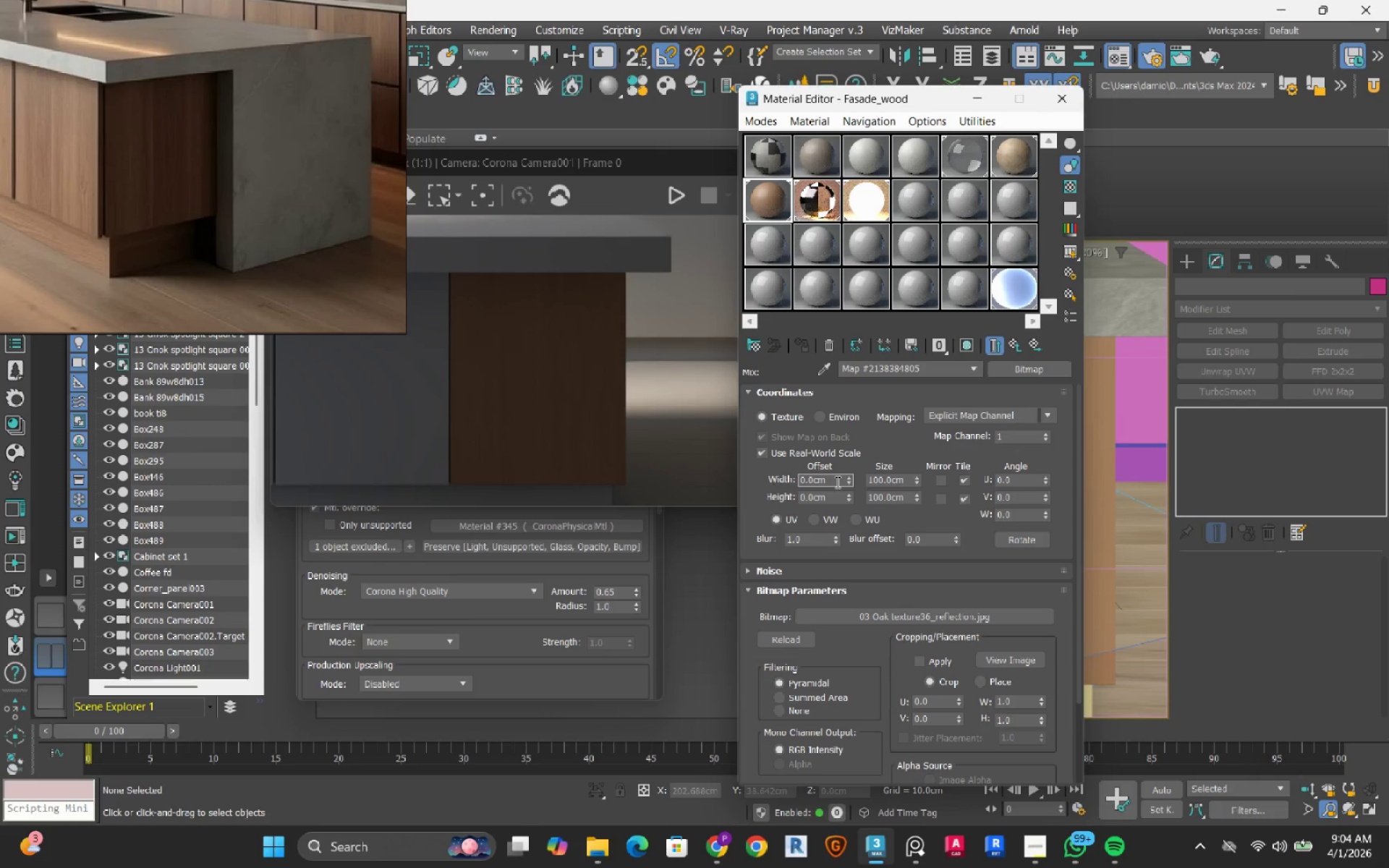 
key(Backspace)
 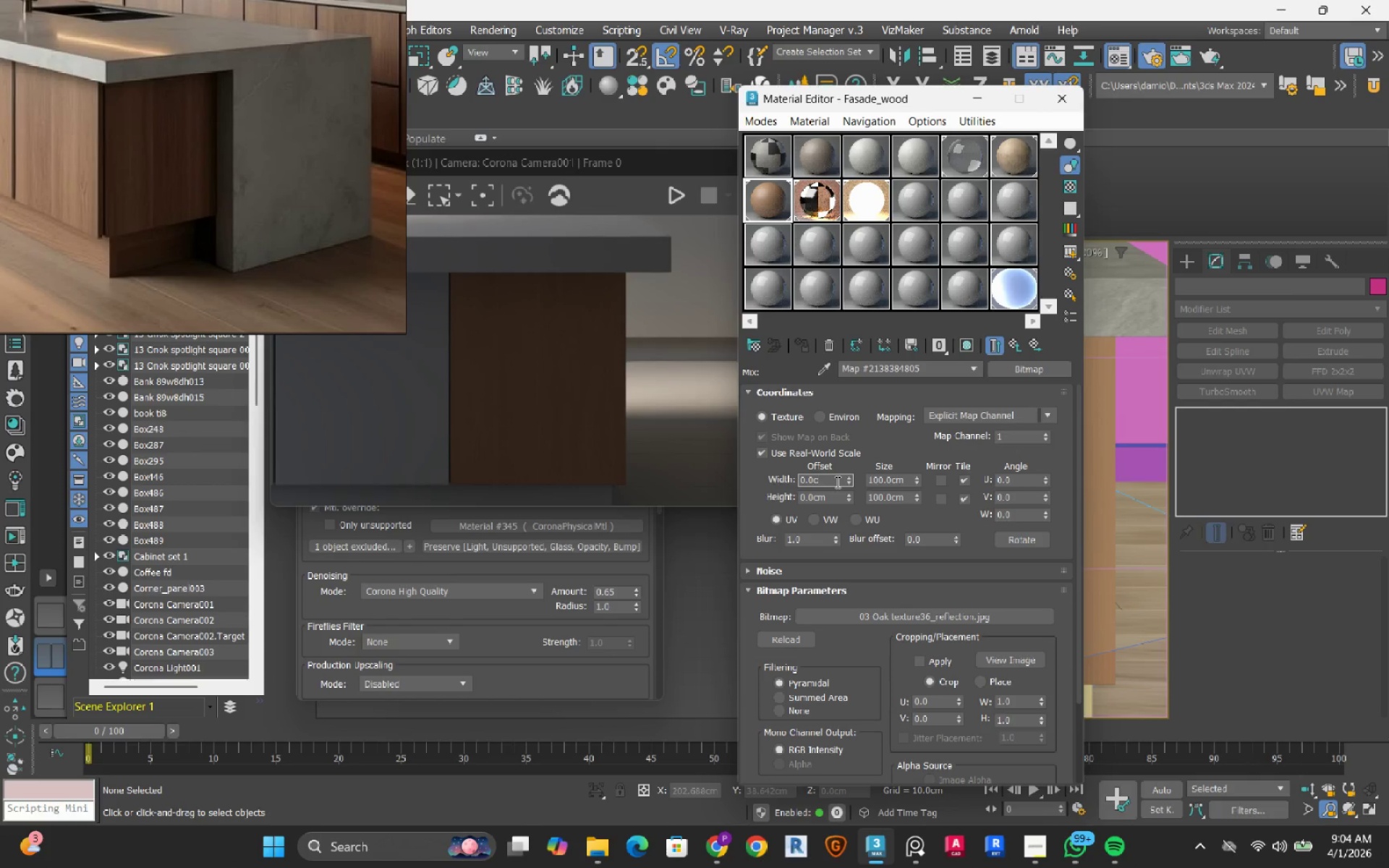 
key(Backspace)
 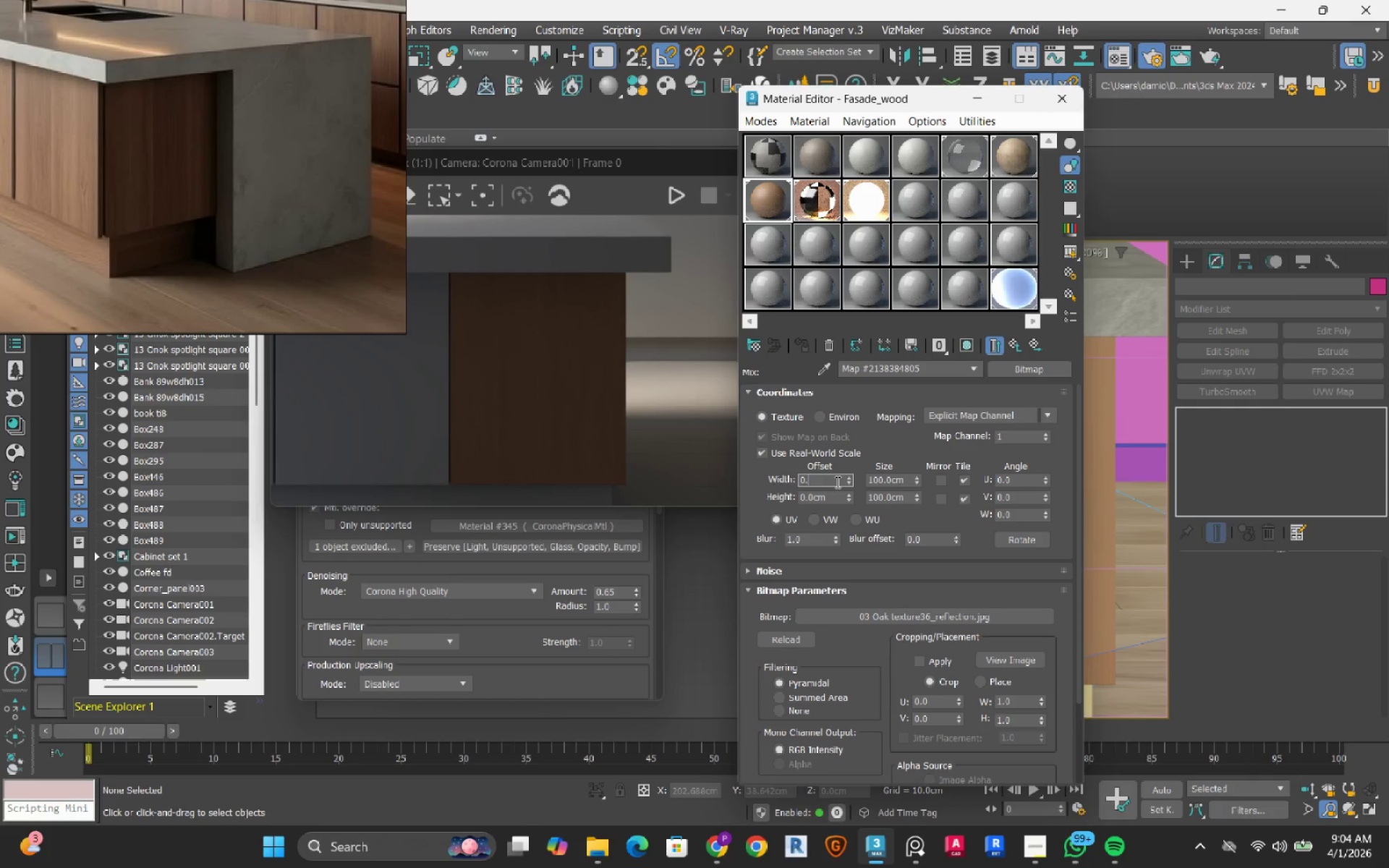 
key(Backspace)
 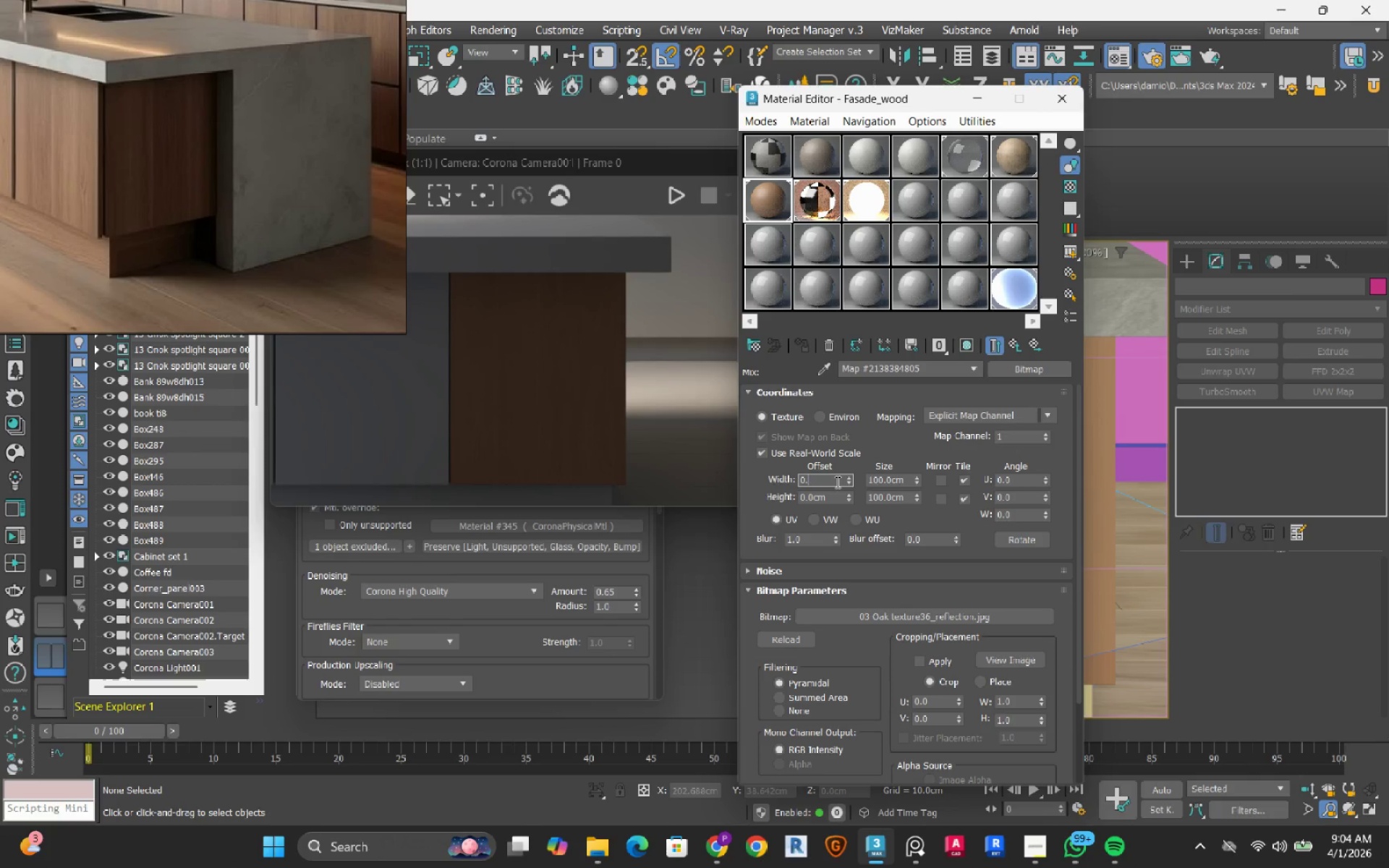 
key(Backspace)
 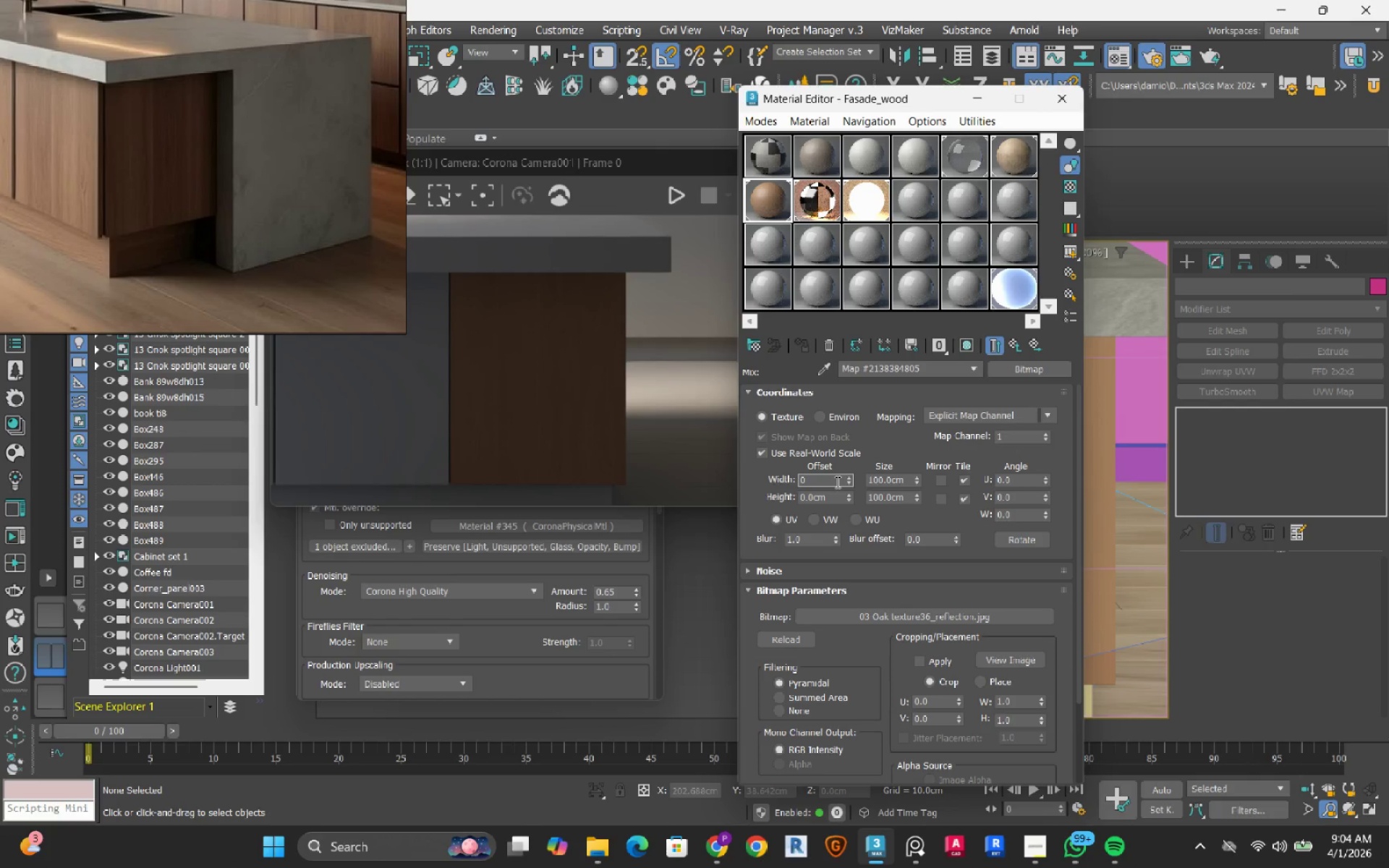 
key(Backspace)
 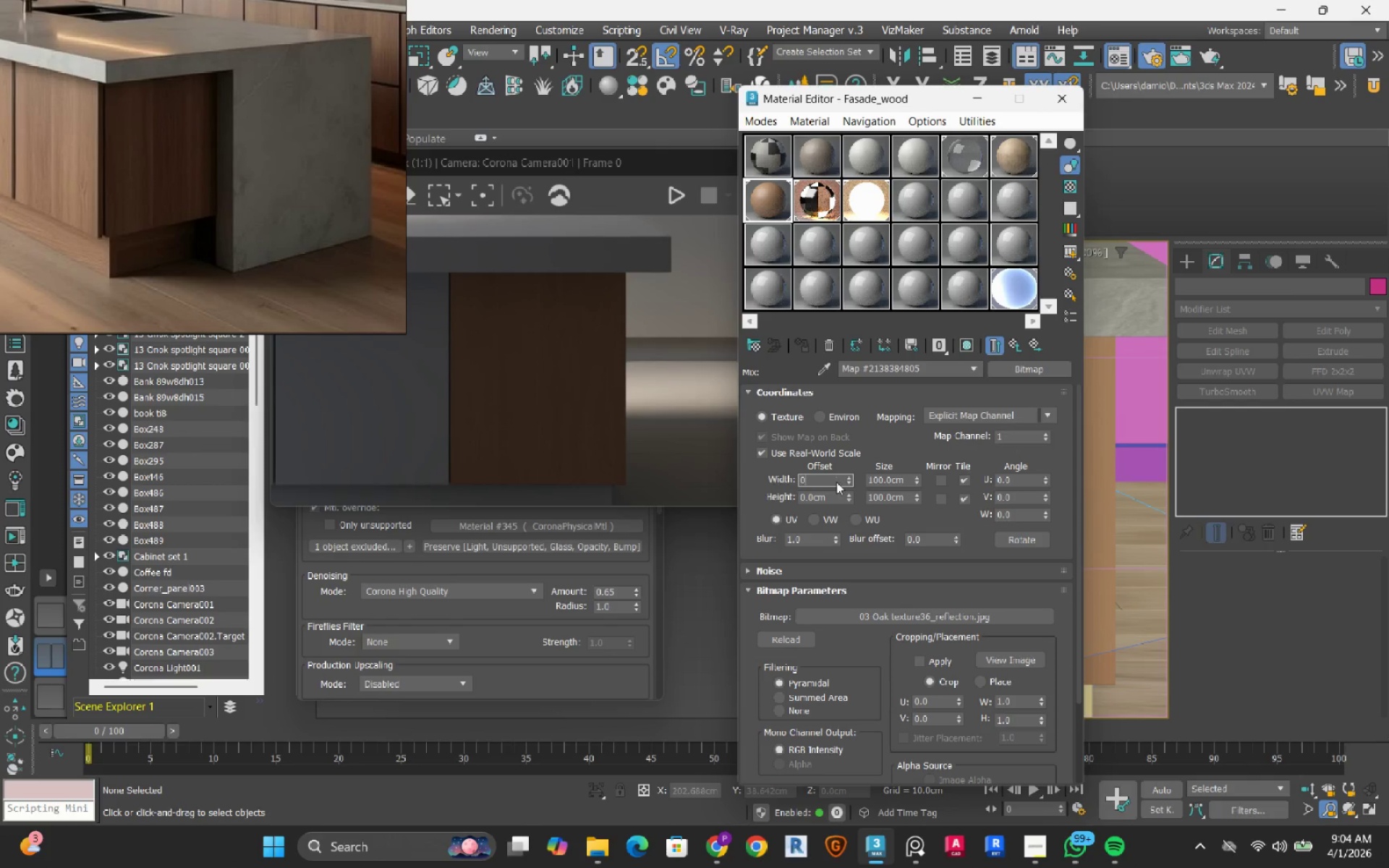 
key(Numpad0)
 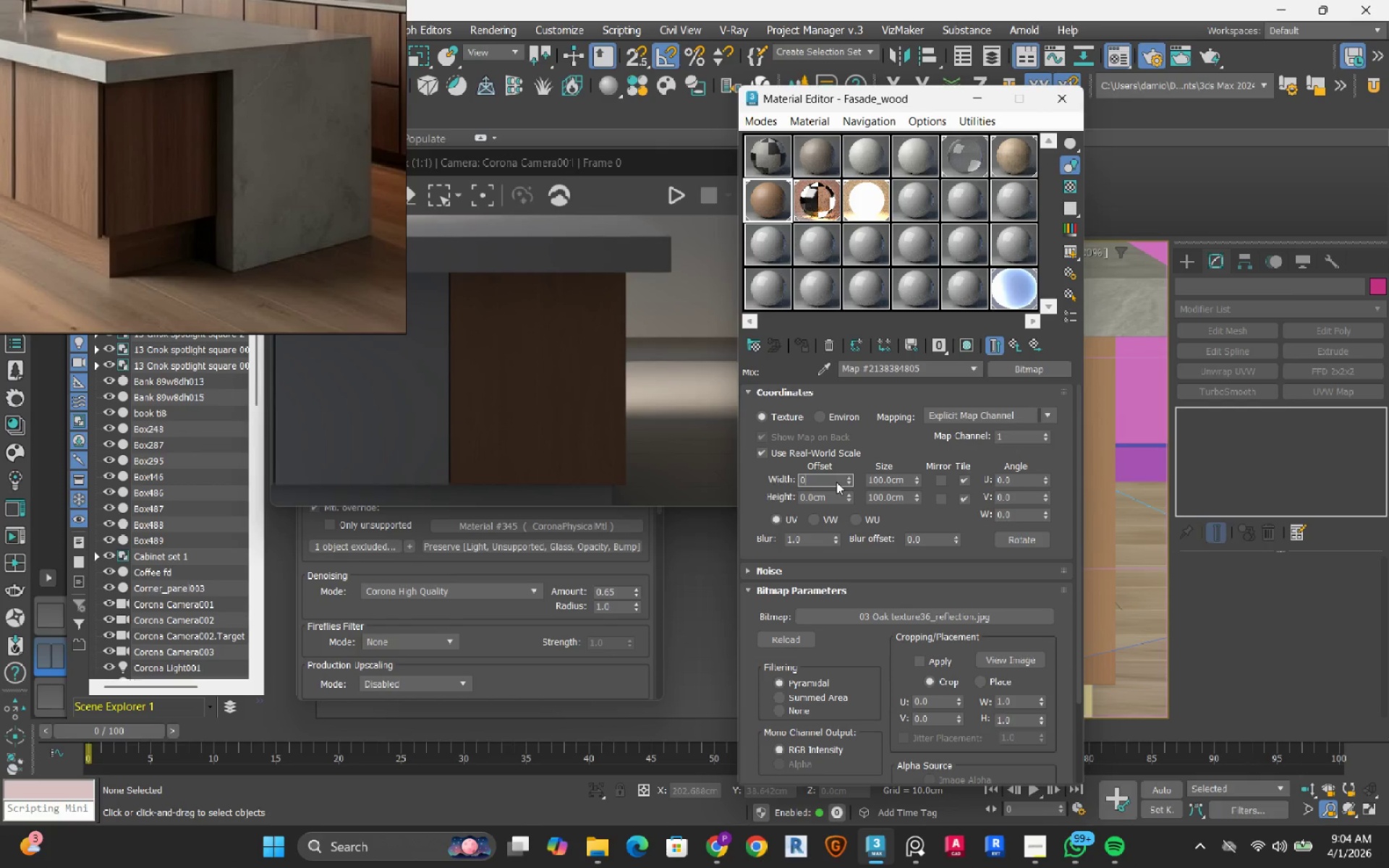 
key(NumpadEnter)
 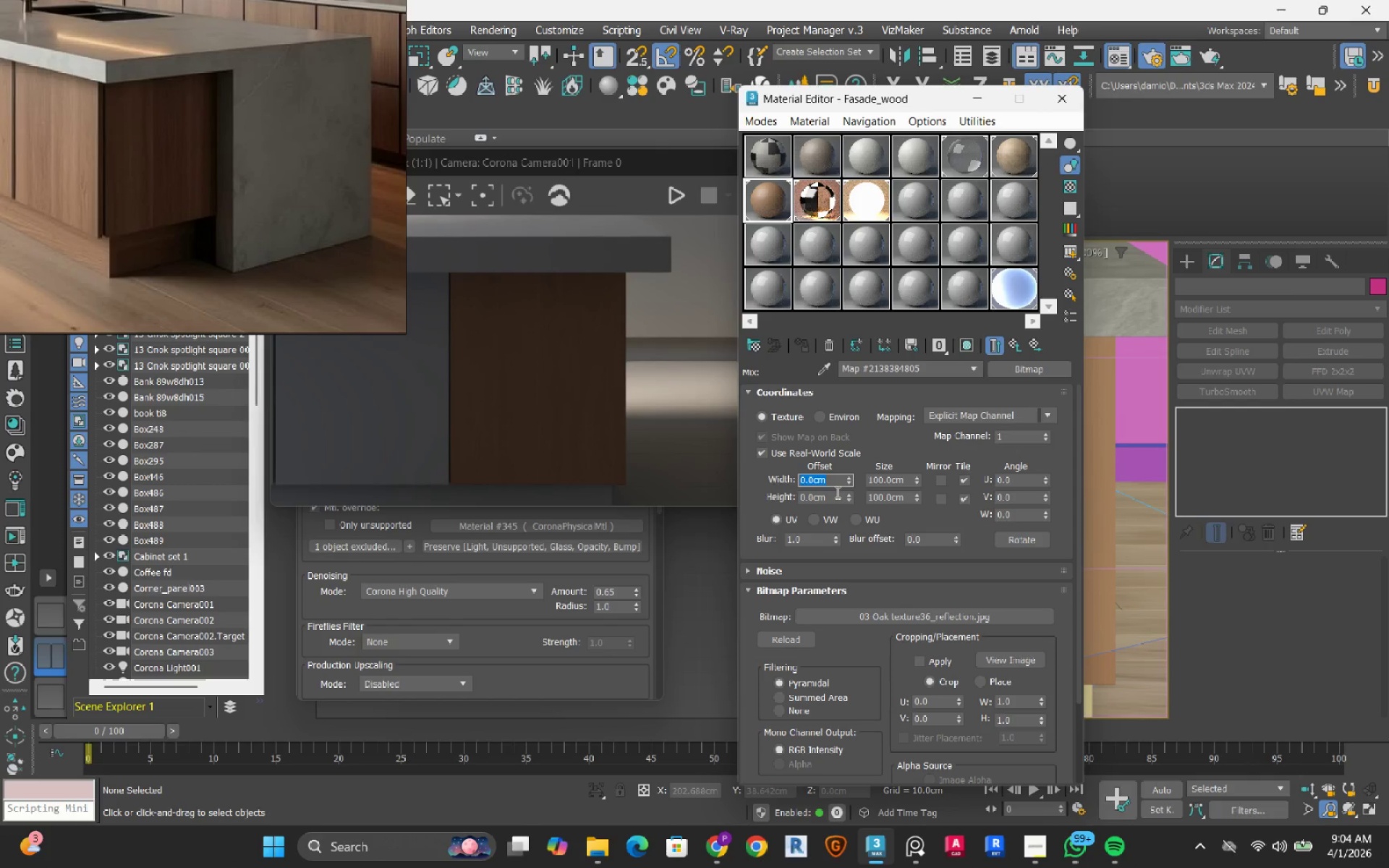 
left_click([836, 492])
 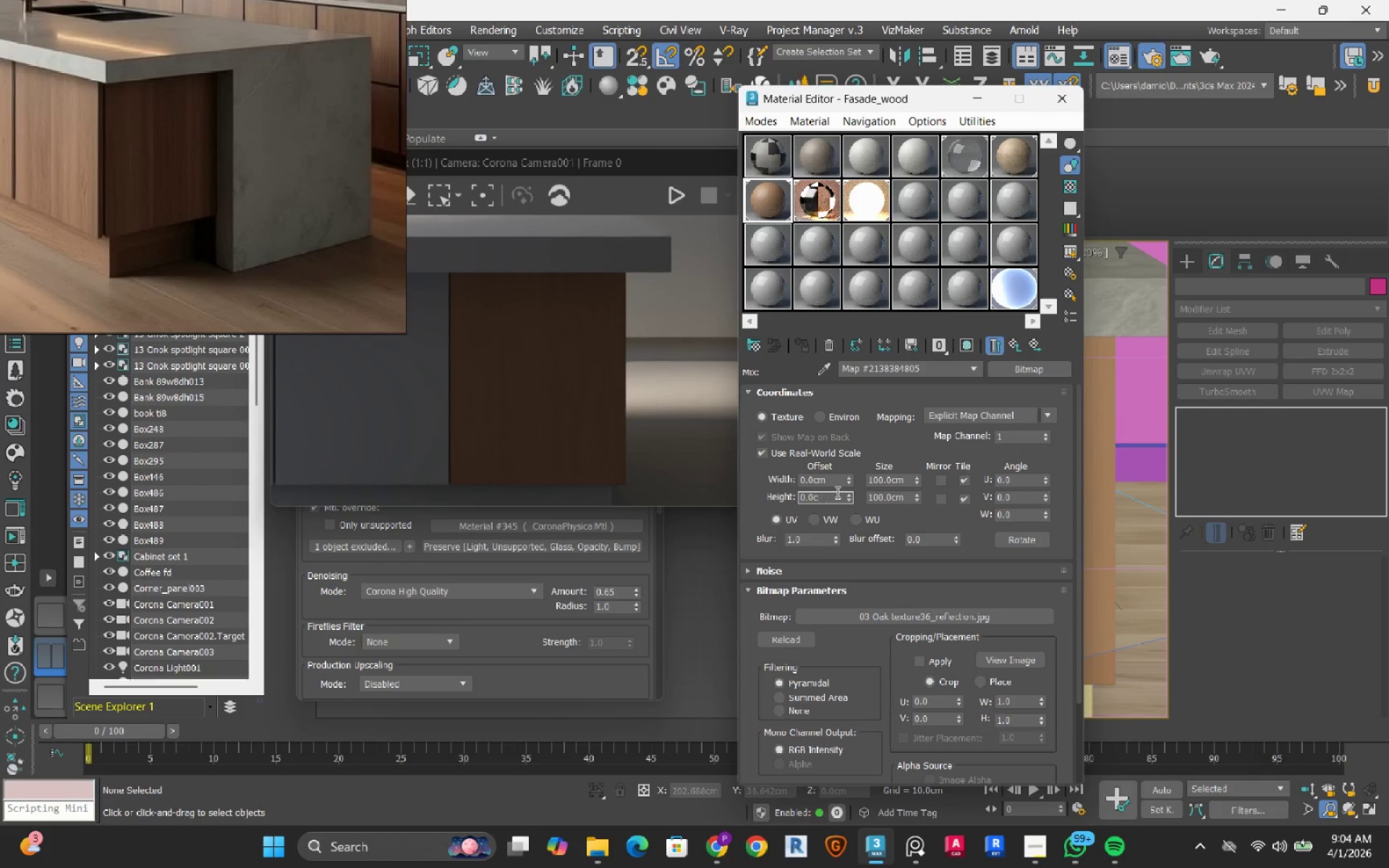 
key(Backspace)
 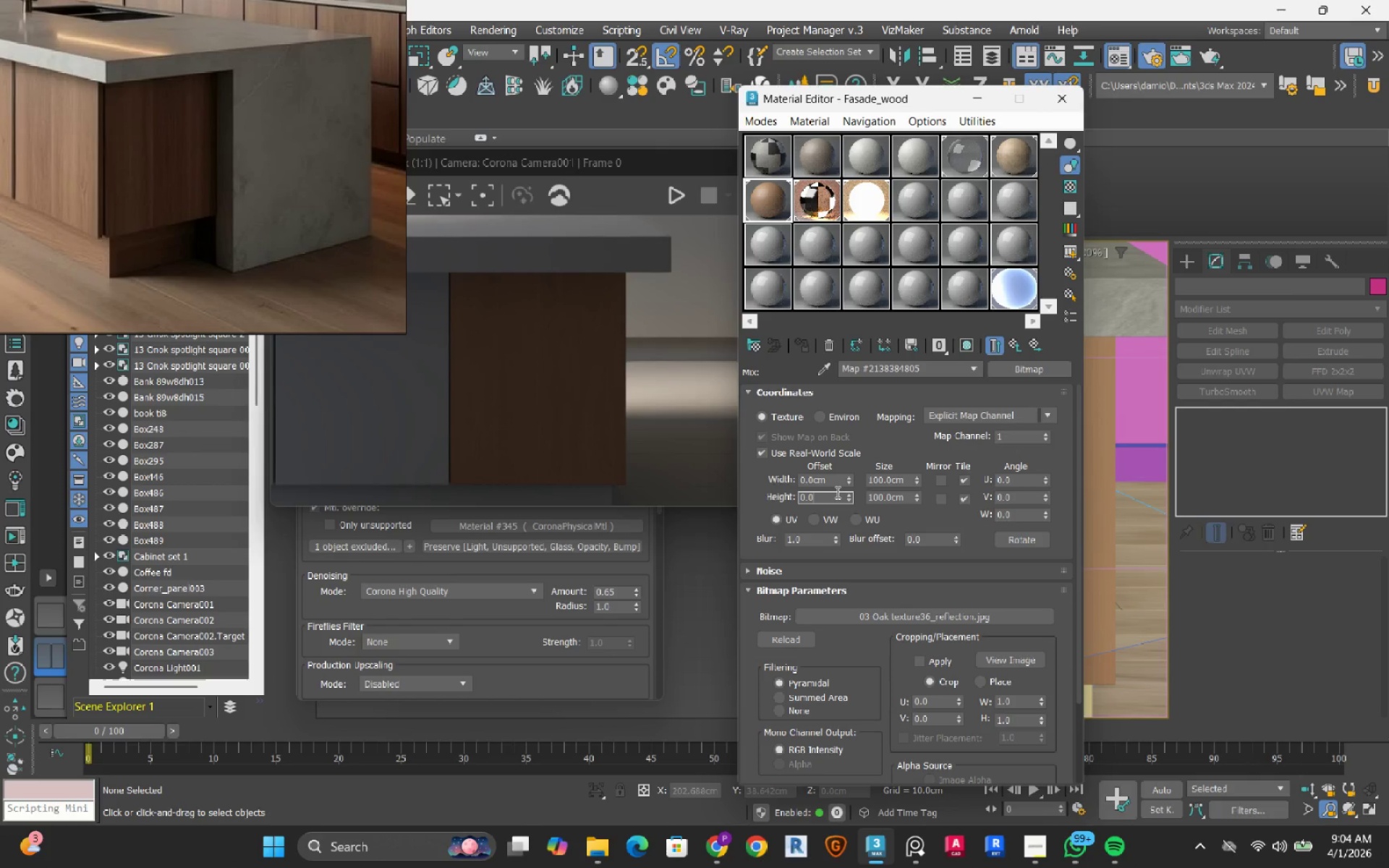 
key(Backspace)
 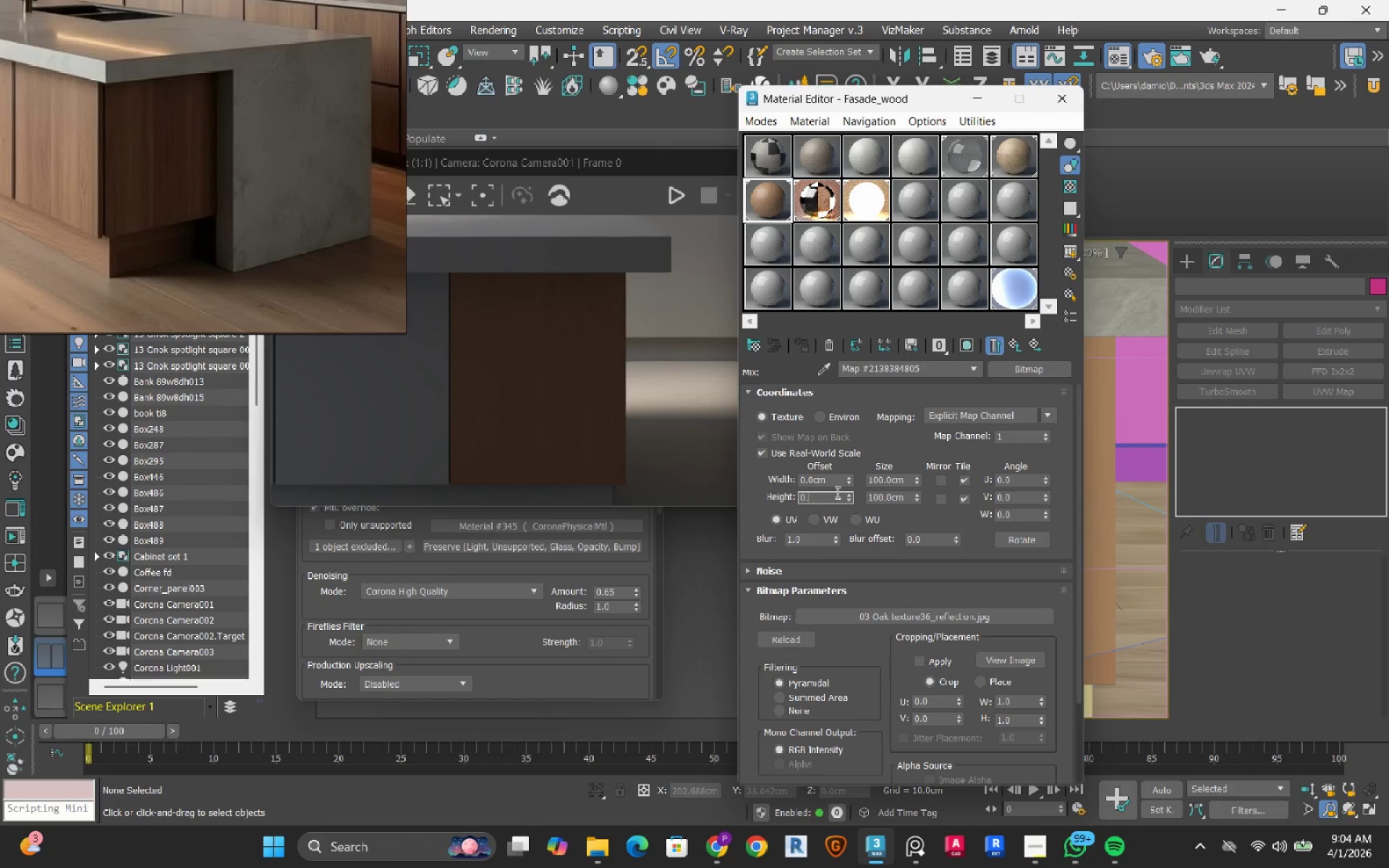 
key(Backspace)
 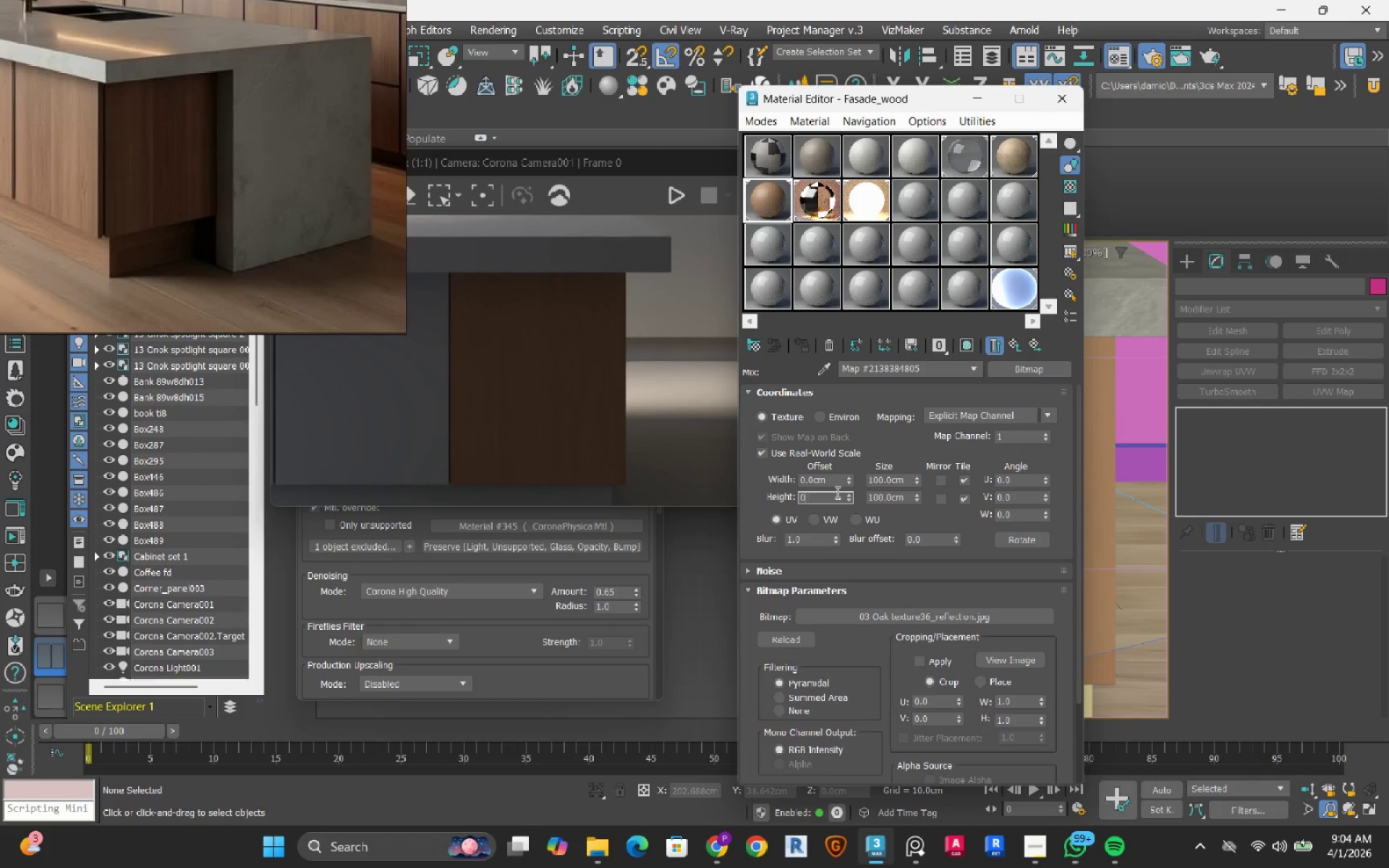 
key(Backspace)
 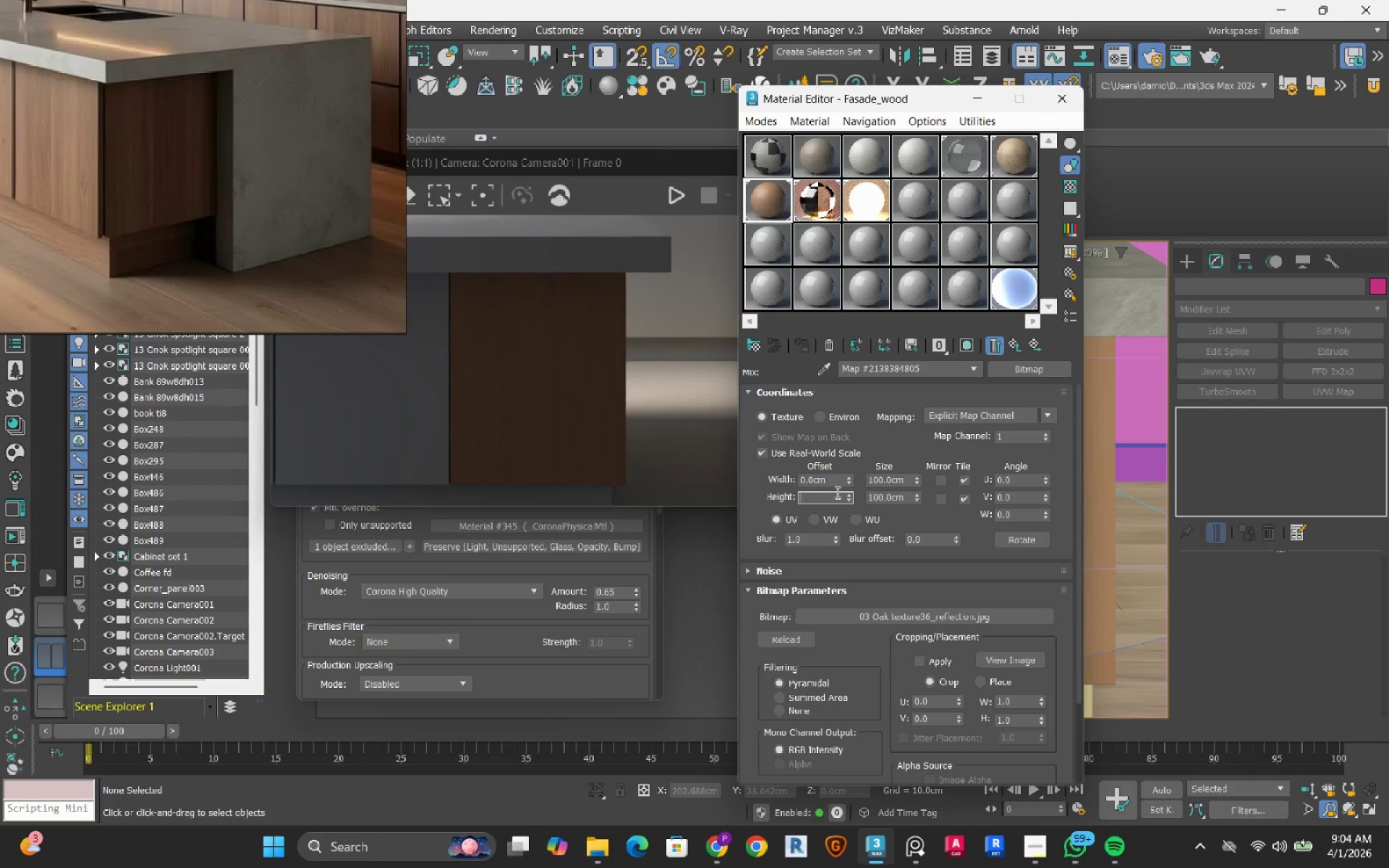 
key(Backspace)
 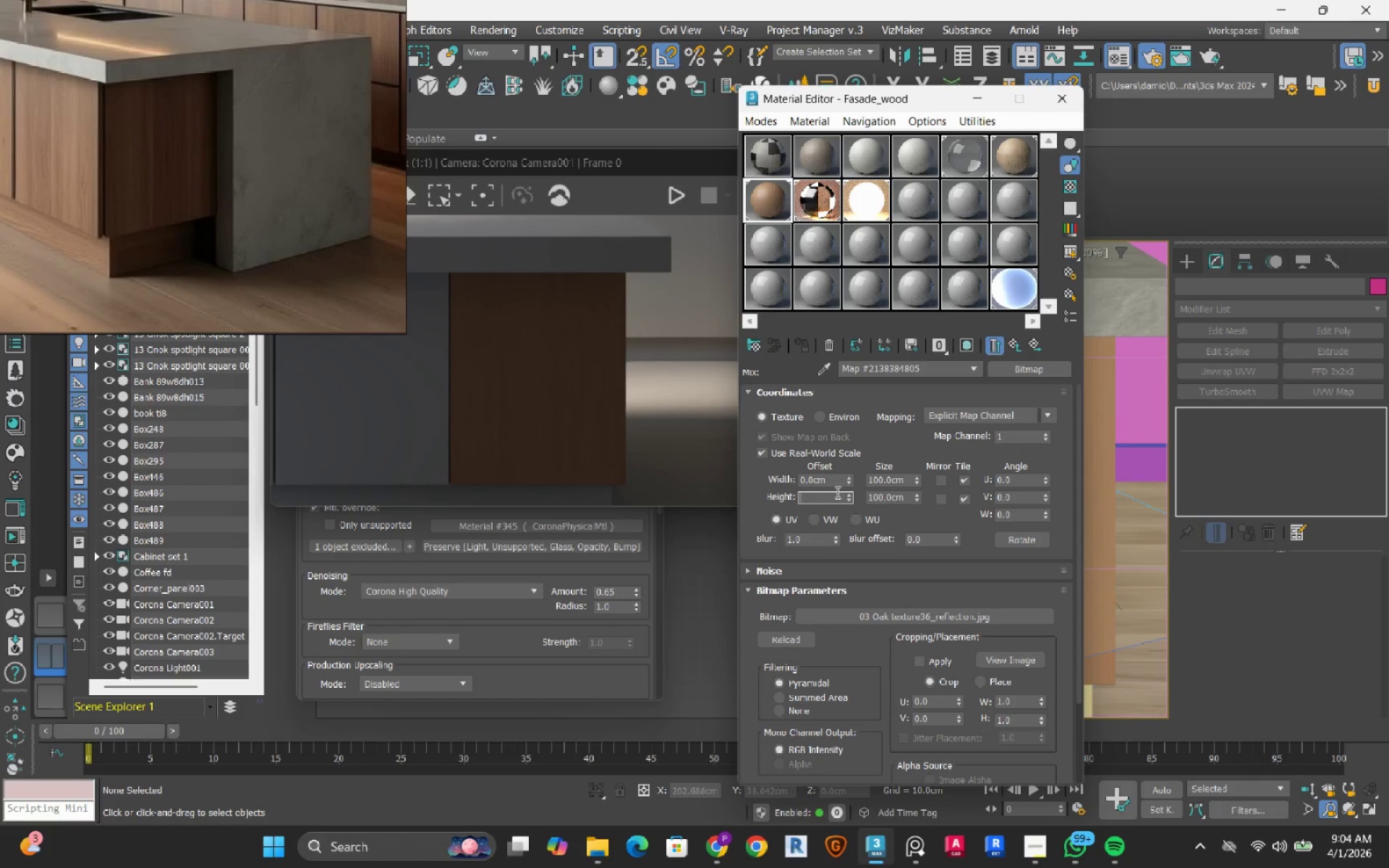 
key(Numpad0)
 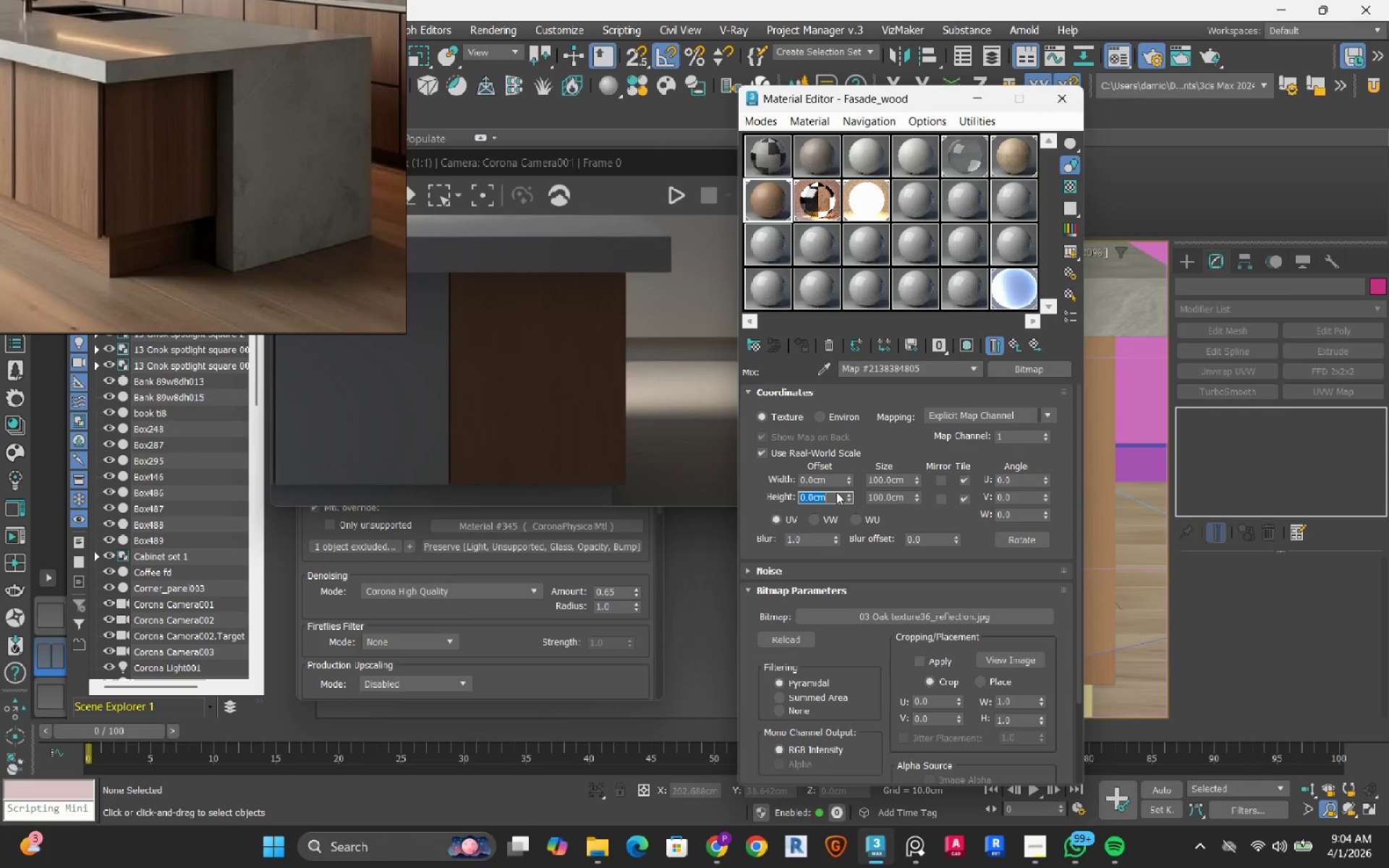 
key(NumpadEnter)
 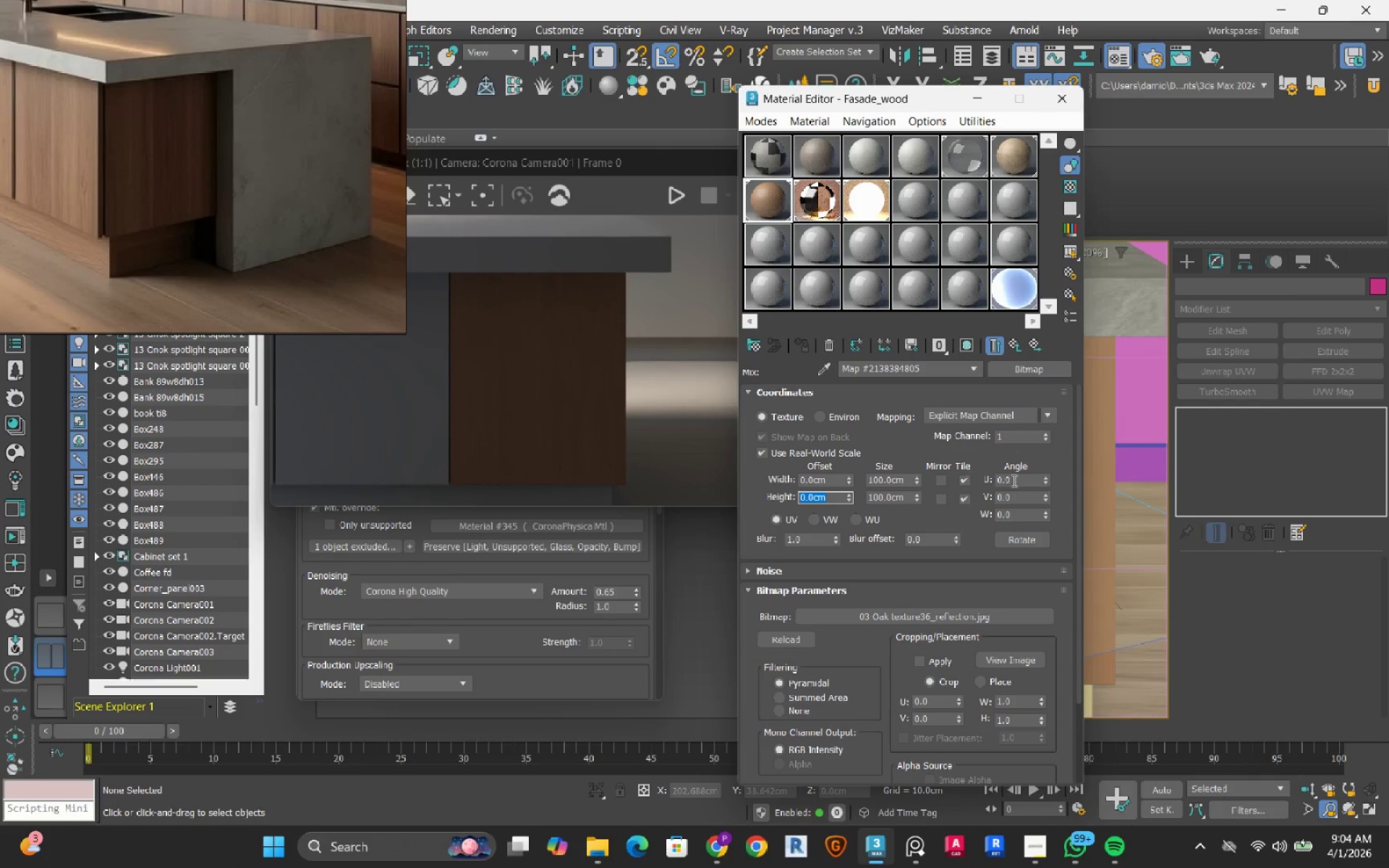 
left_click([1014, 481])
 